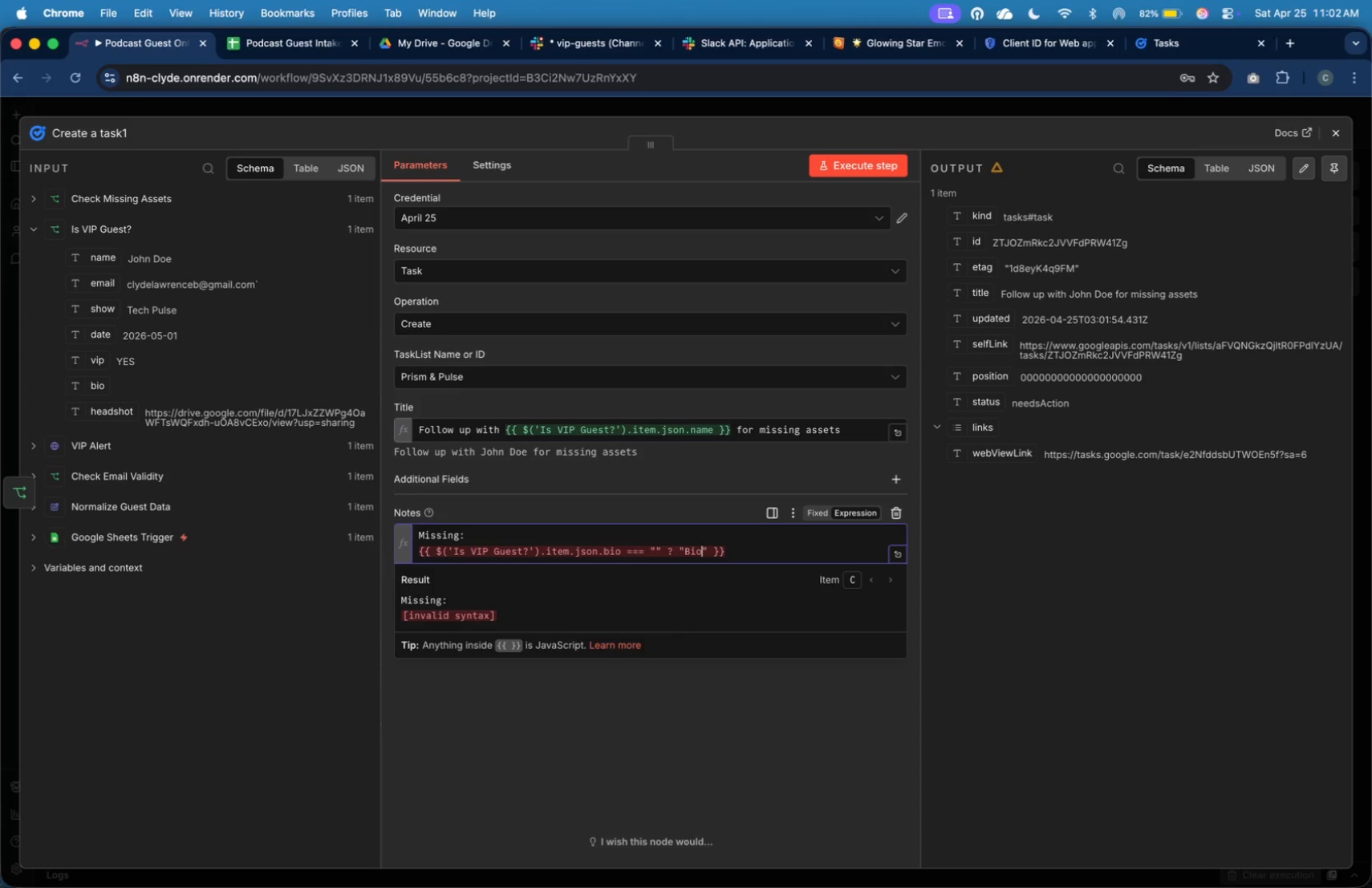 
key(ArrowRight)
 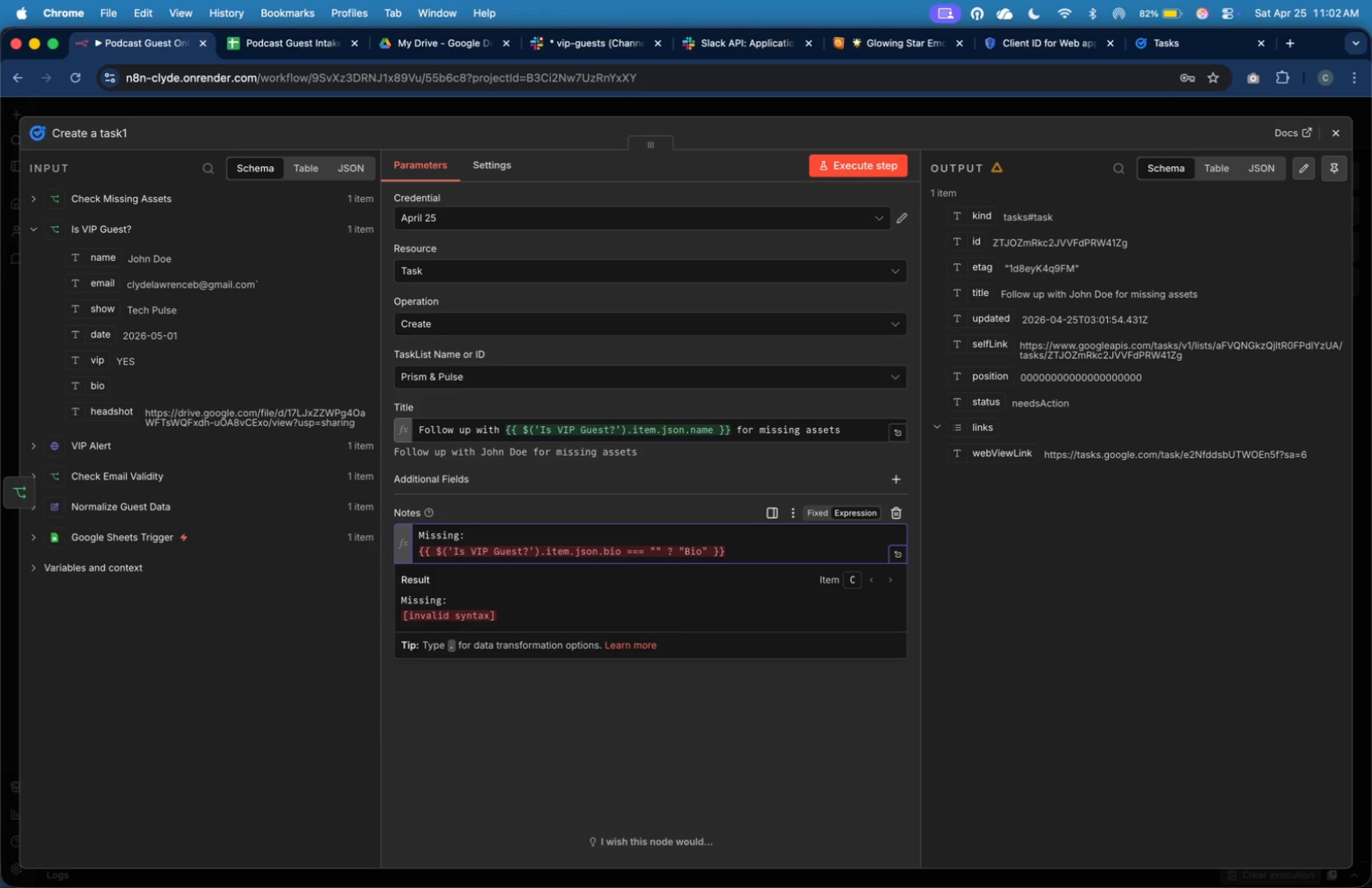 
key(ArrowLeft)
 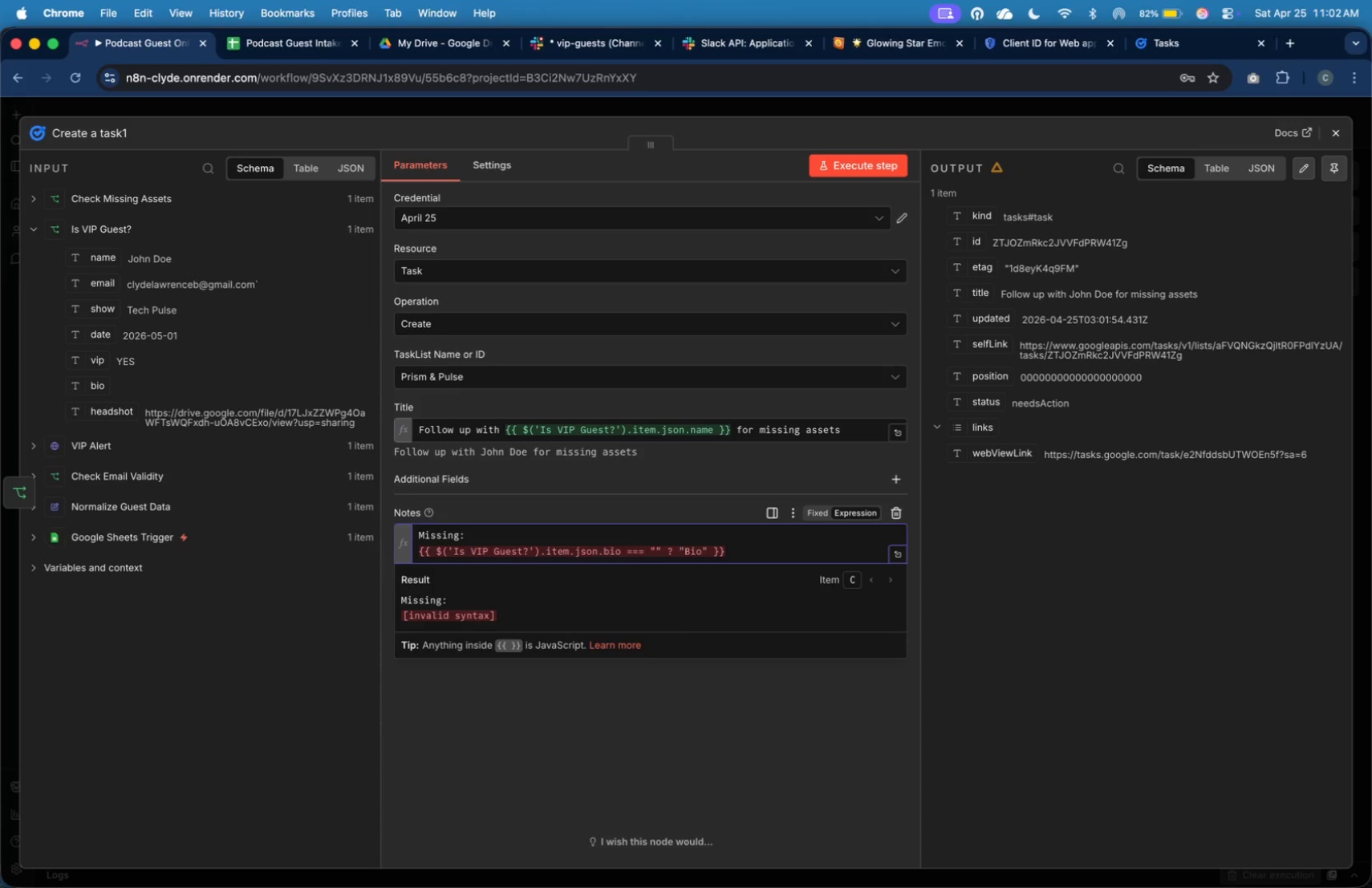 
key(Backslash)
 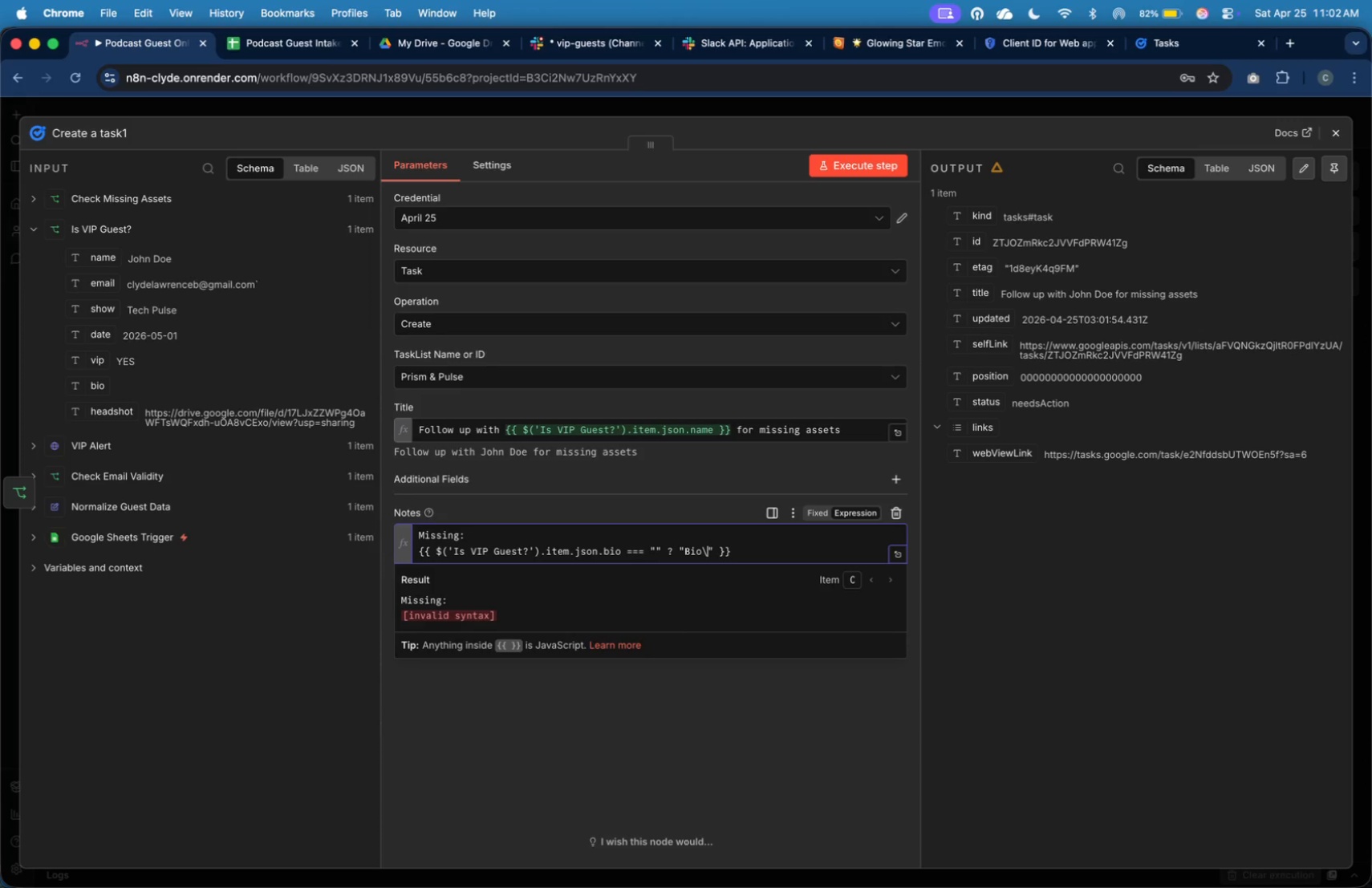 
key(N)
 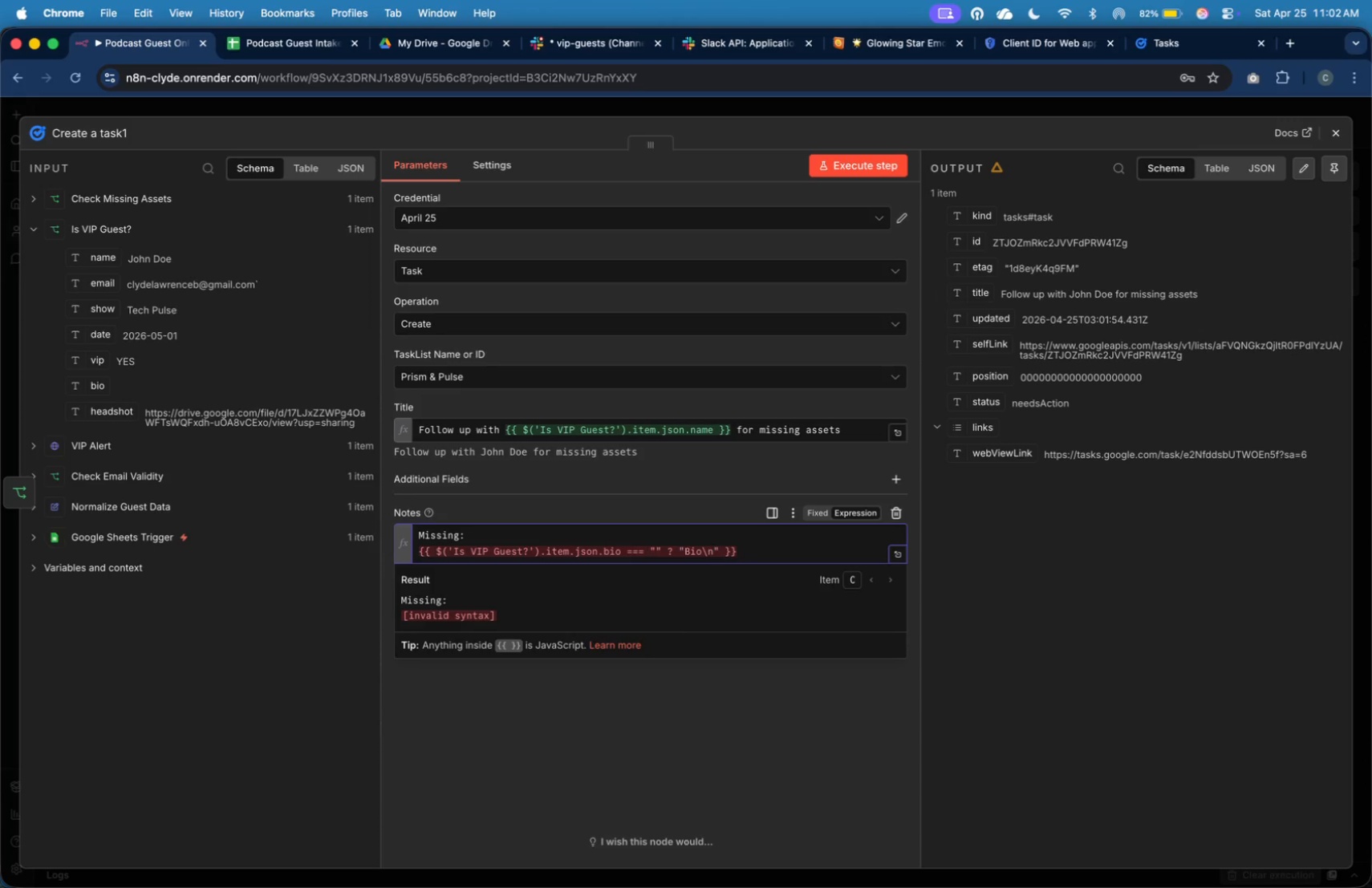 
key(ArrowRight)
 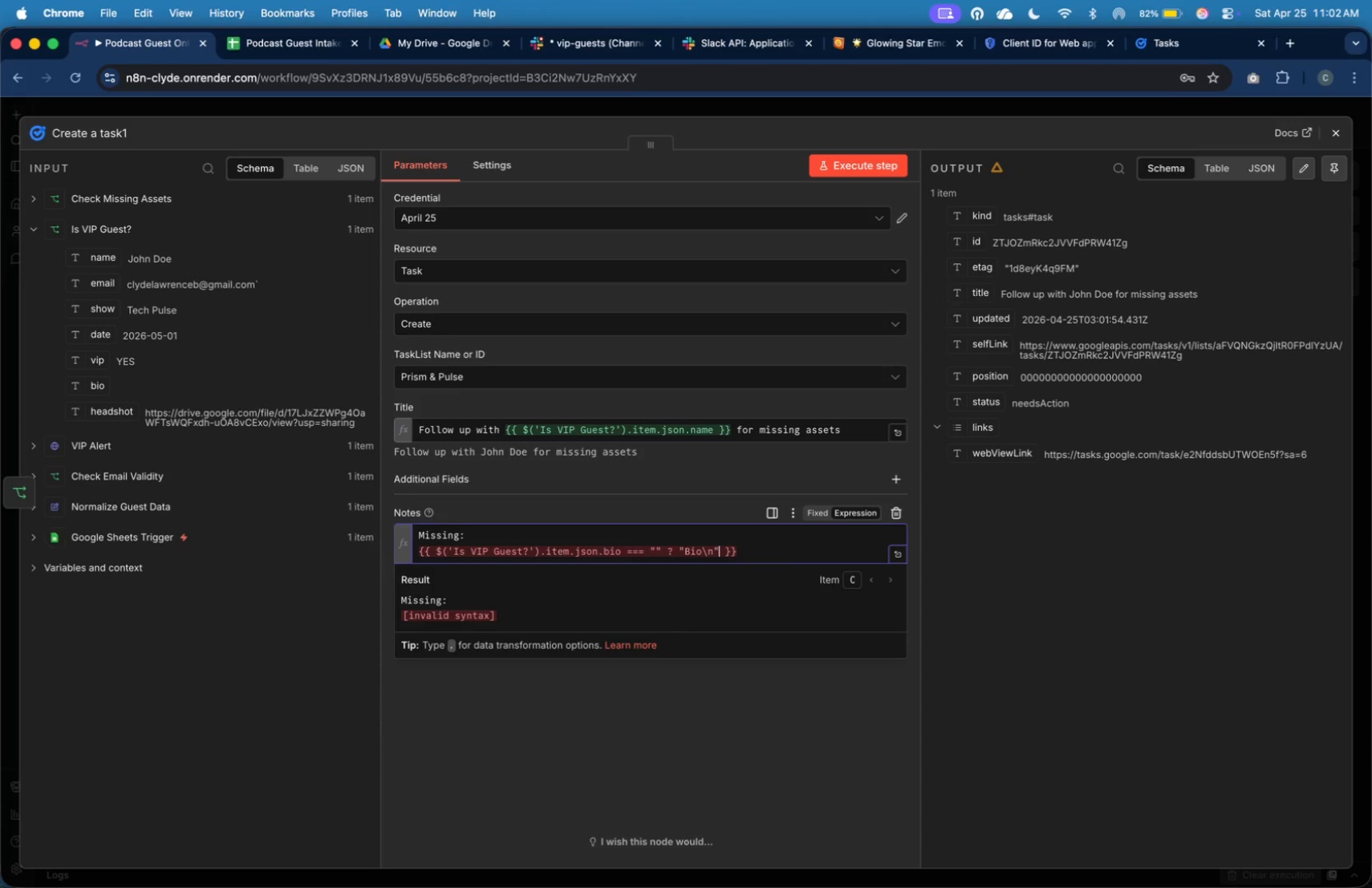 
key(ArrowRight)
 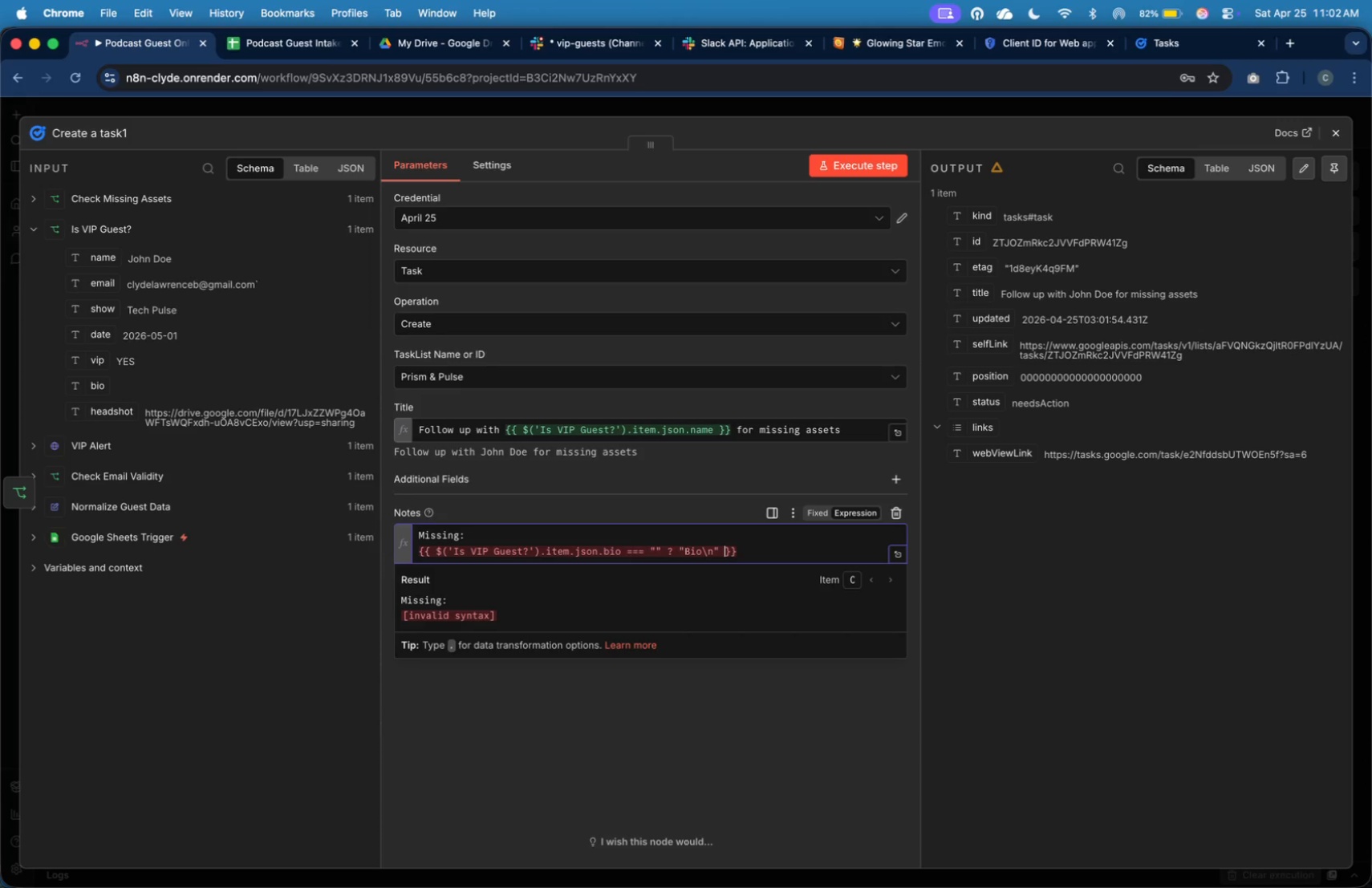 
key(Shift+Semicolon)
 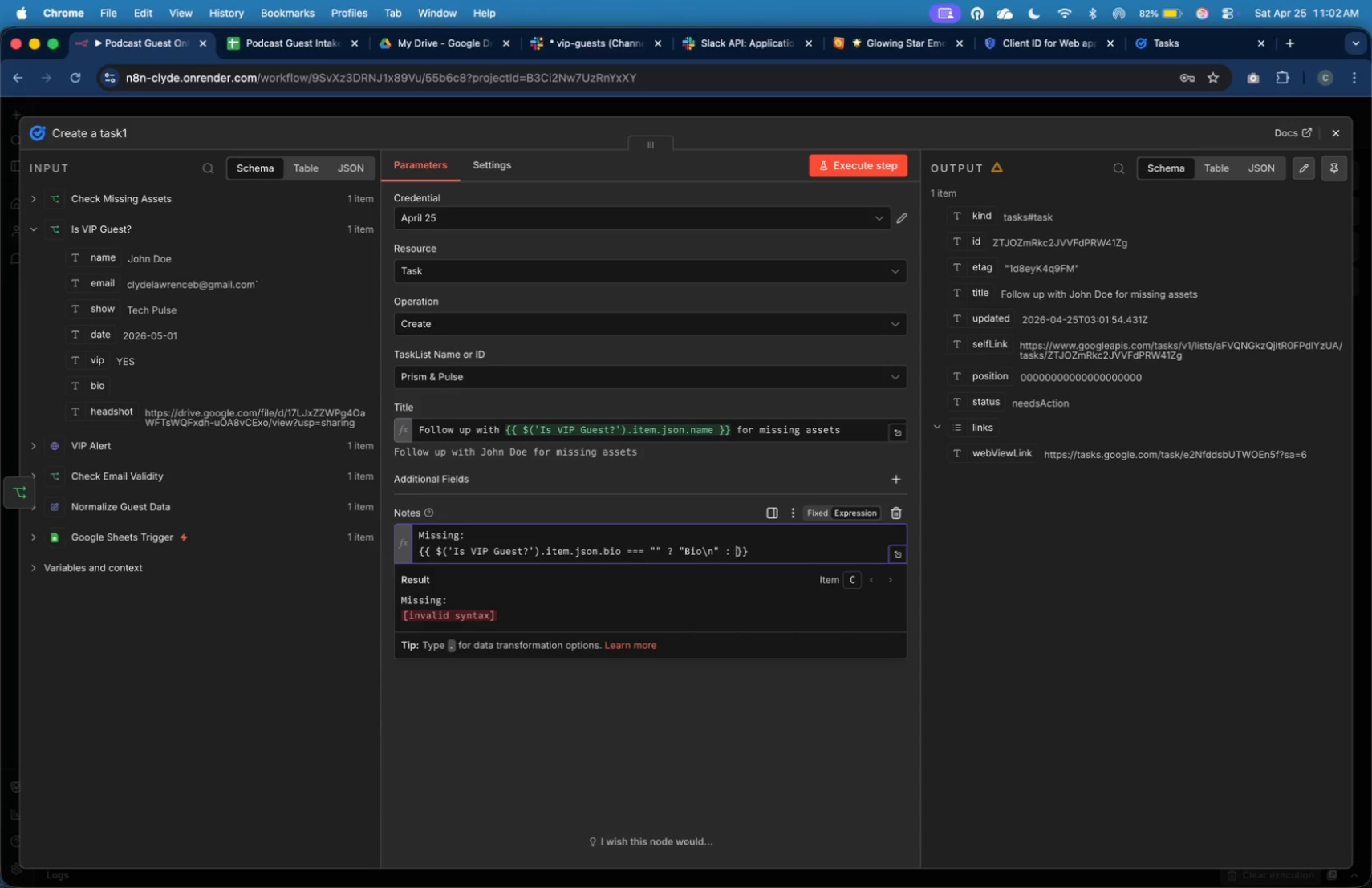 
key(Shift+Space)
 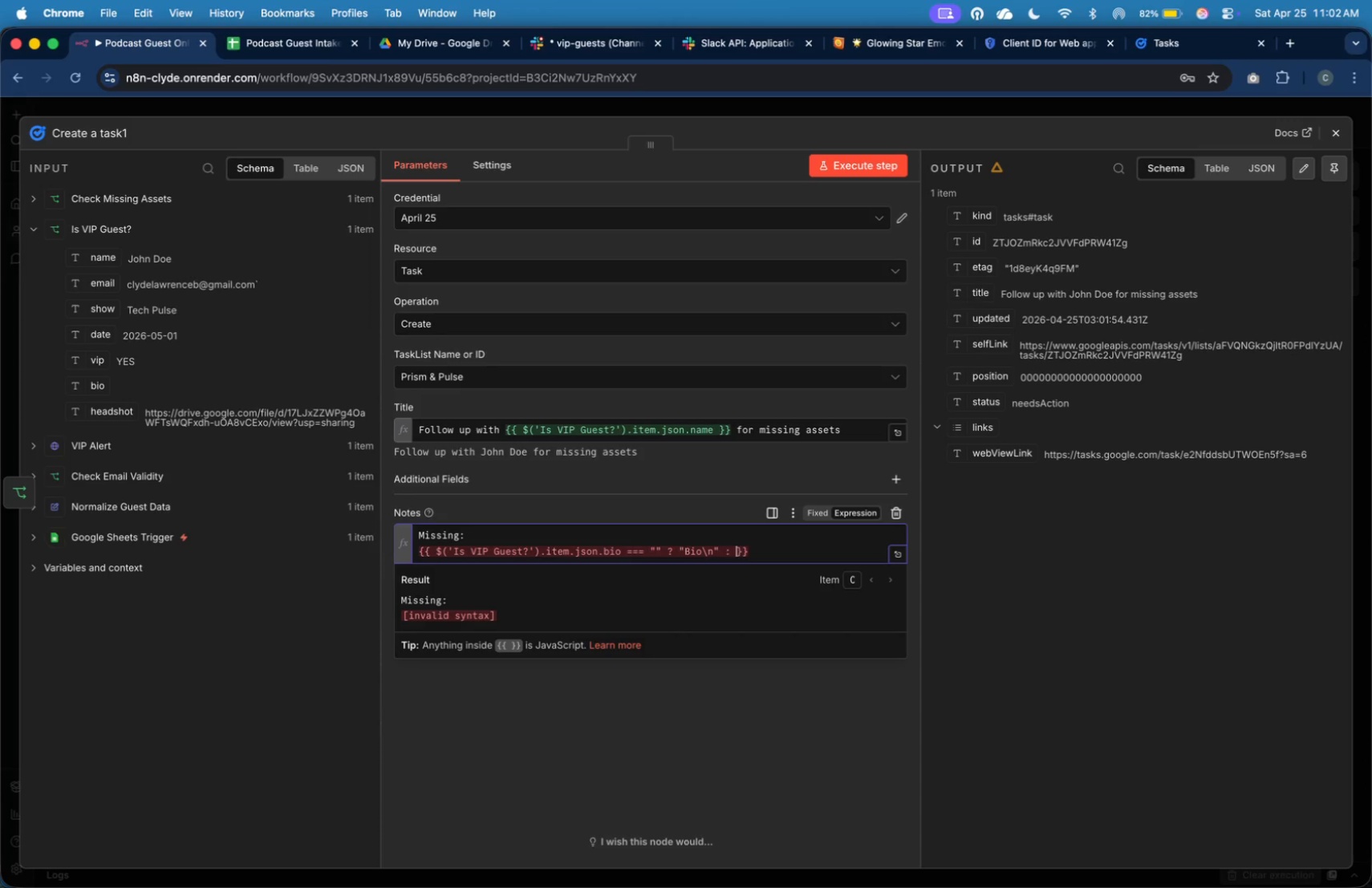 
key(Shift+Quote)
 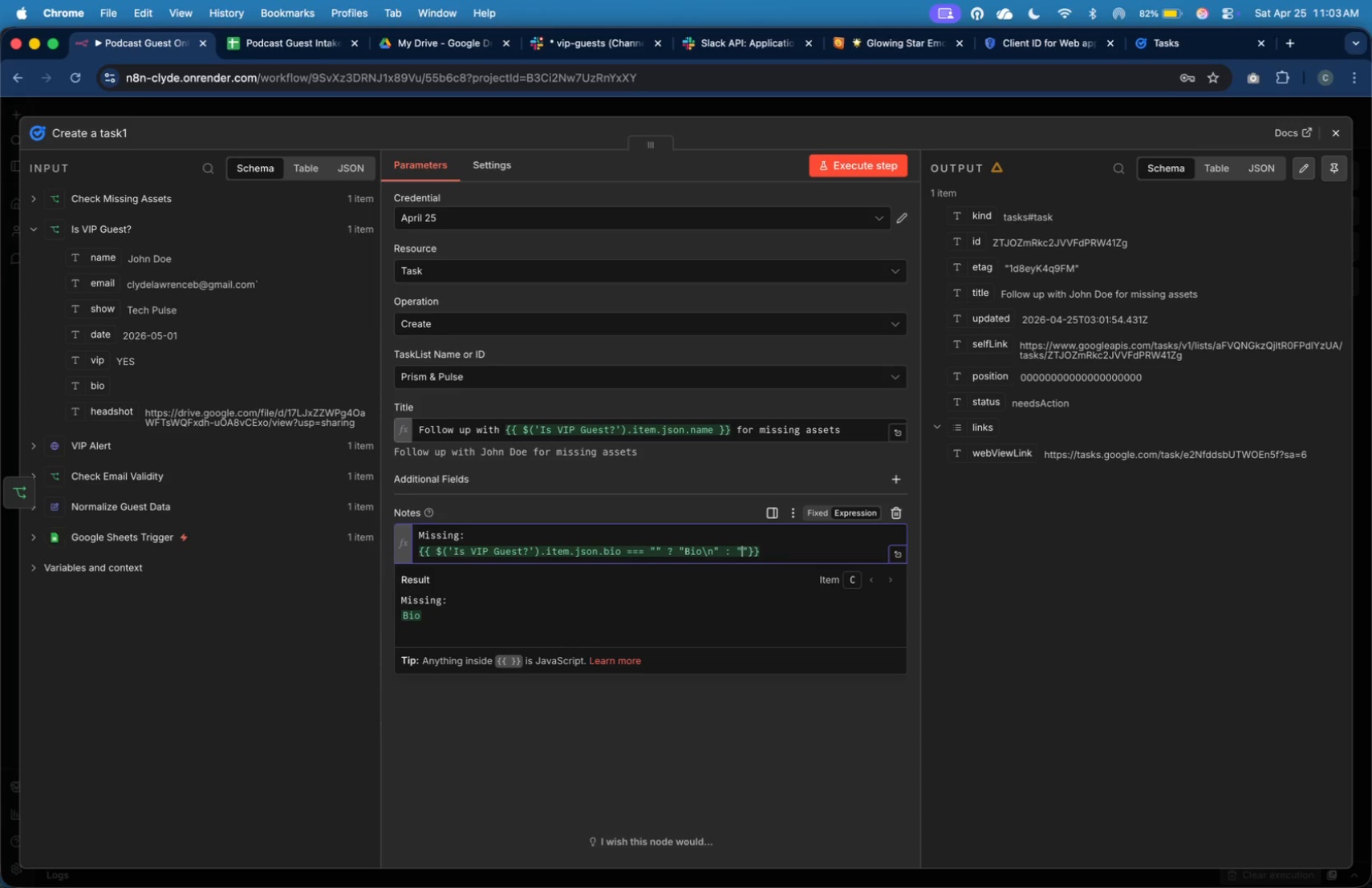 
wait(9.32)
 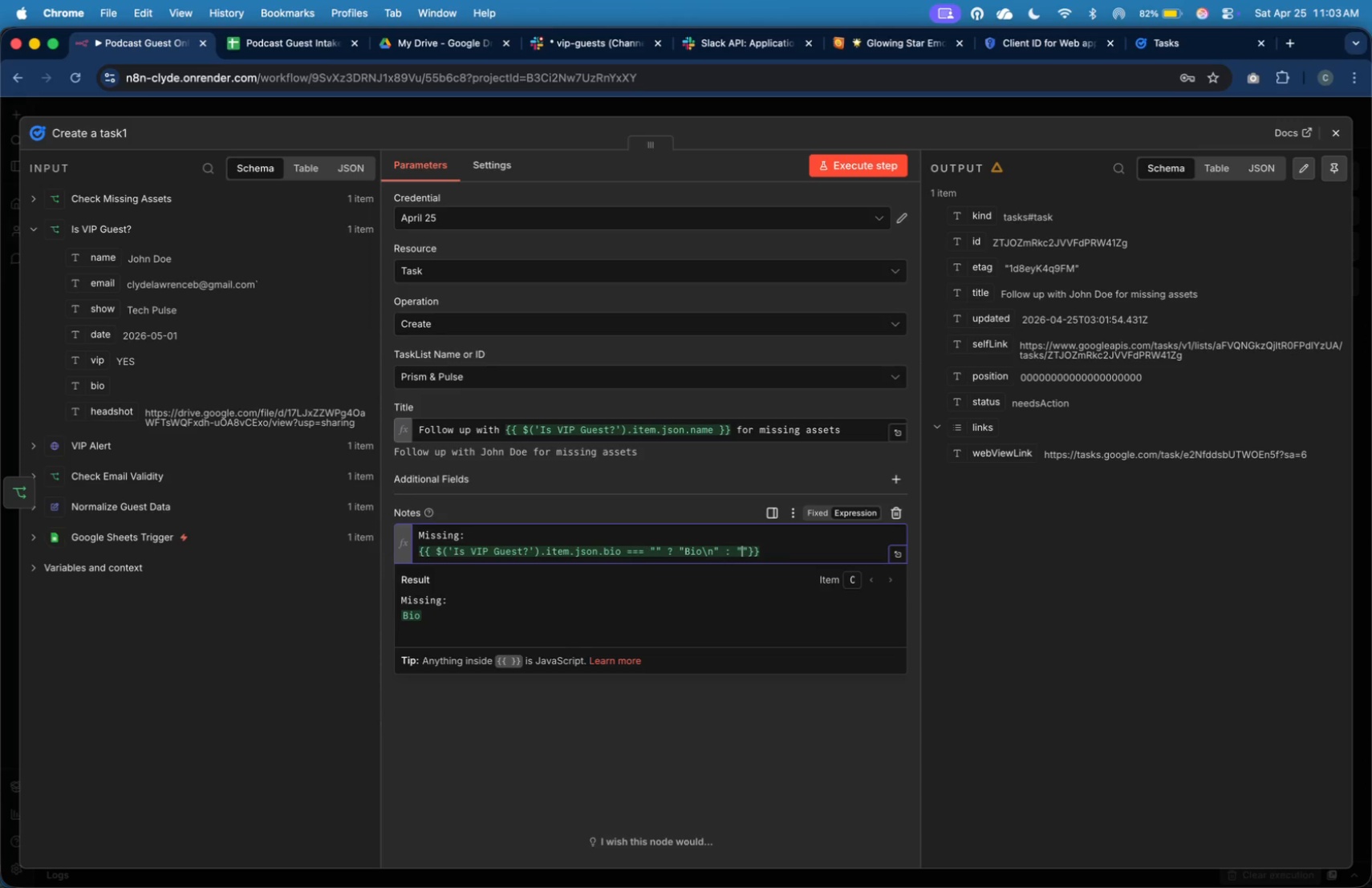 
key(ArrowRight)
 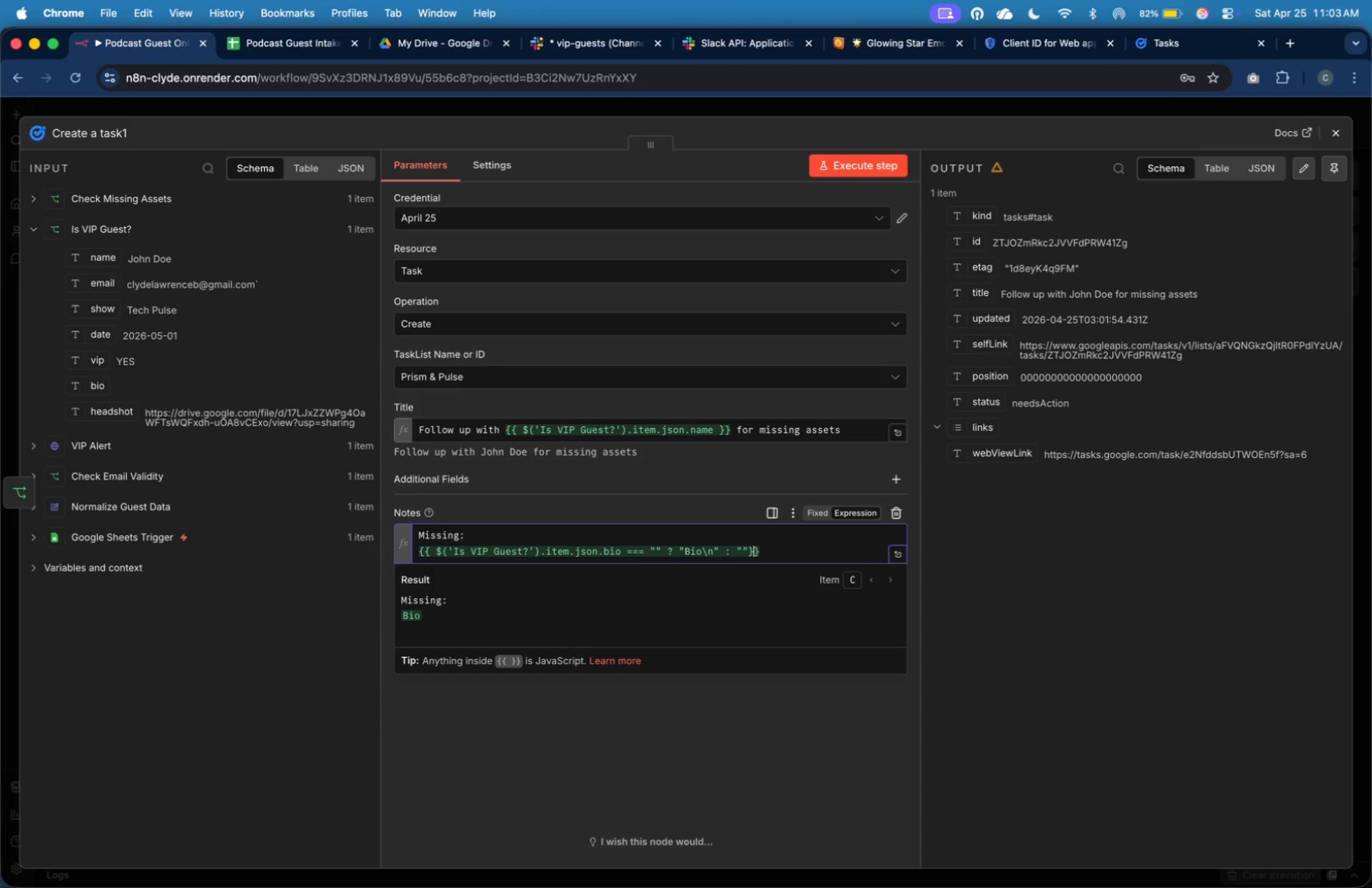 
key(ArrowRight)
 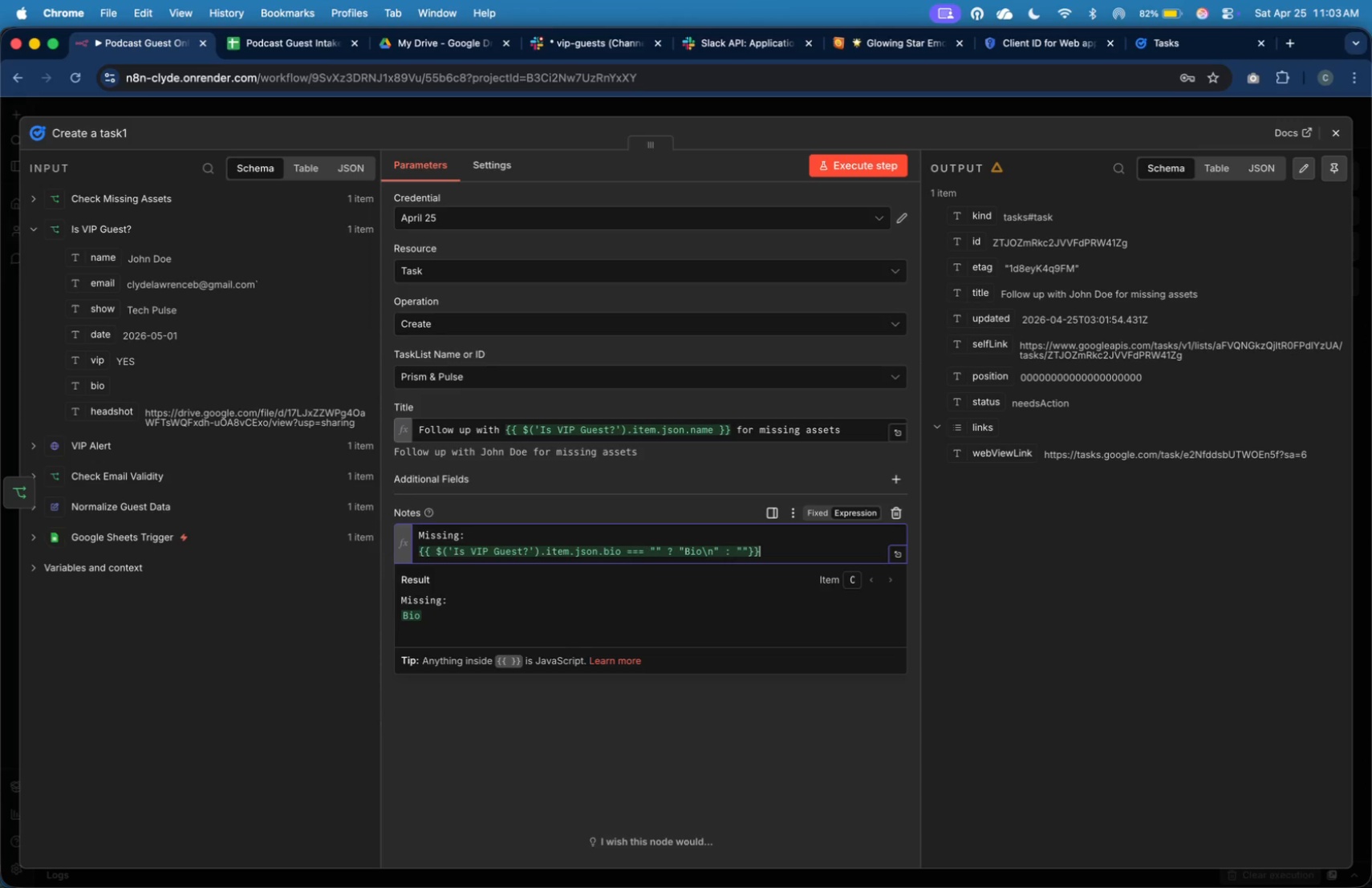 
key(ArrowRight)
 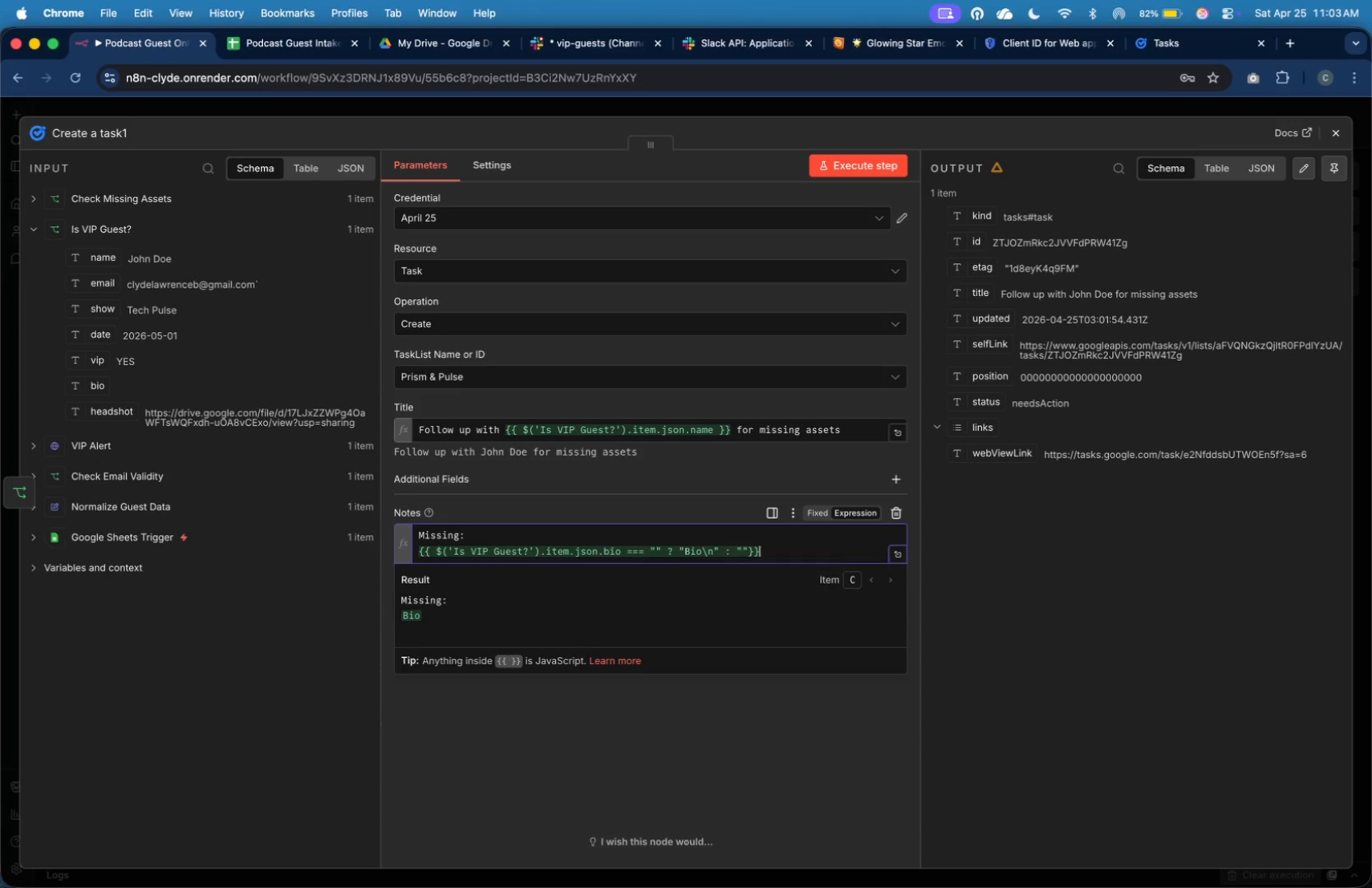 
key(Enter)
 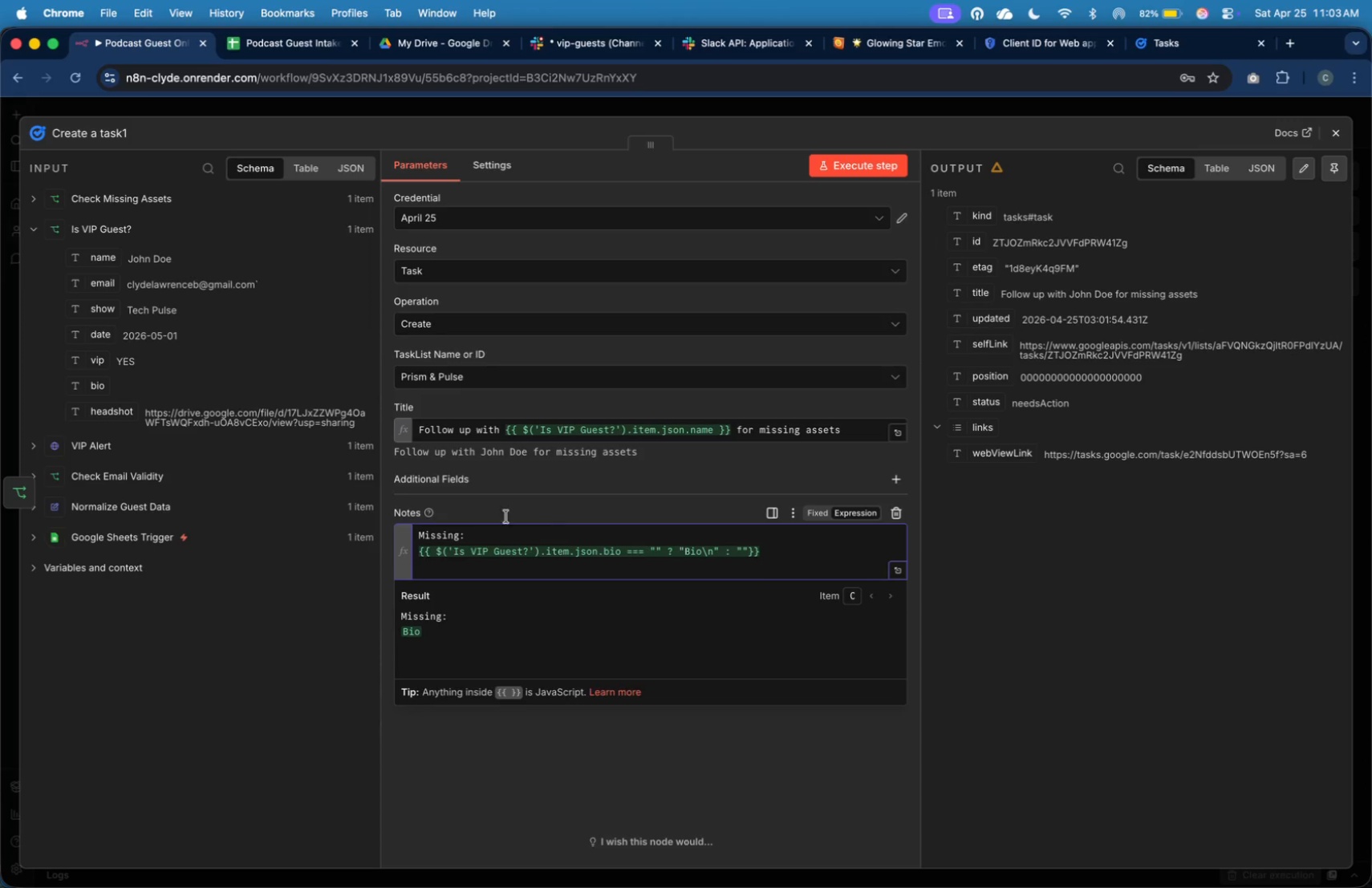 
left_click_drag(start_coordinate=[120, 414], to_coordinate=[447, 567])
 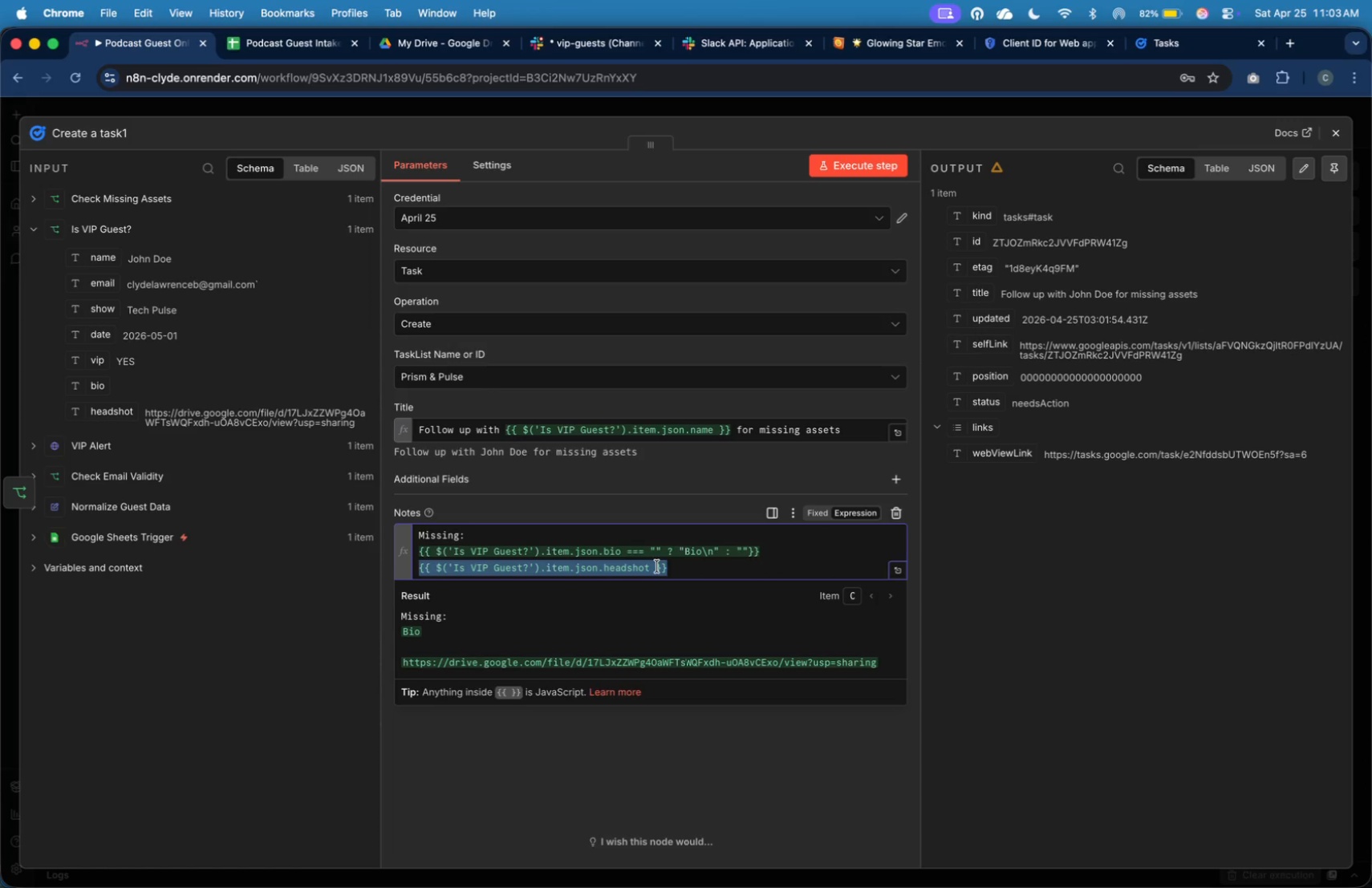 
left_click([651, 569])
 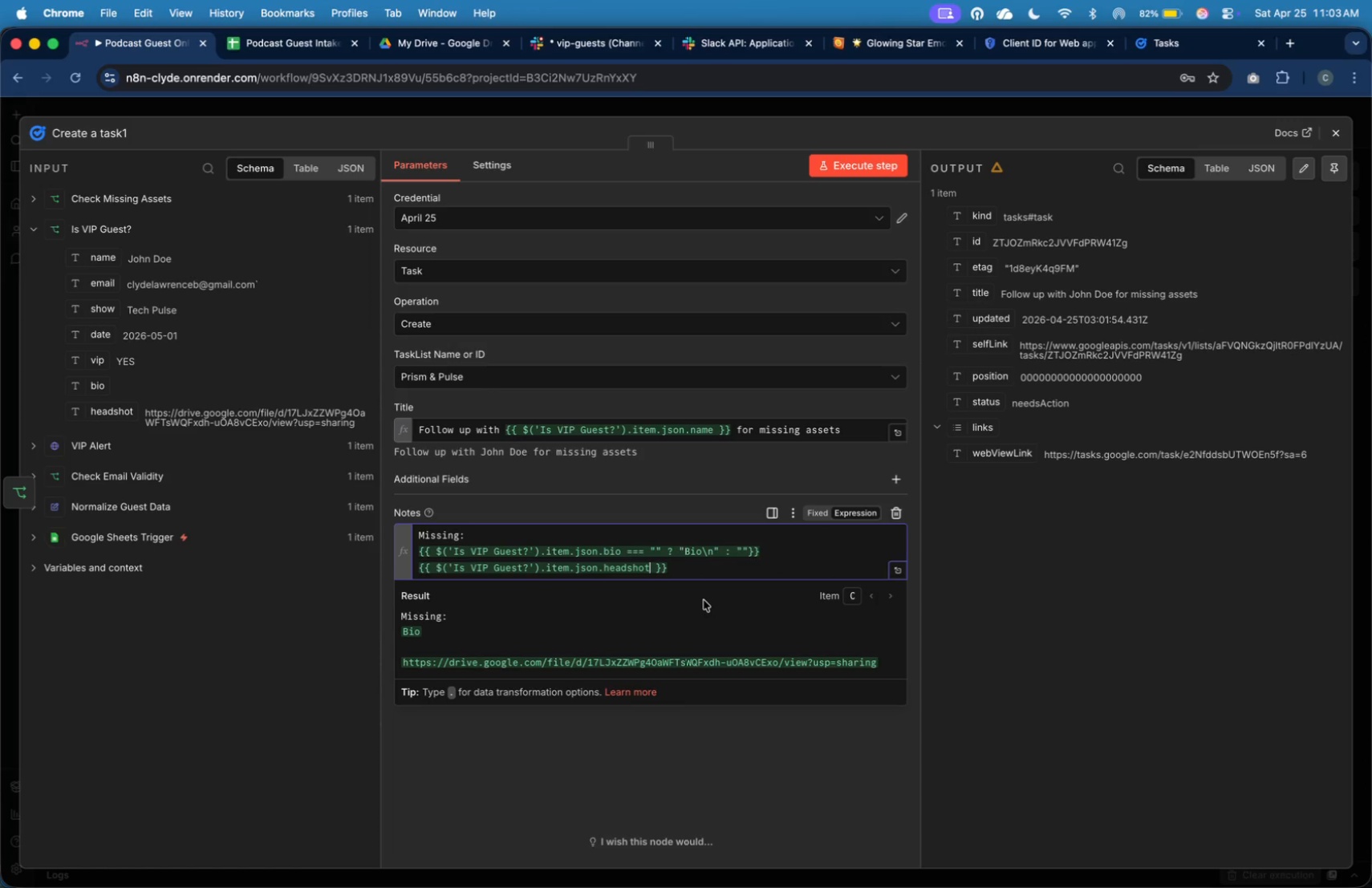 
key(ArrowRight)
 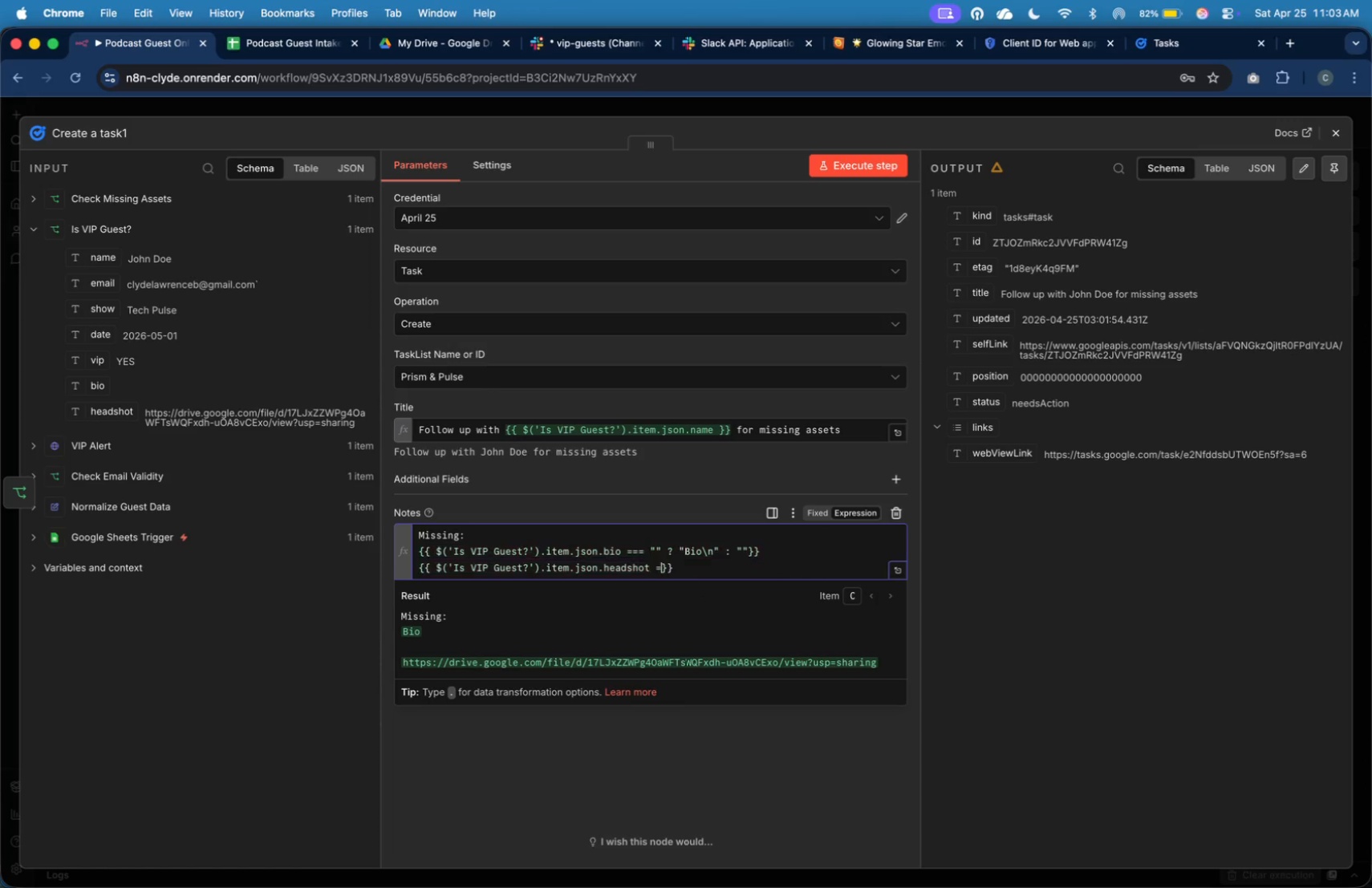 
key(Equal)
 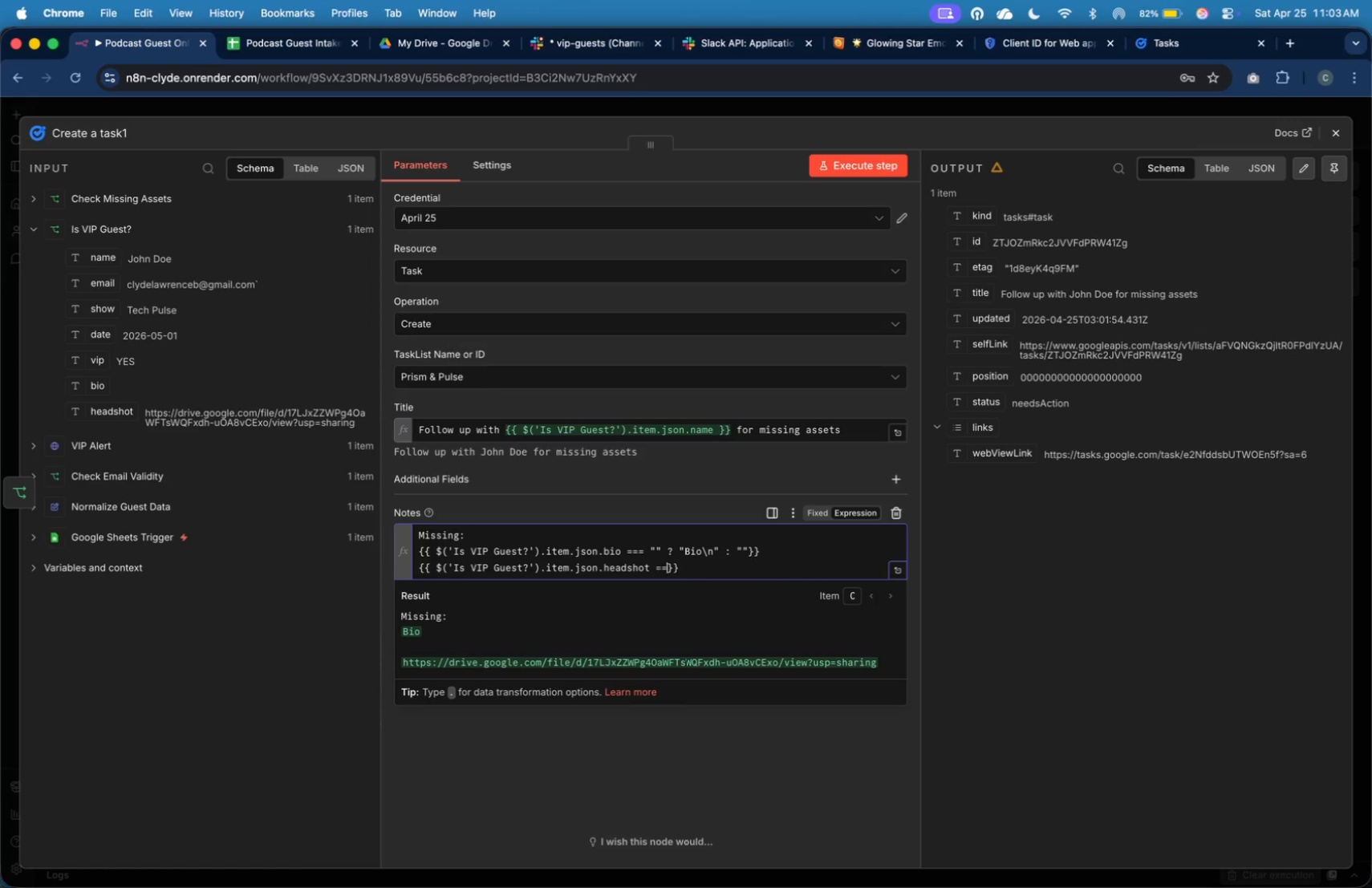 
key(Equal)
 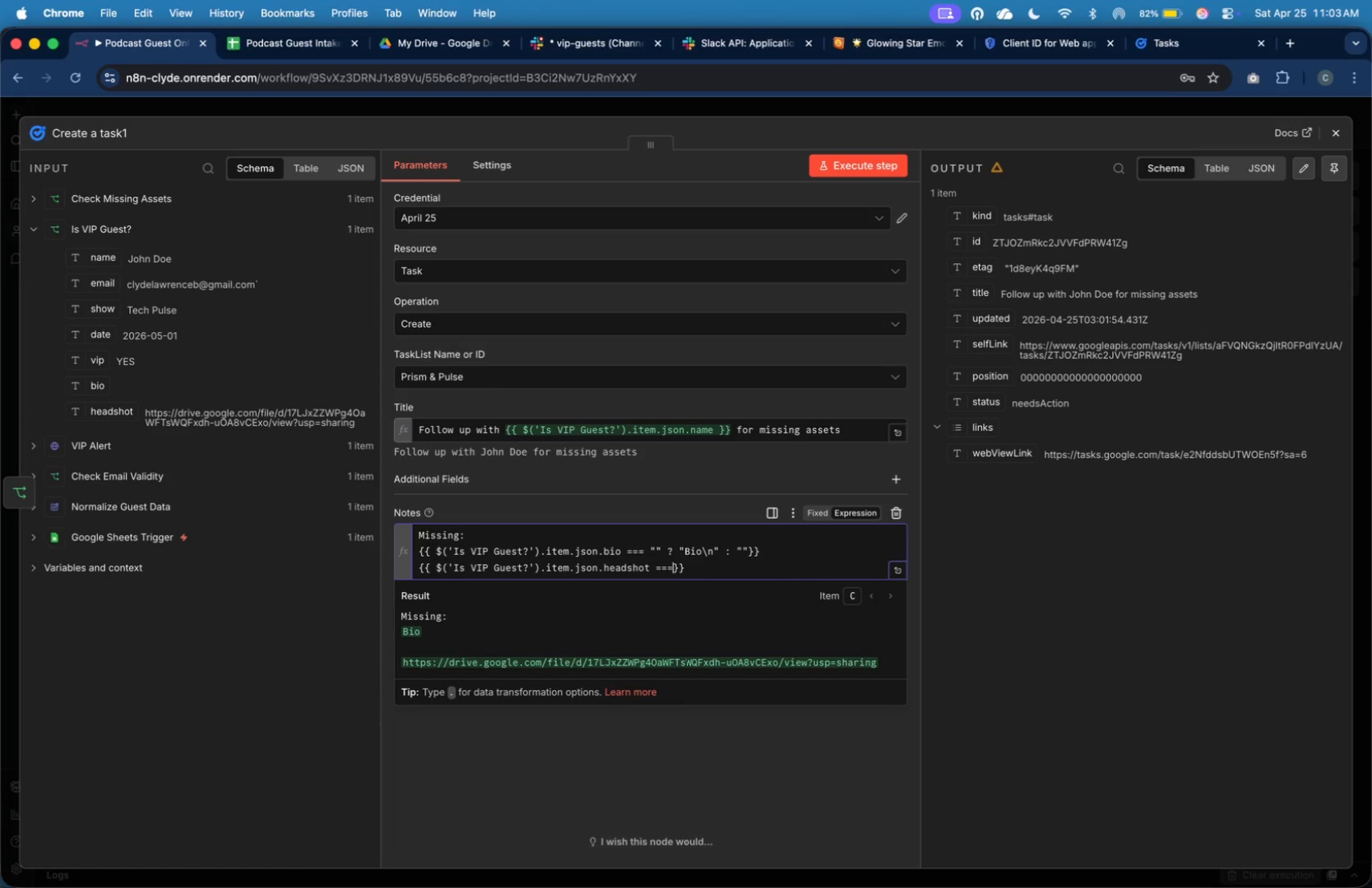 
key(Equal)
 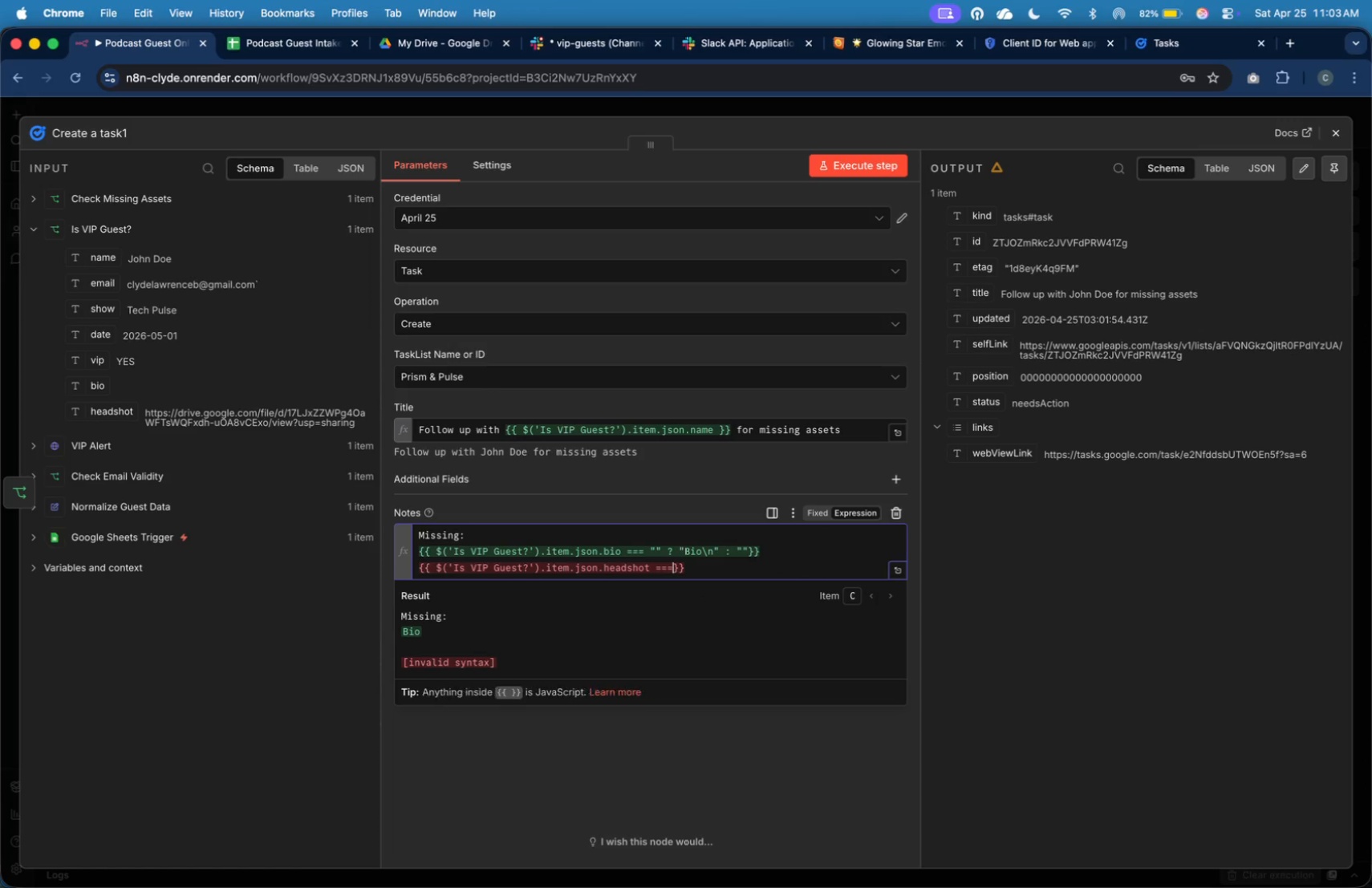 
key(Space)
 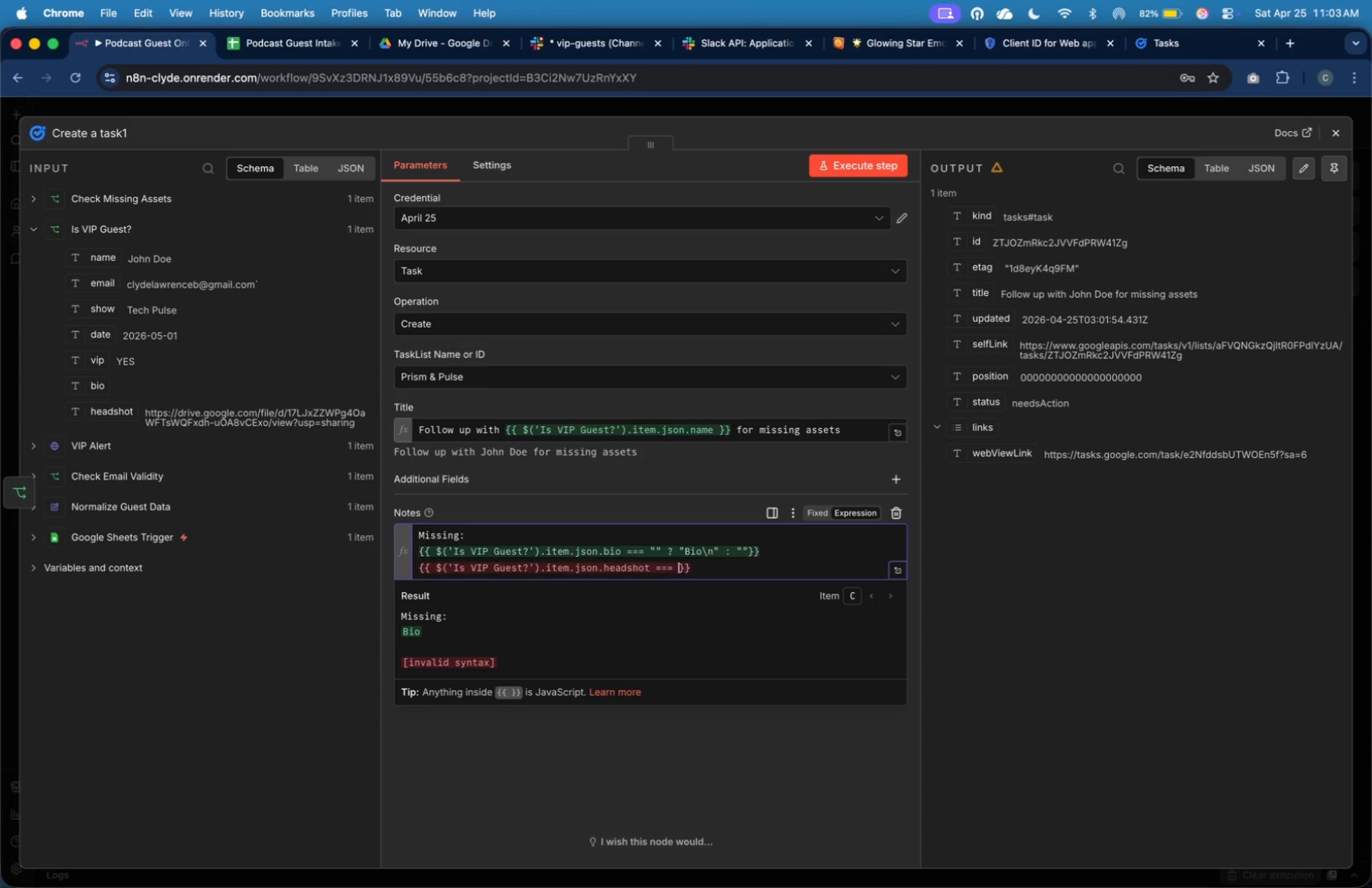 
key(Shift+Quote)
 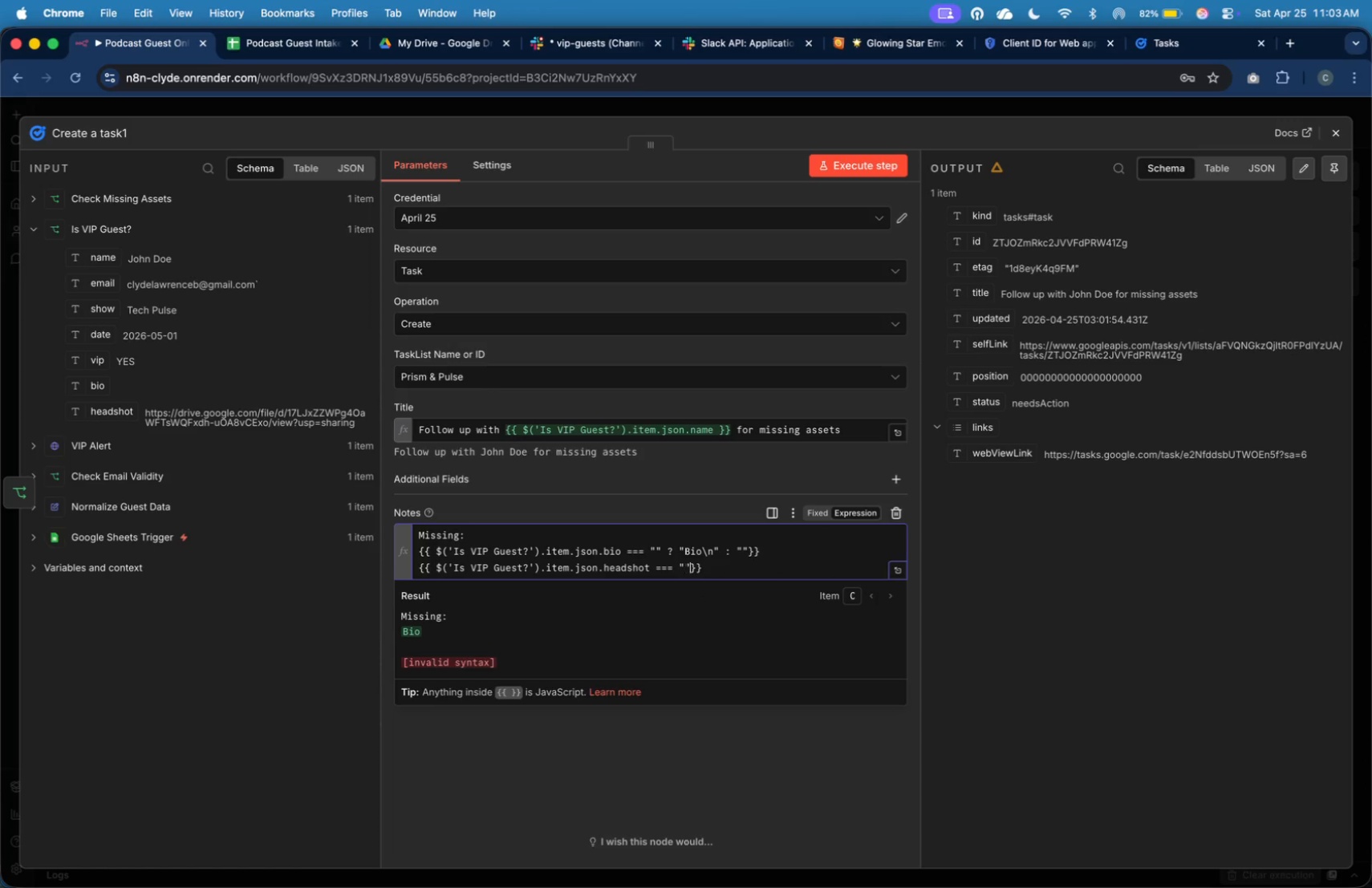 
key(Shift+Quote)
 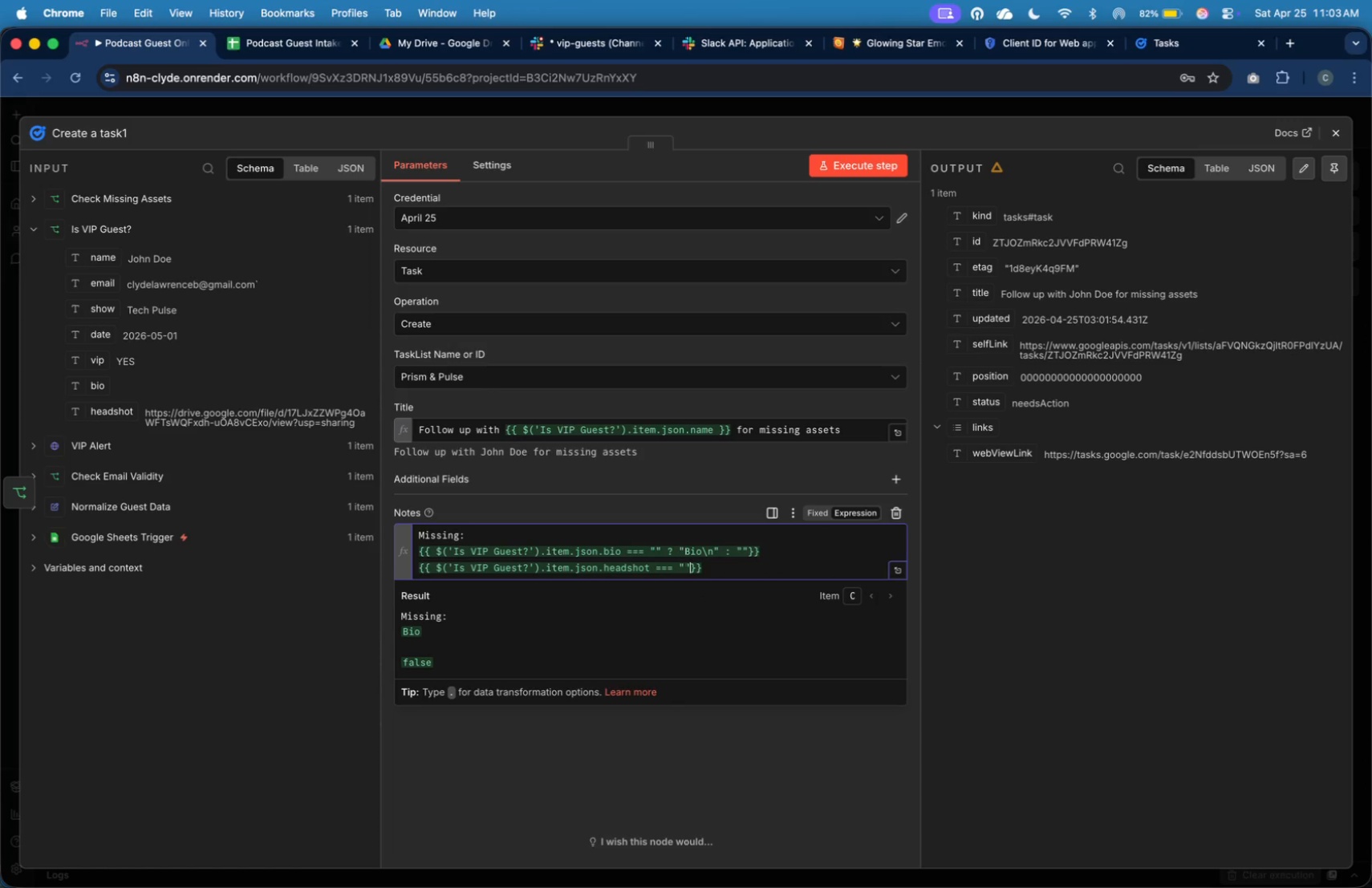 
key(Space)
 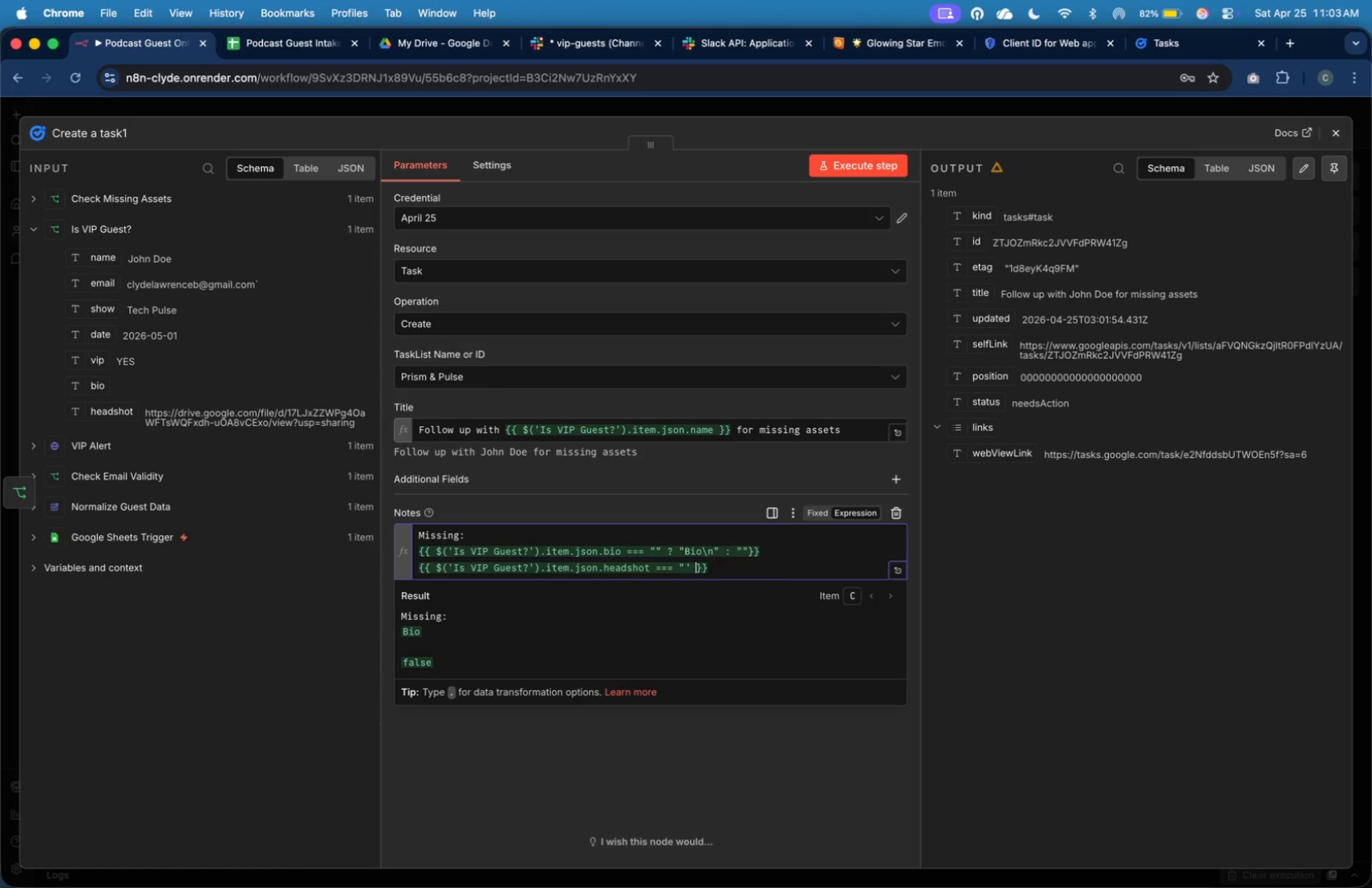 
key(Shift+Slash)
 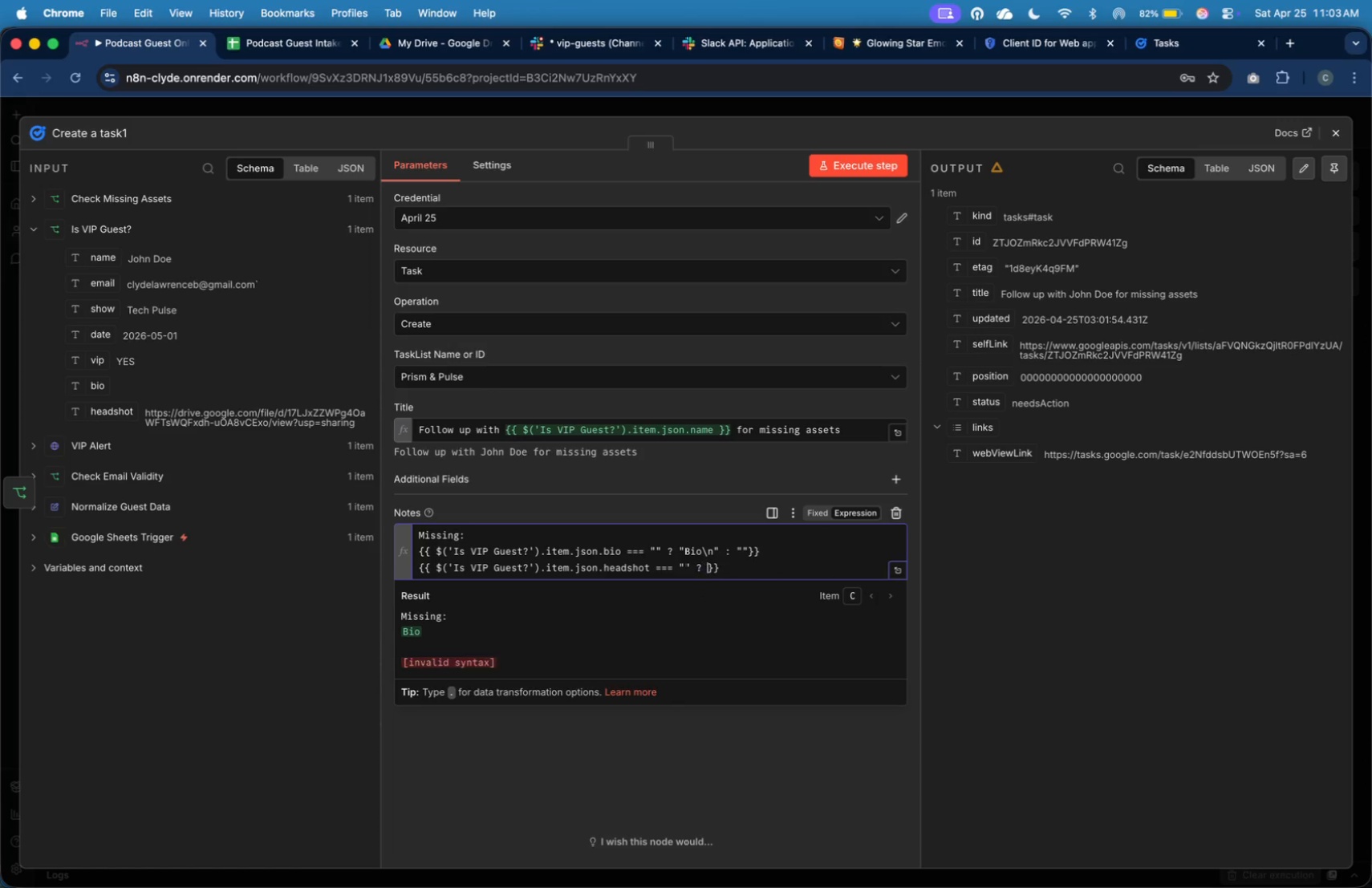 
key(Shift+Space)
 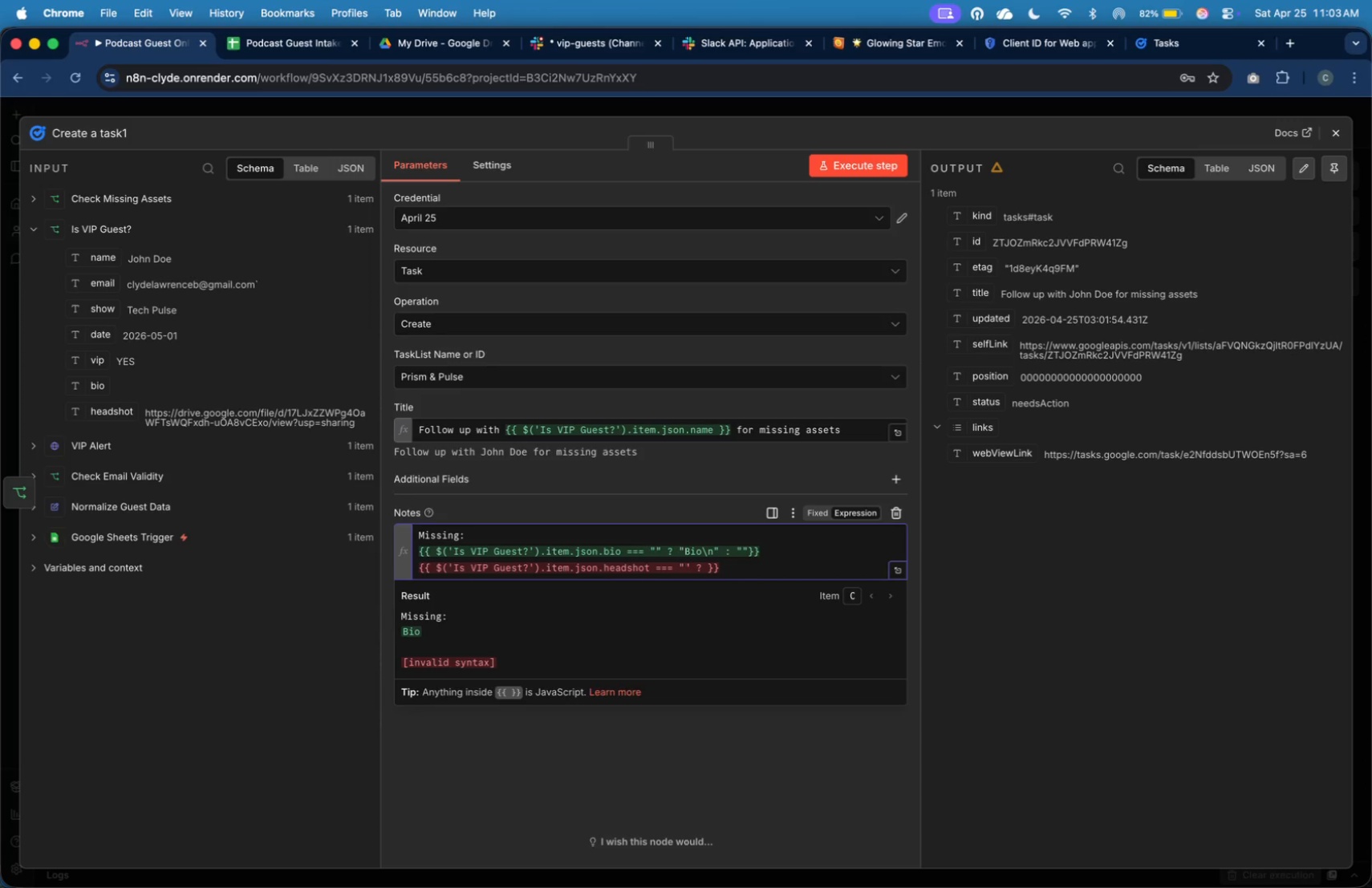 
key(ArrowUp)
 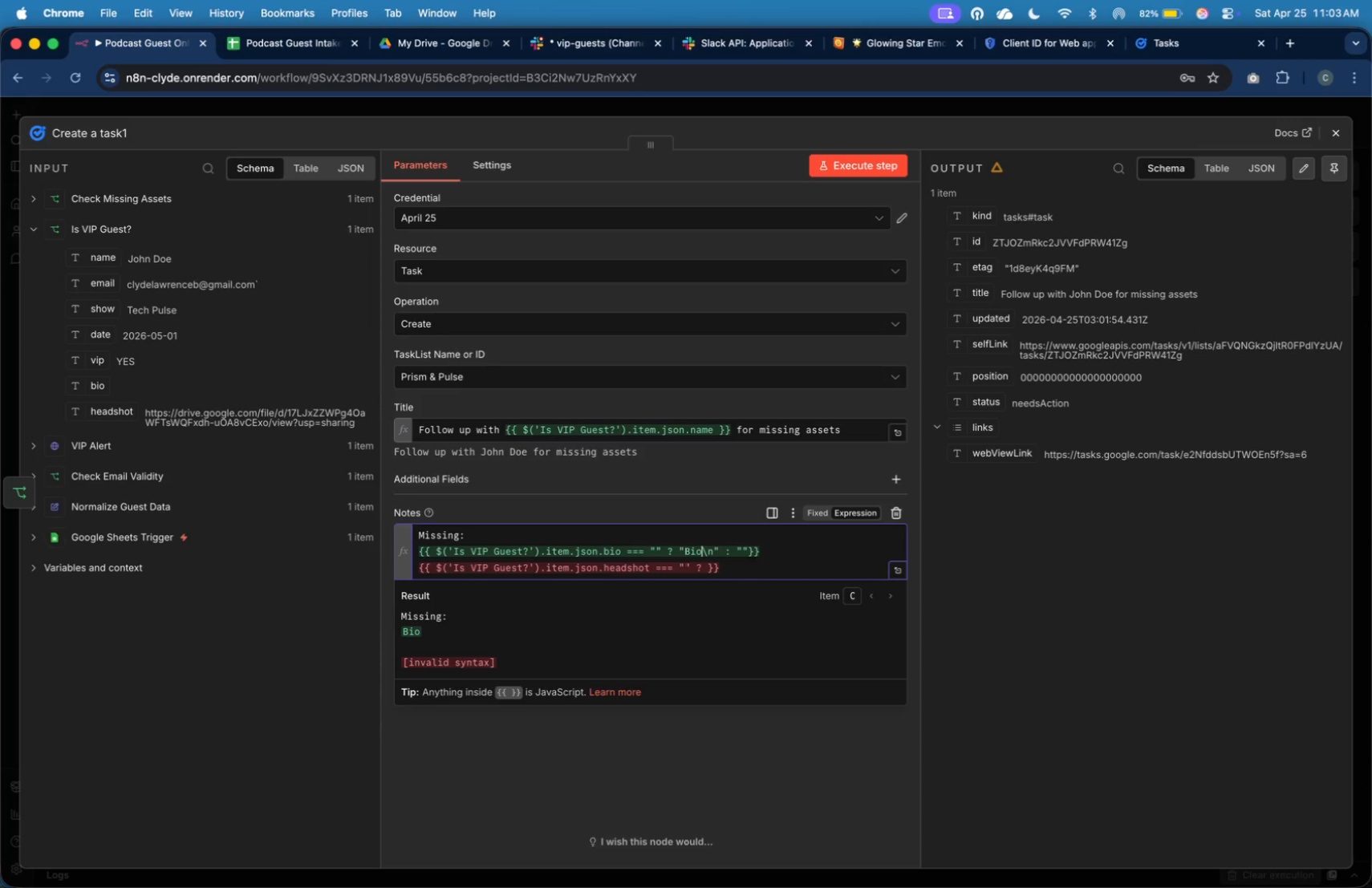 
key(ArrowLeft)
 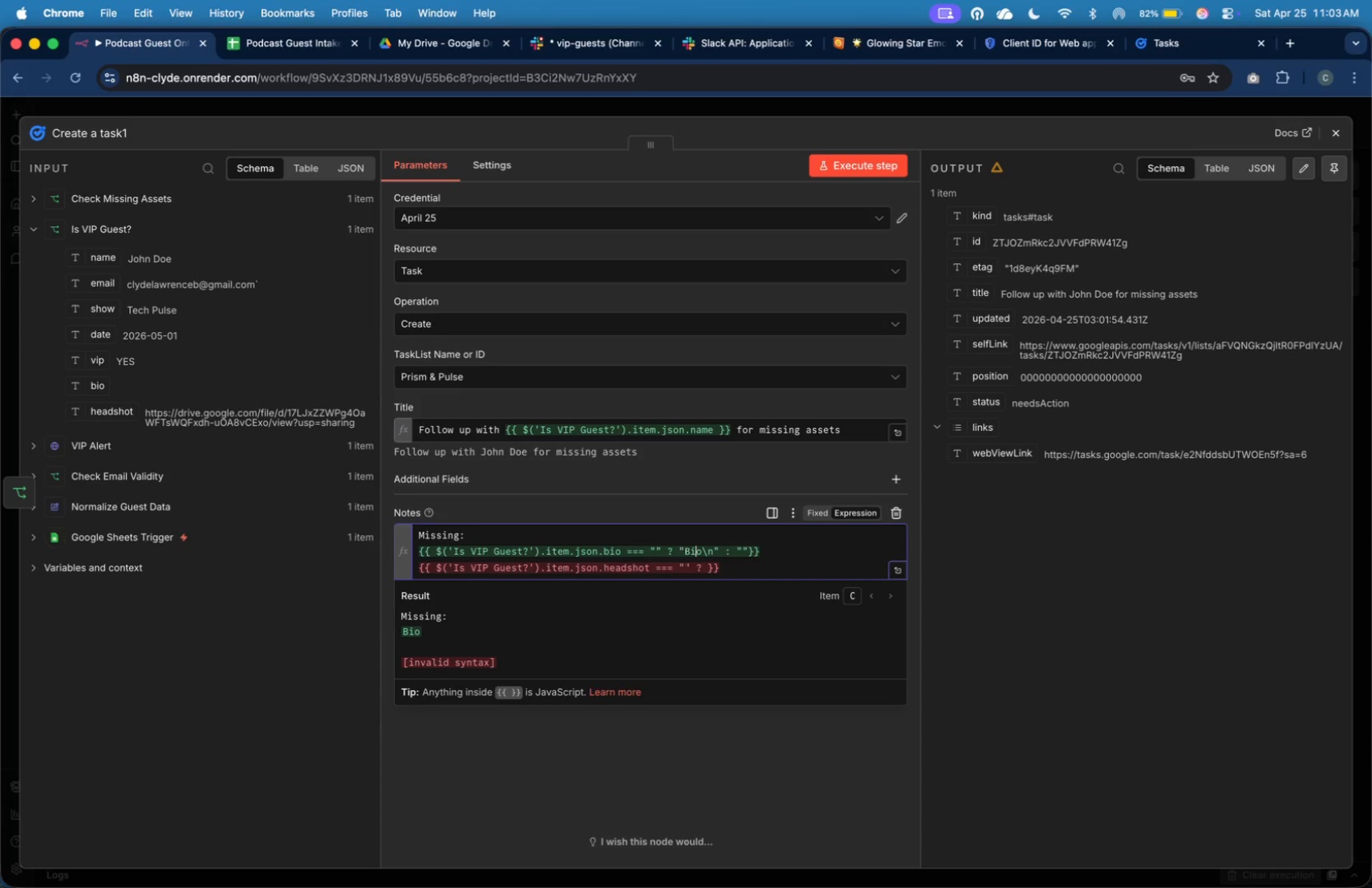 
key(ArrowLeft)
 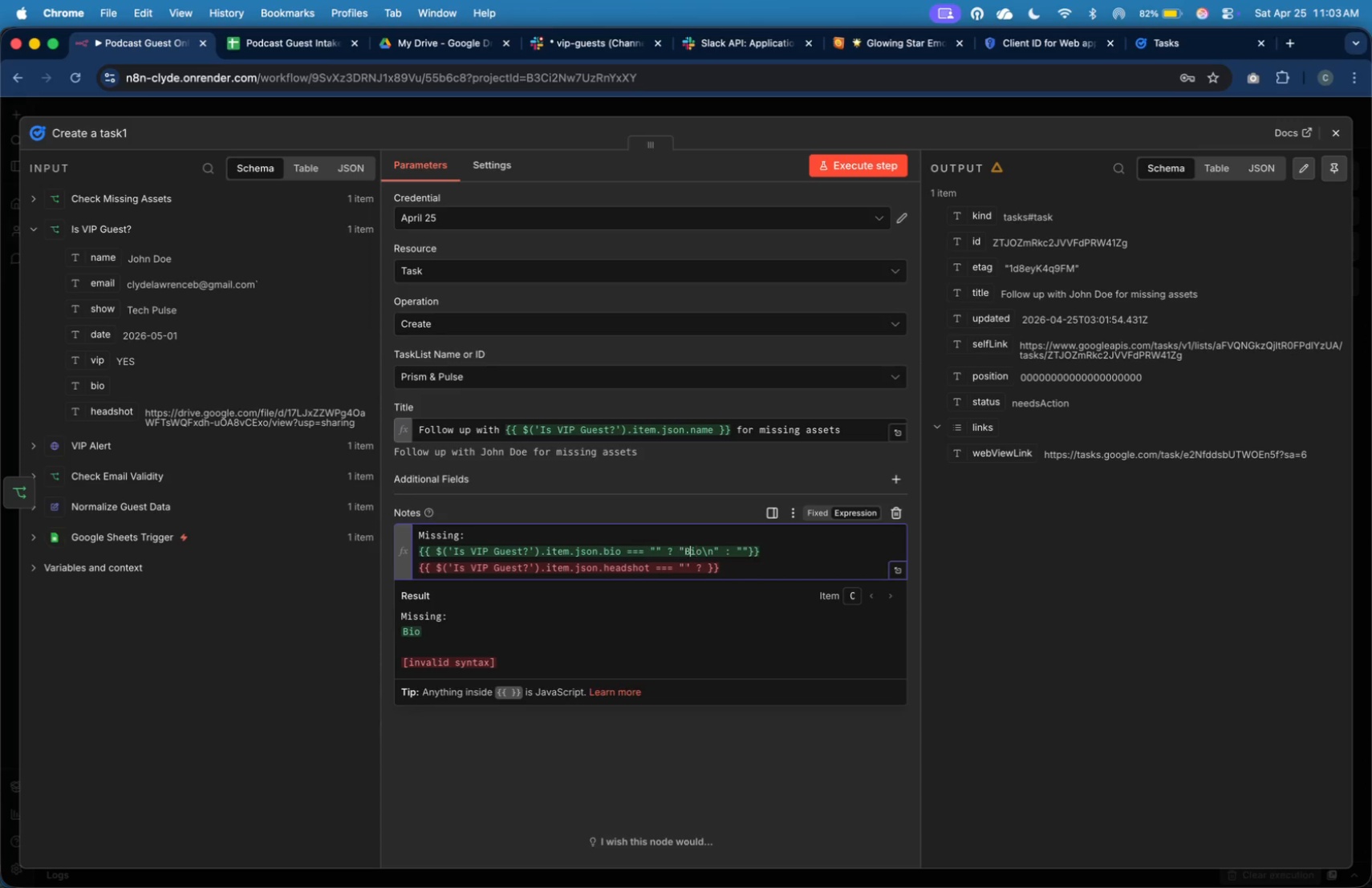 
key(ArrowLeft)
 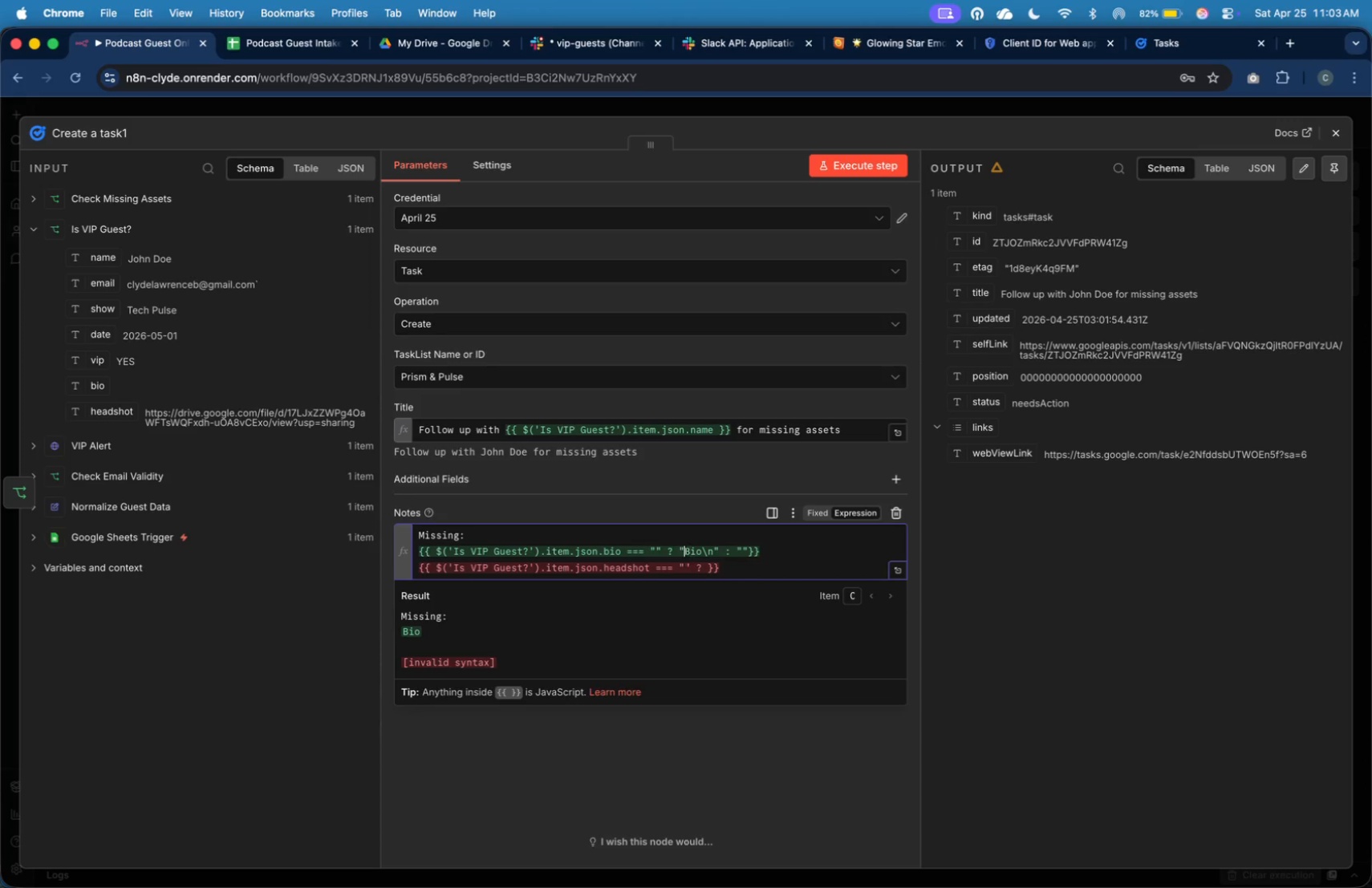 
key(ArrowLeft)
 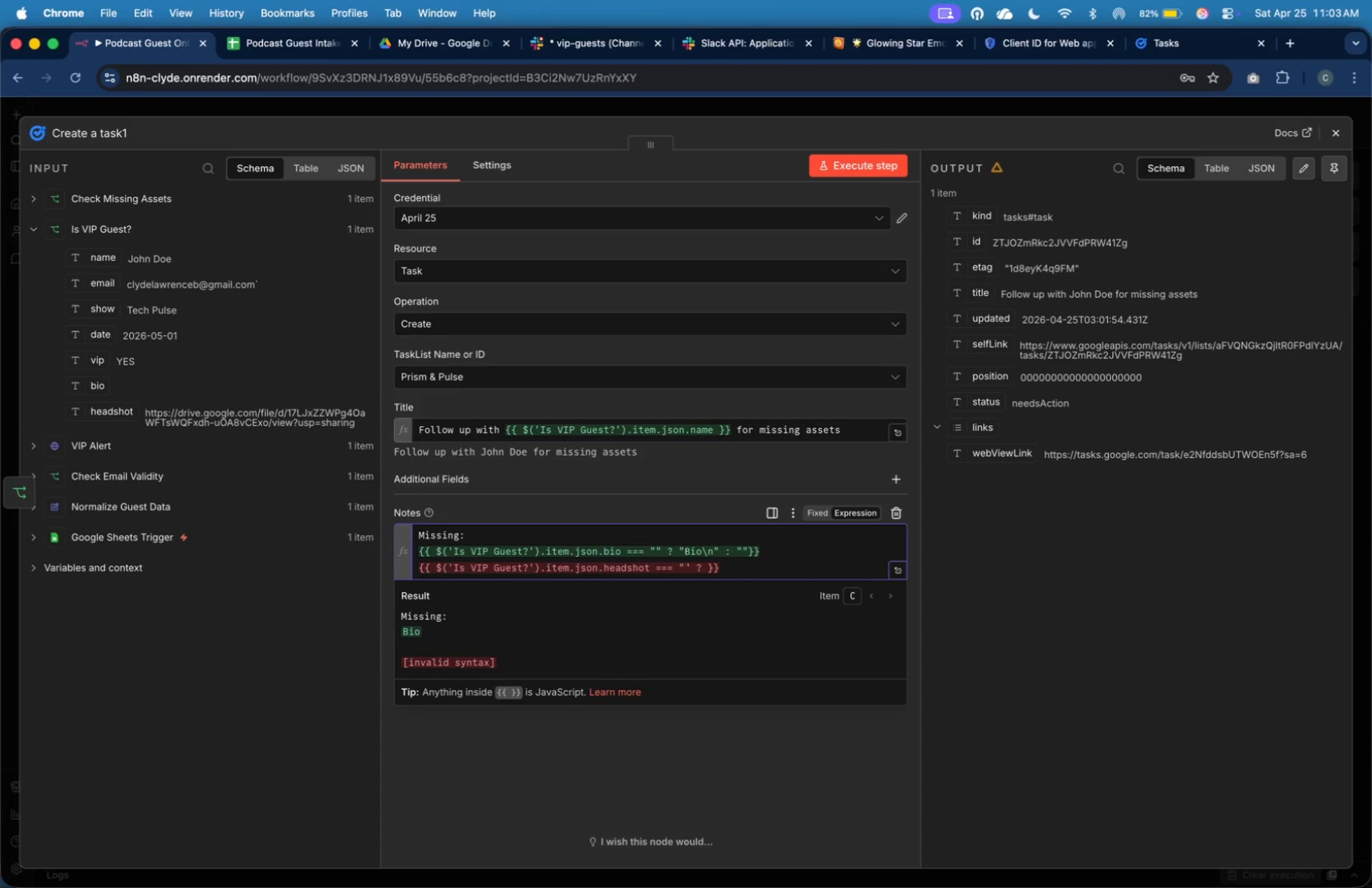 
key(Minus)
 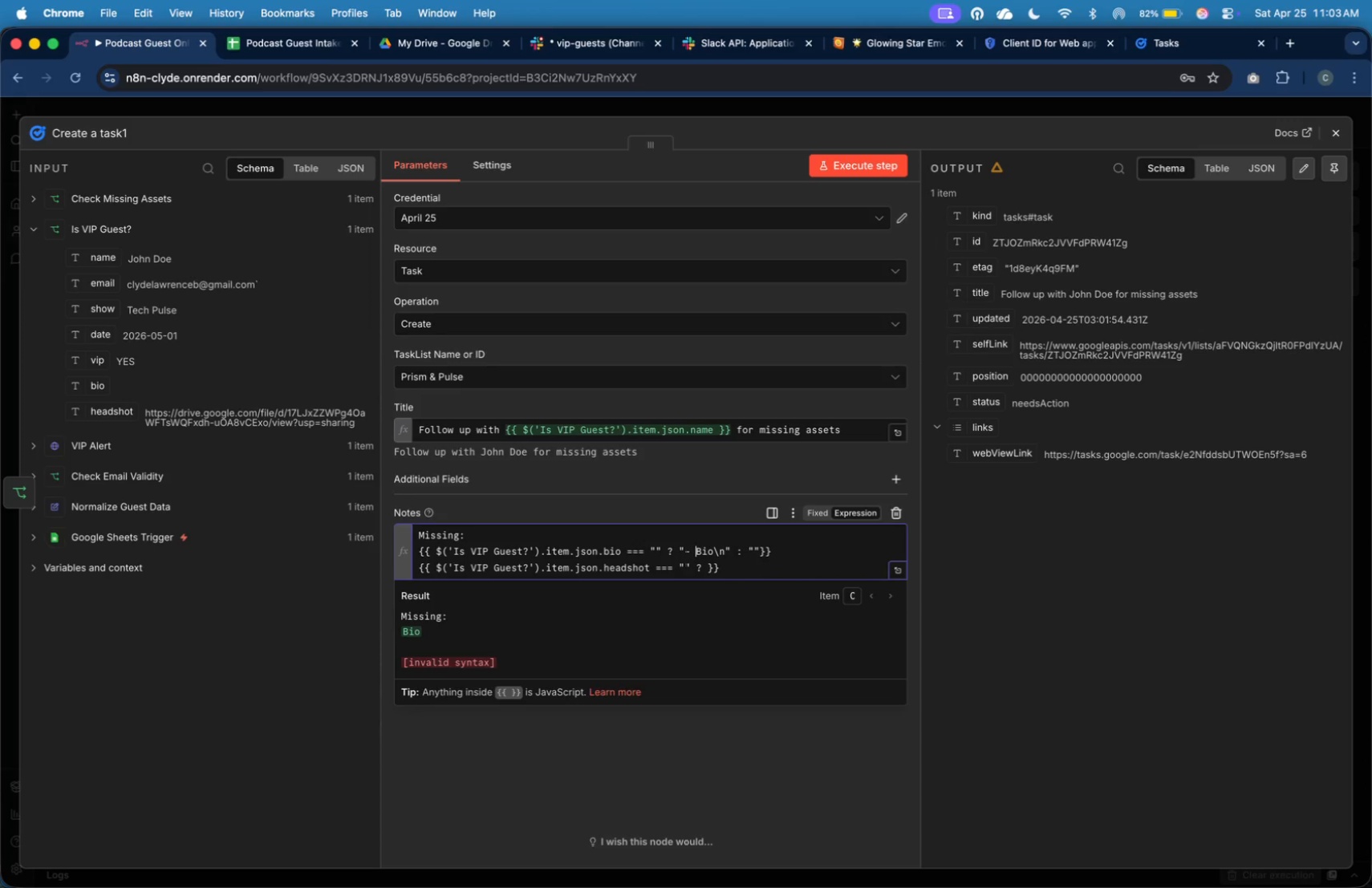 
key(Space)
 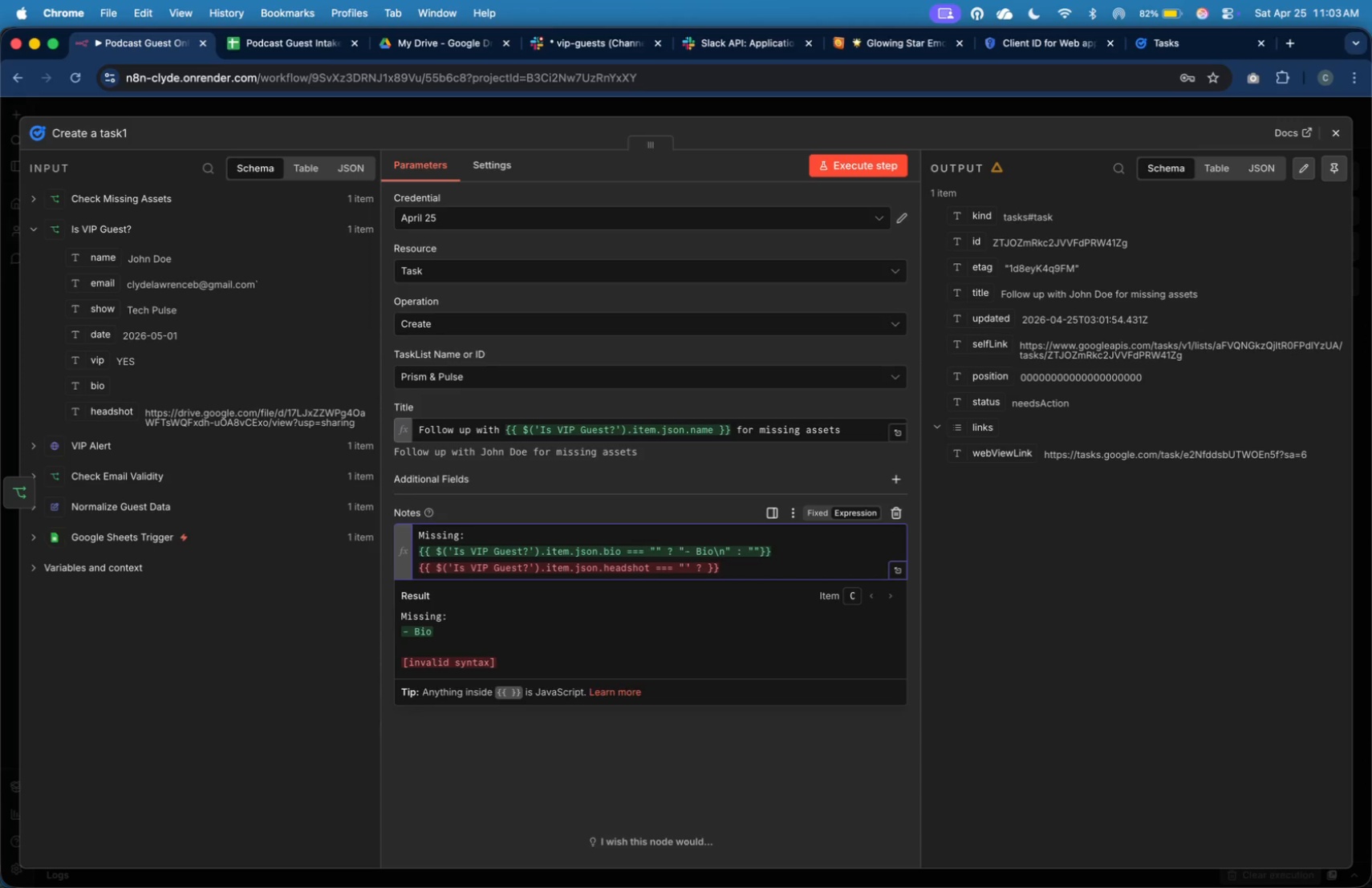 
key(ArrowDown)
 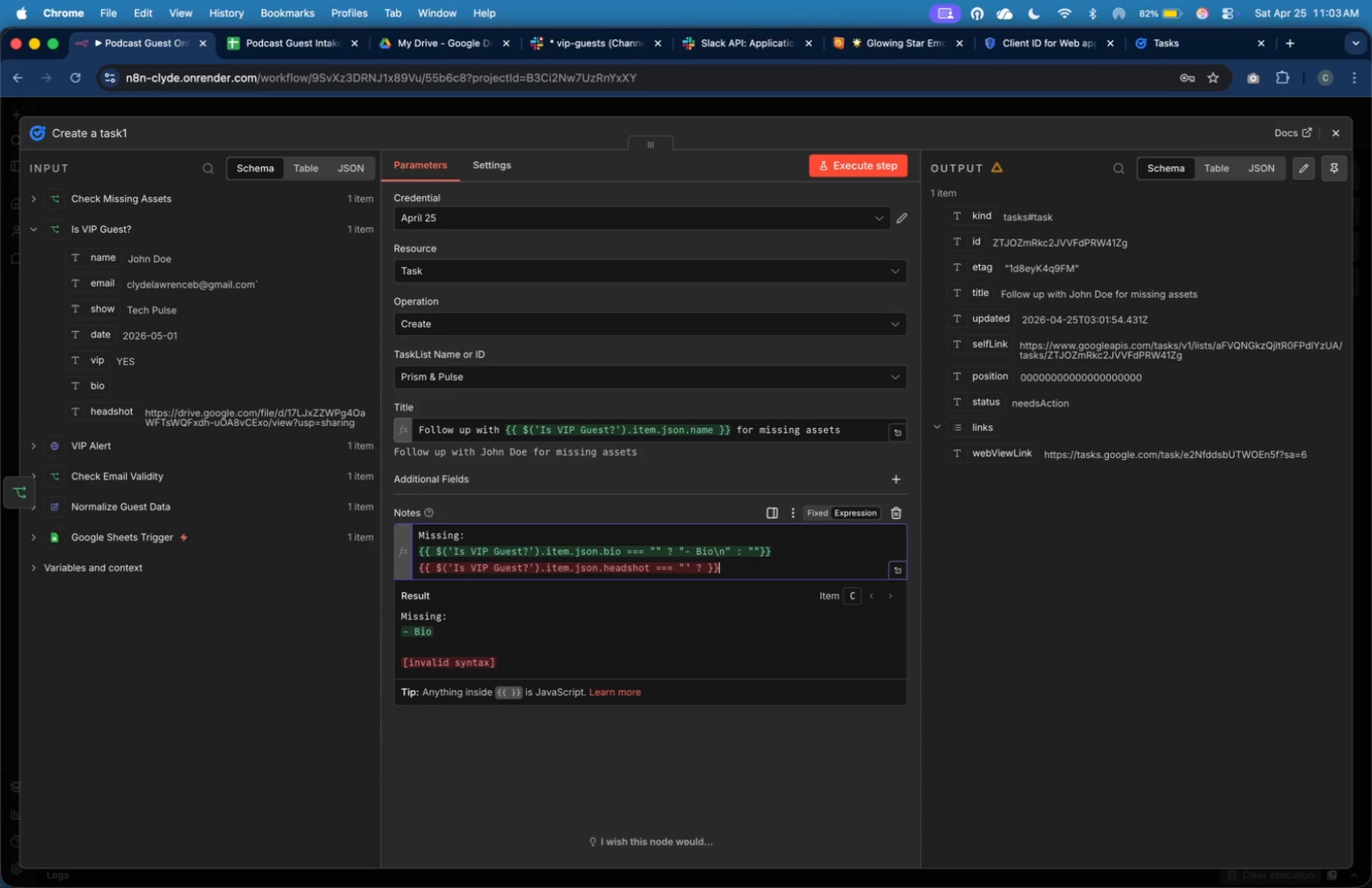 
key(ArrowDown)
 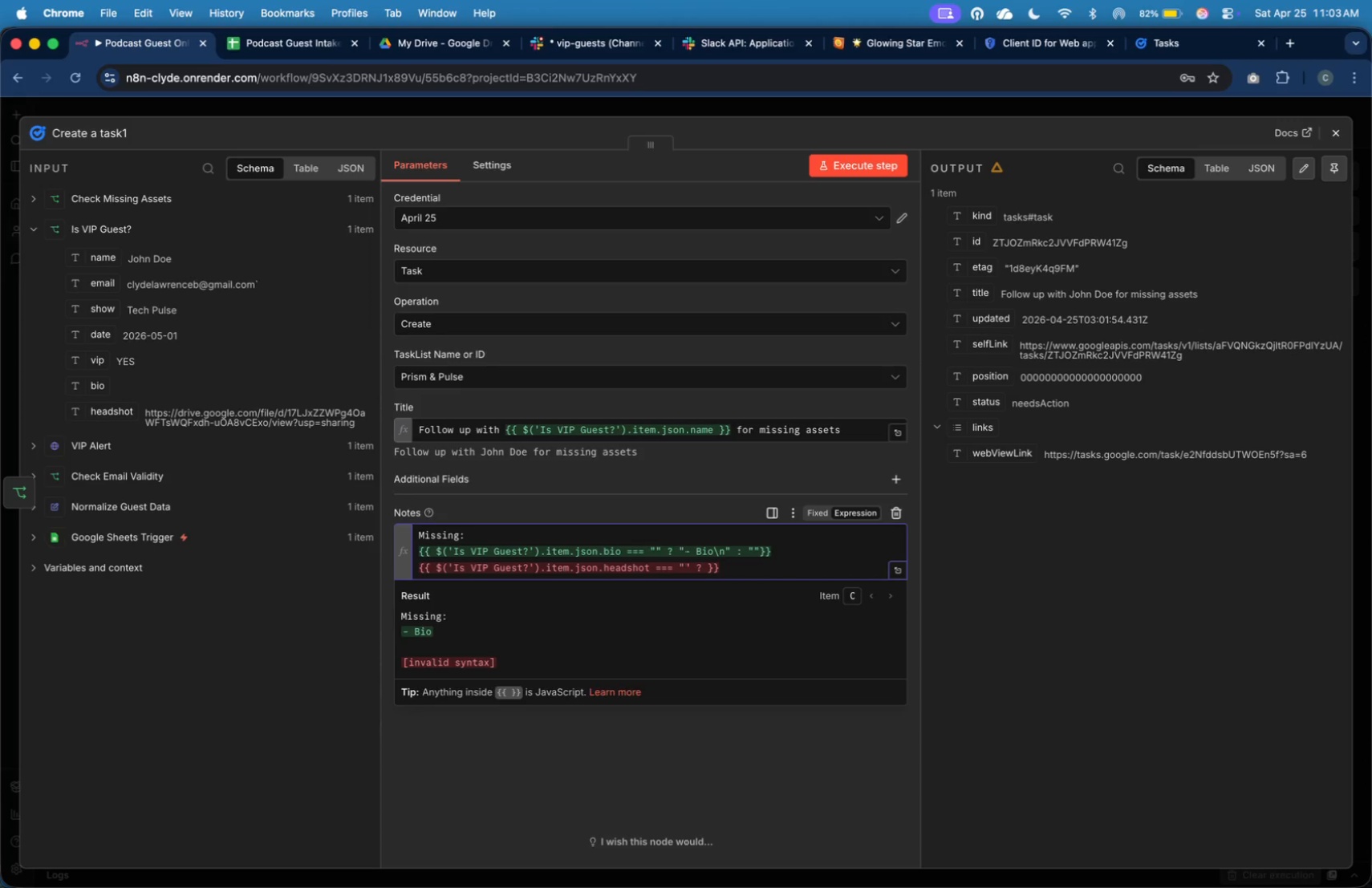 
key(ArrowLeft)
 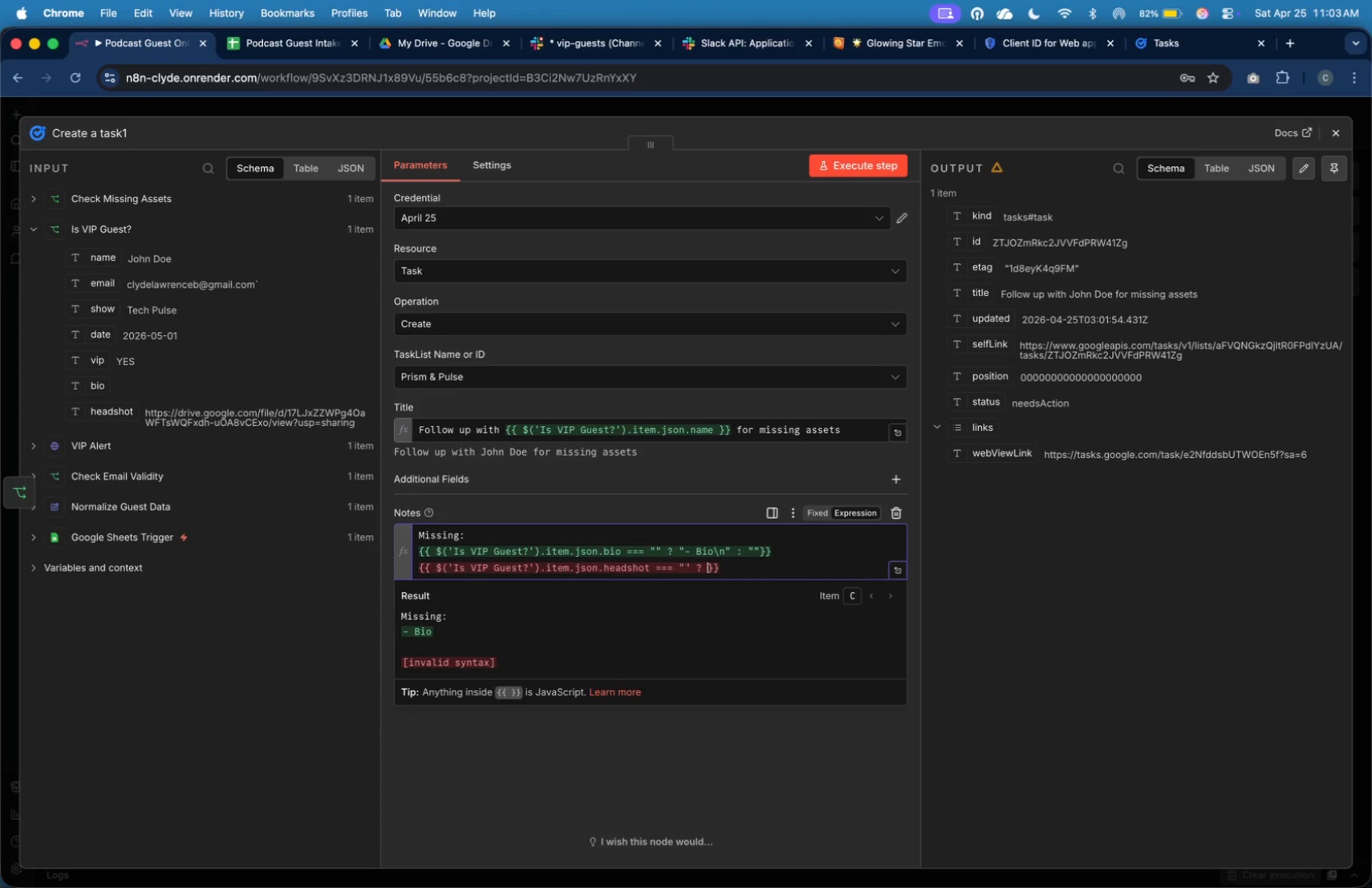 
key(ArrowLeft)
 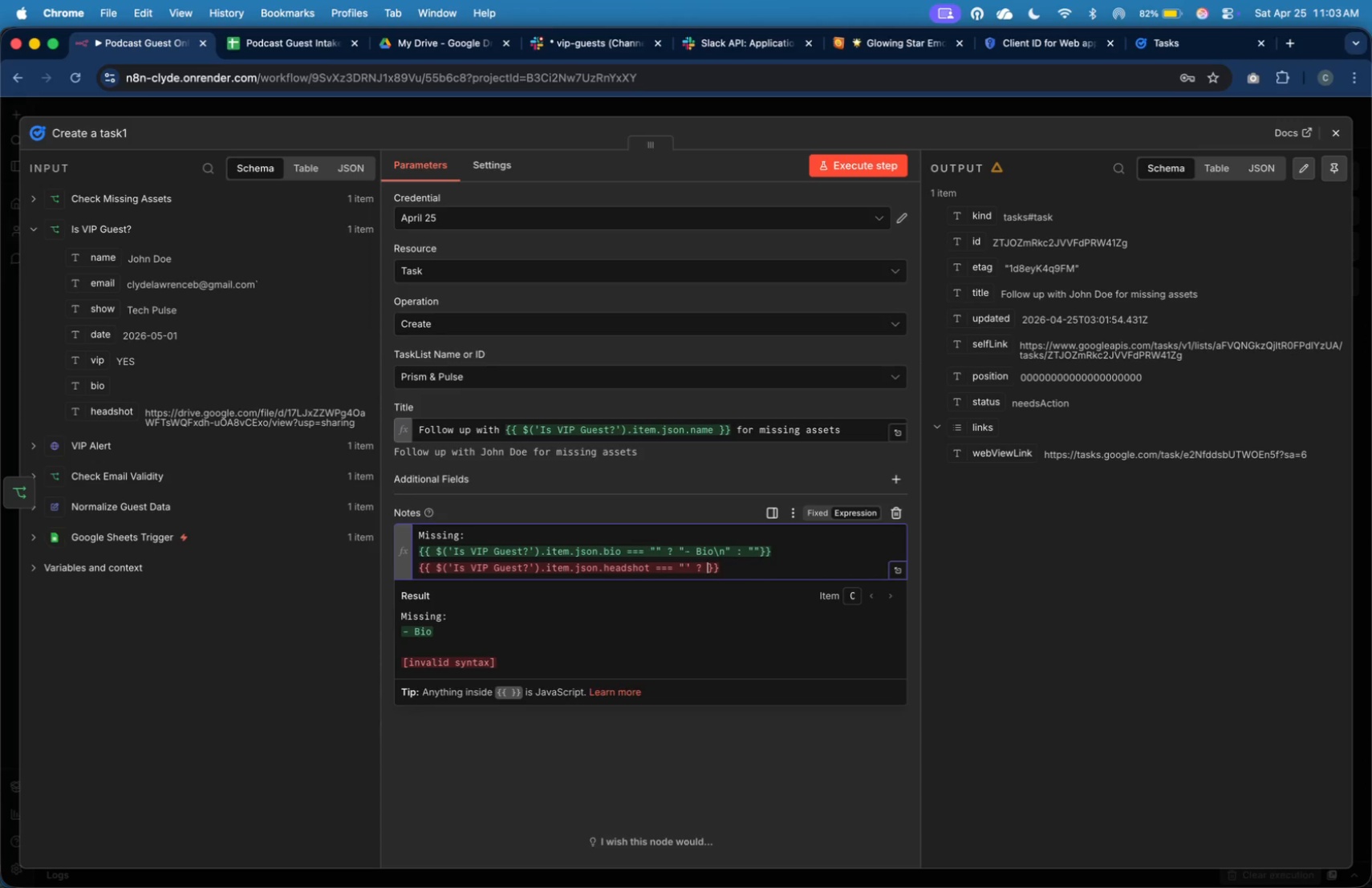 
wait(5.27)
 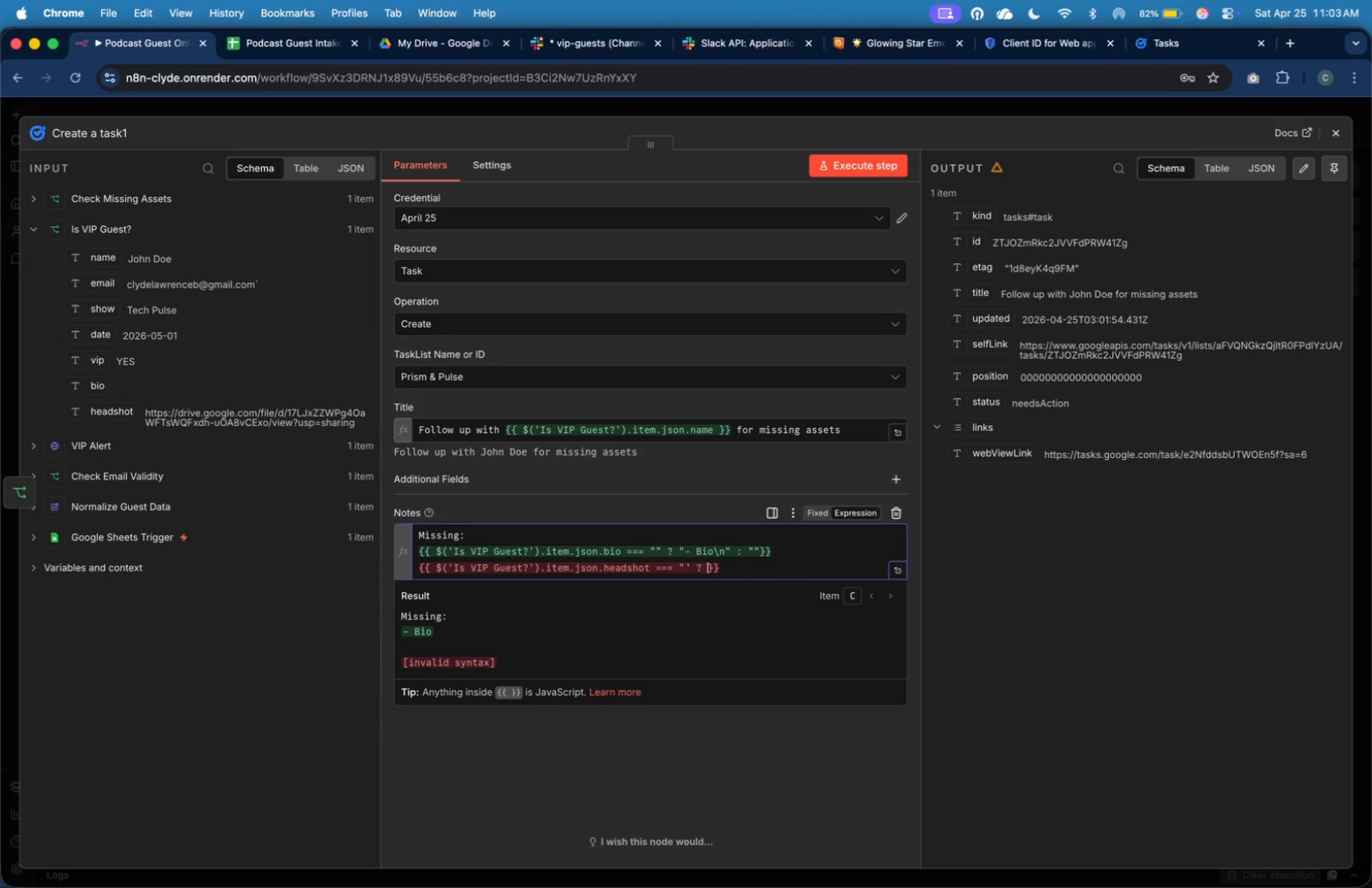 
key(Shift+Quote)
 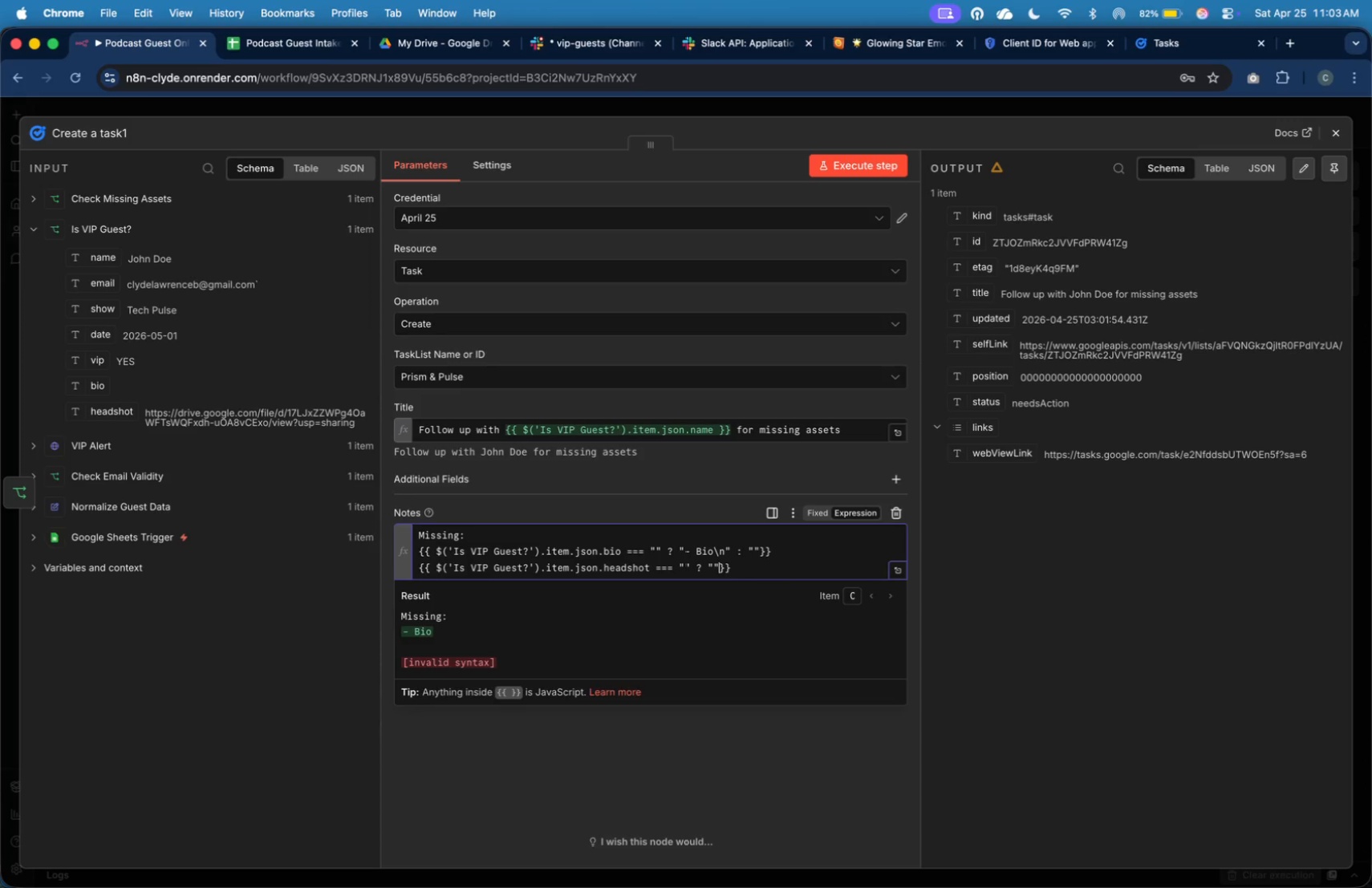 
key(Shift+Quote)
 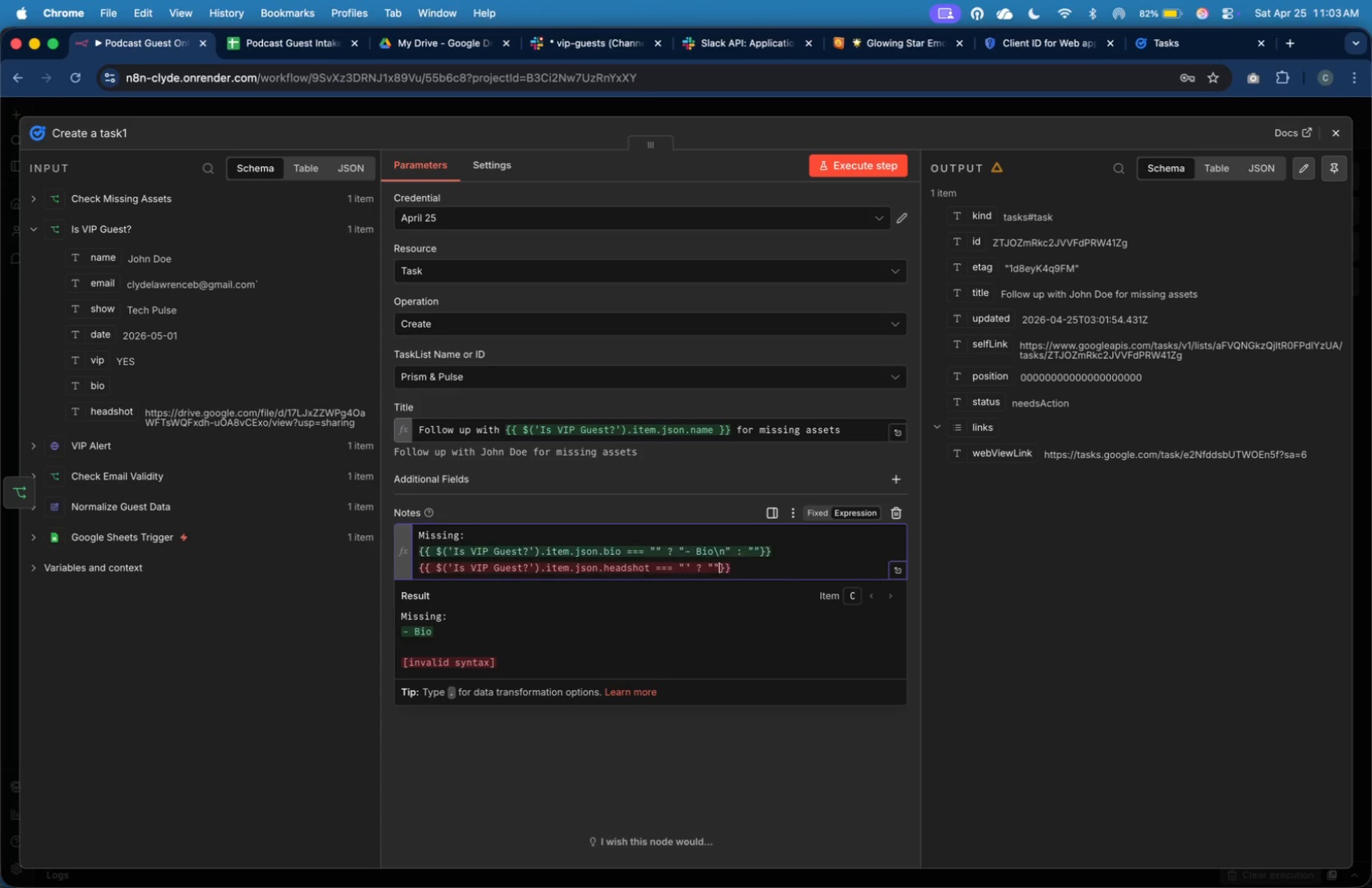 
key(ArrowLeft)
 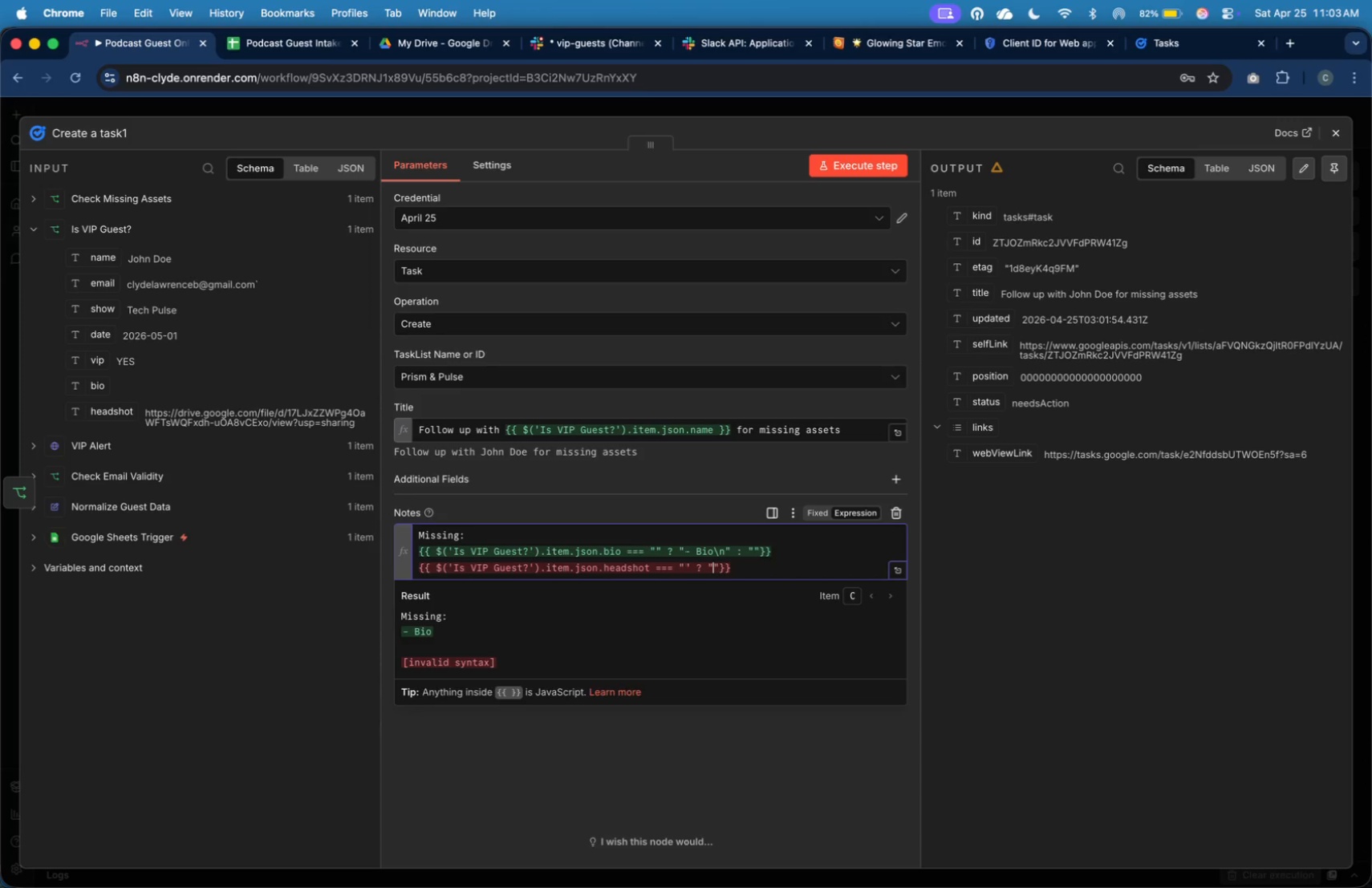 
type(- Headshot\n)
 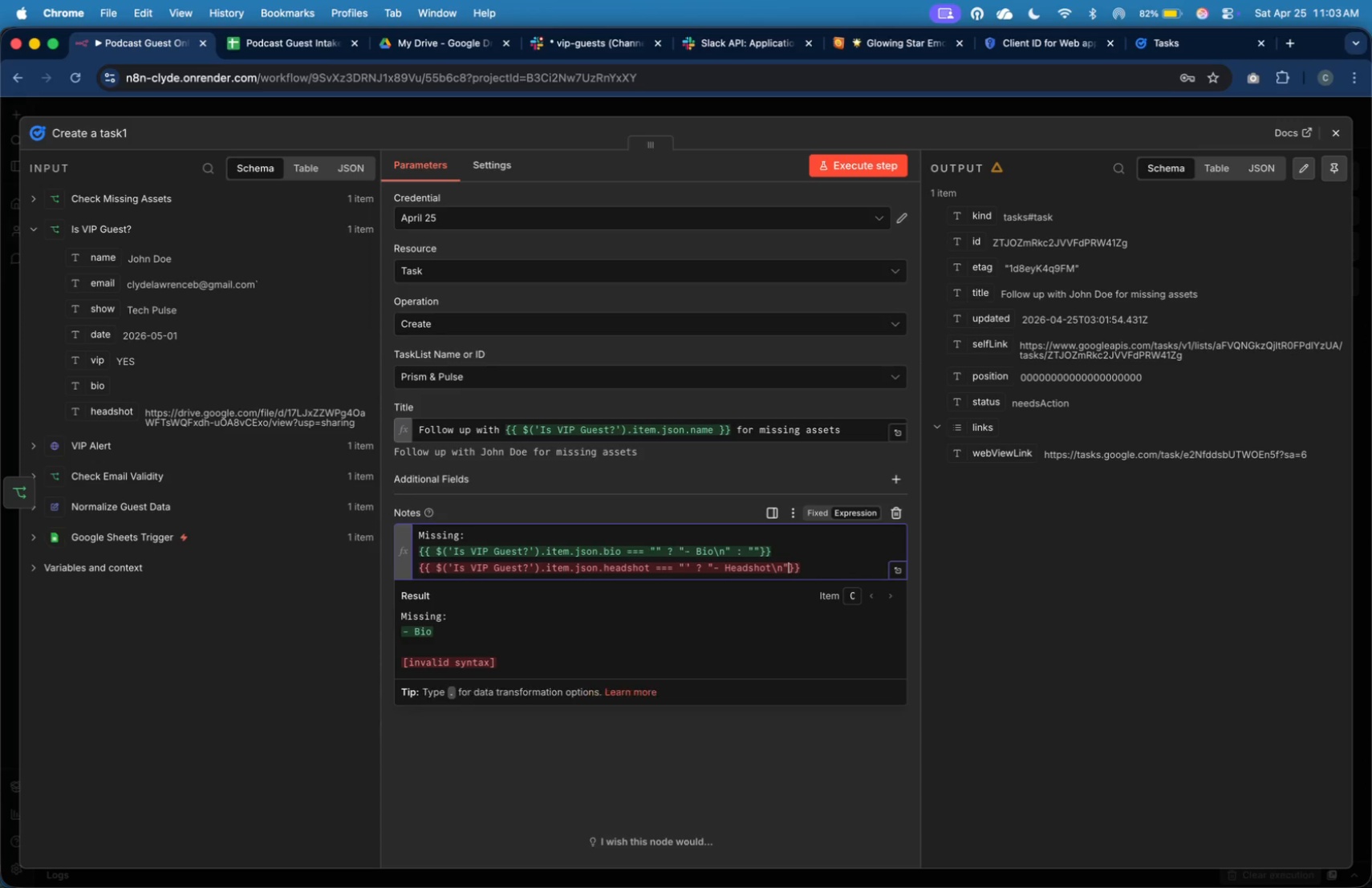 
 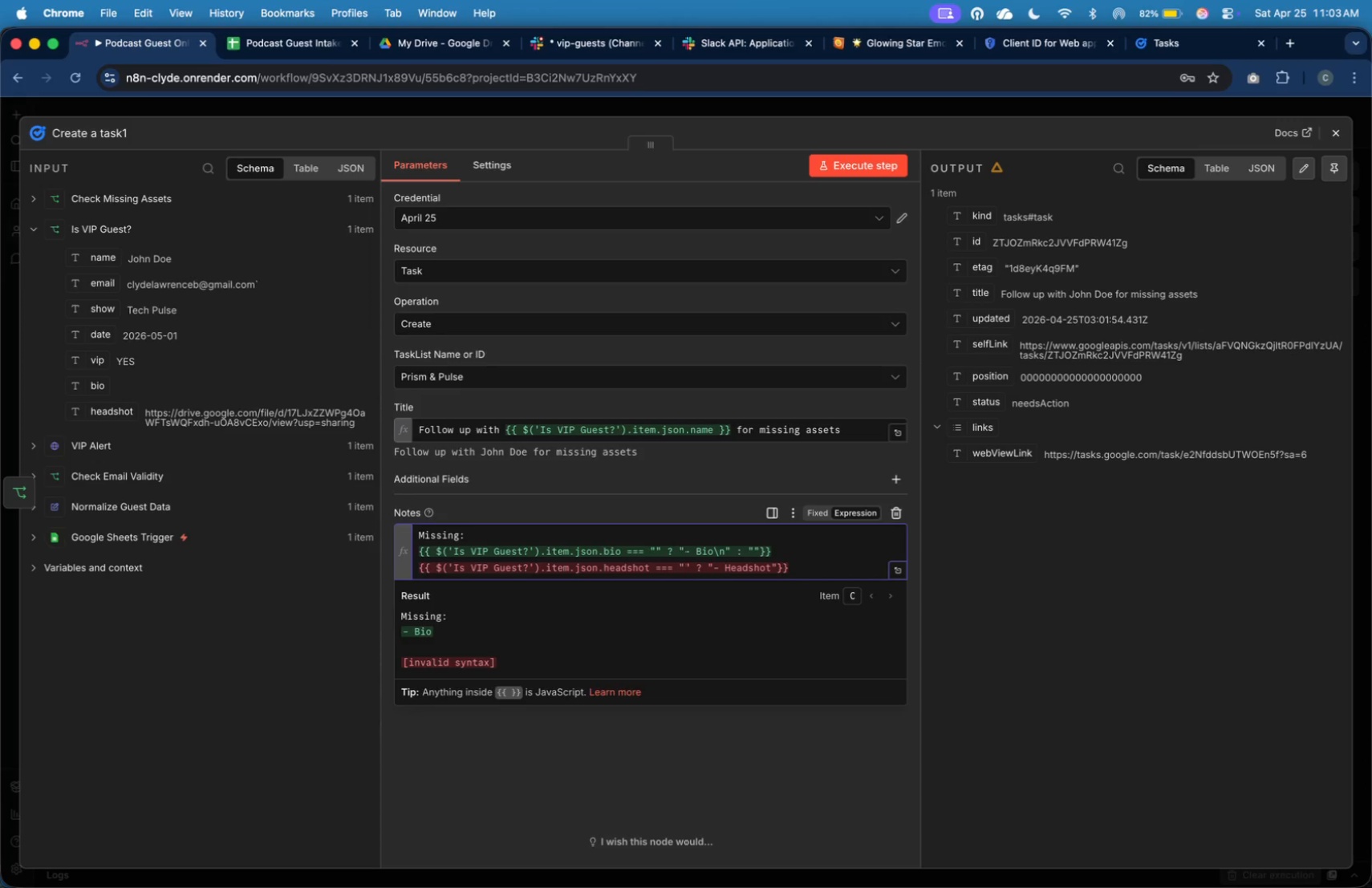 
key(ArrowRight)
 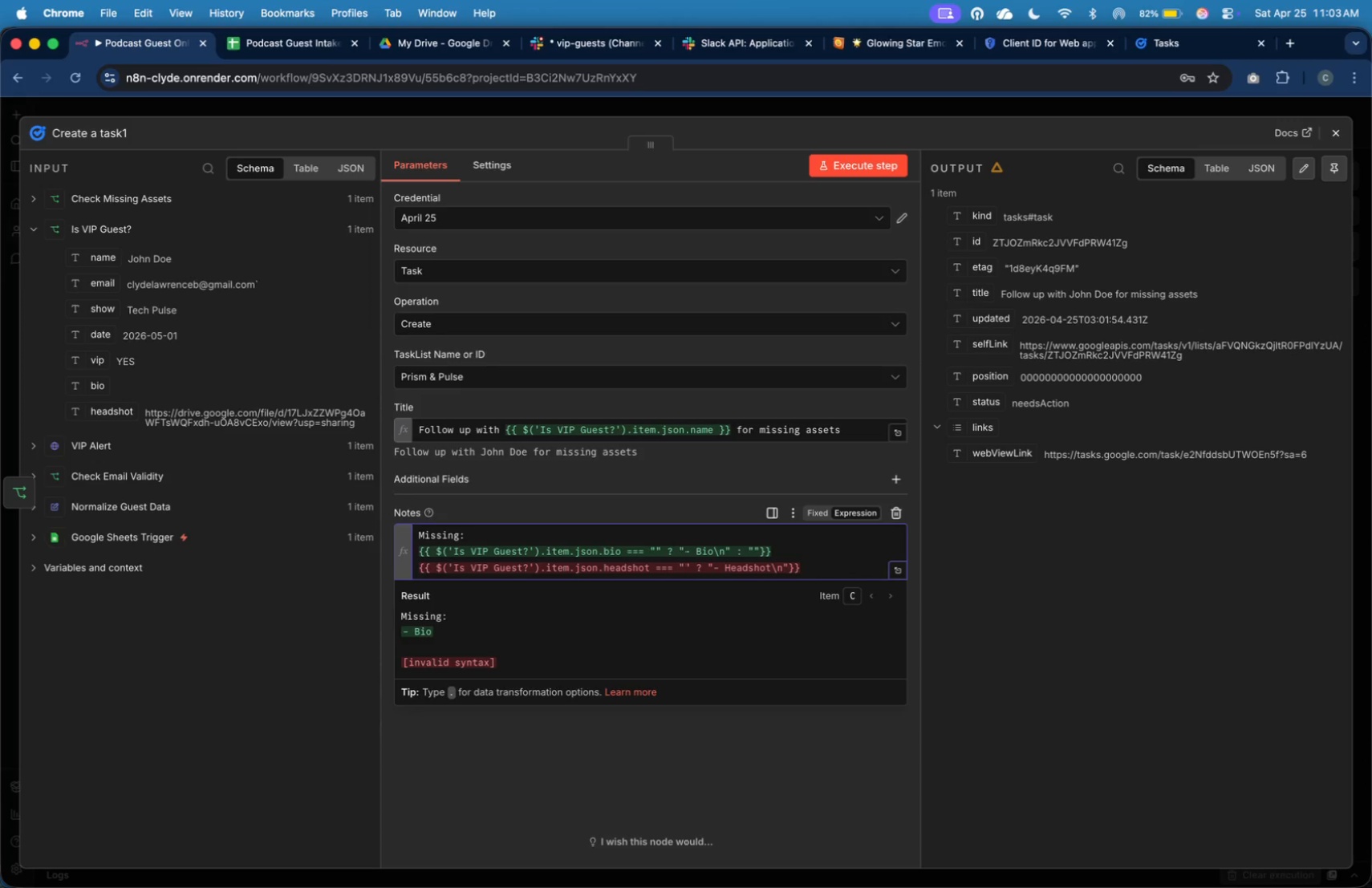 
key(Shift+Semicolon)
 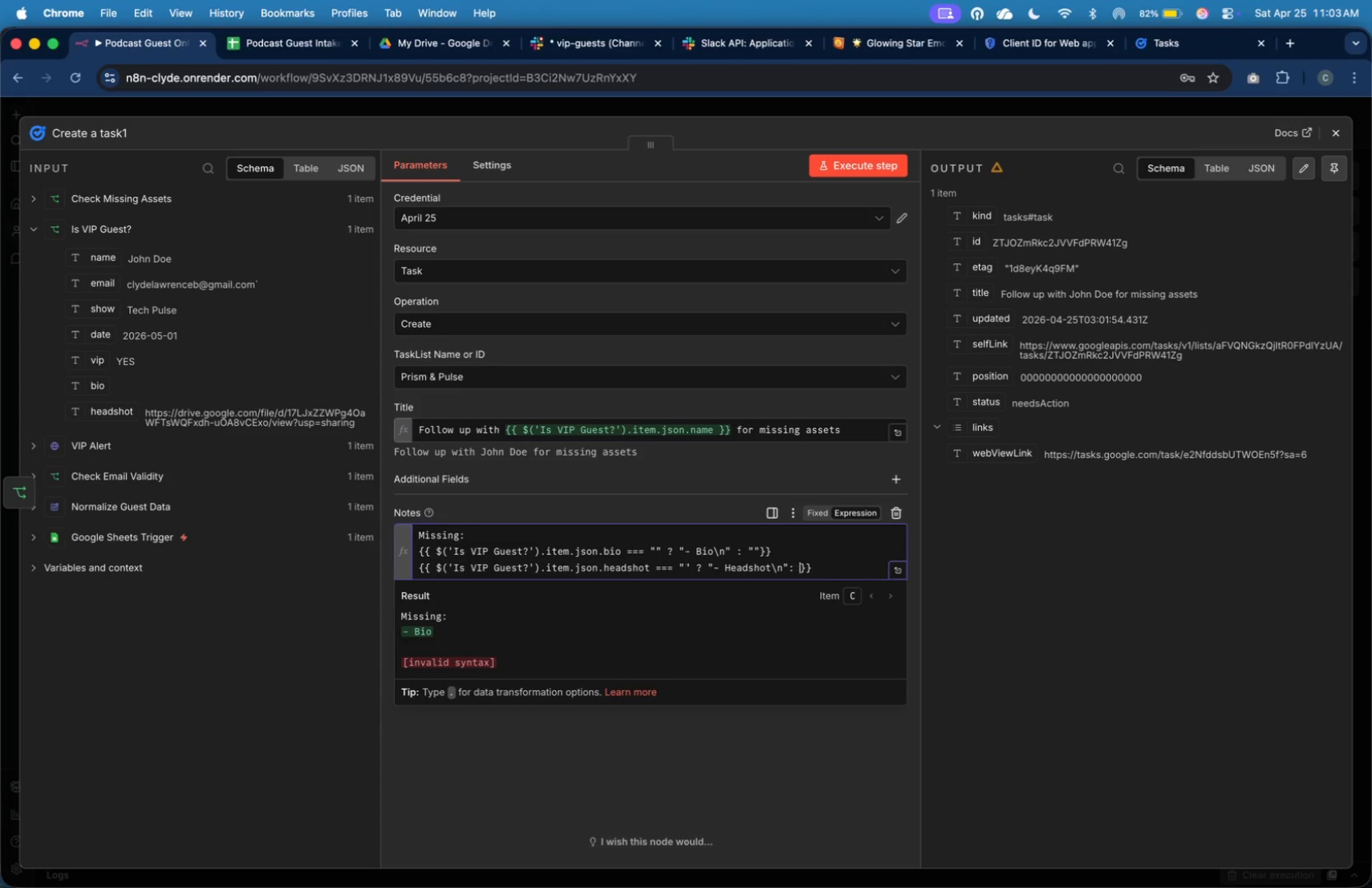 
key(Shift+Space)
 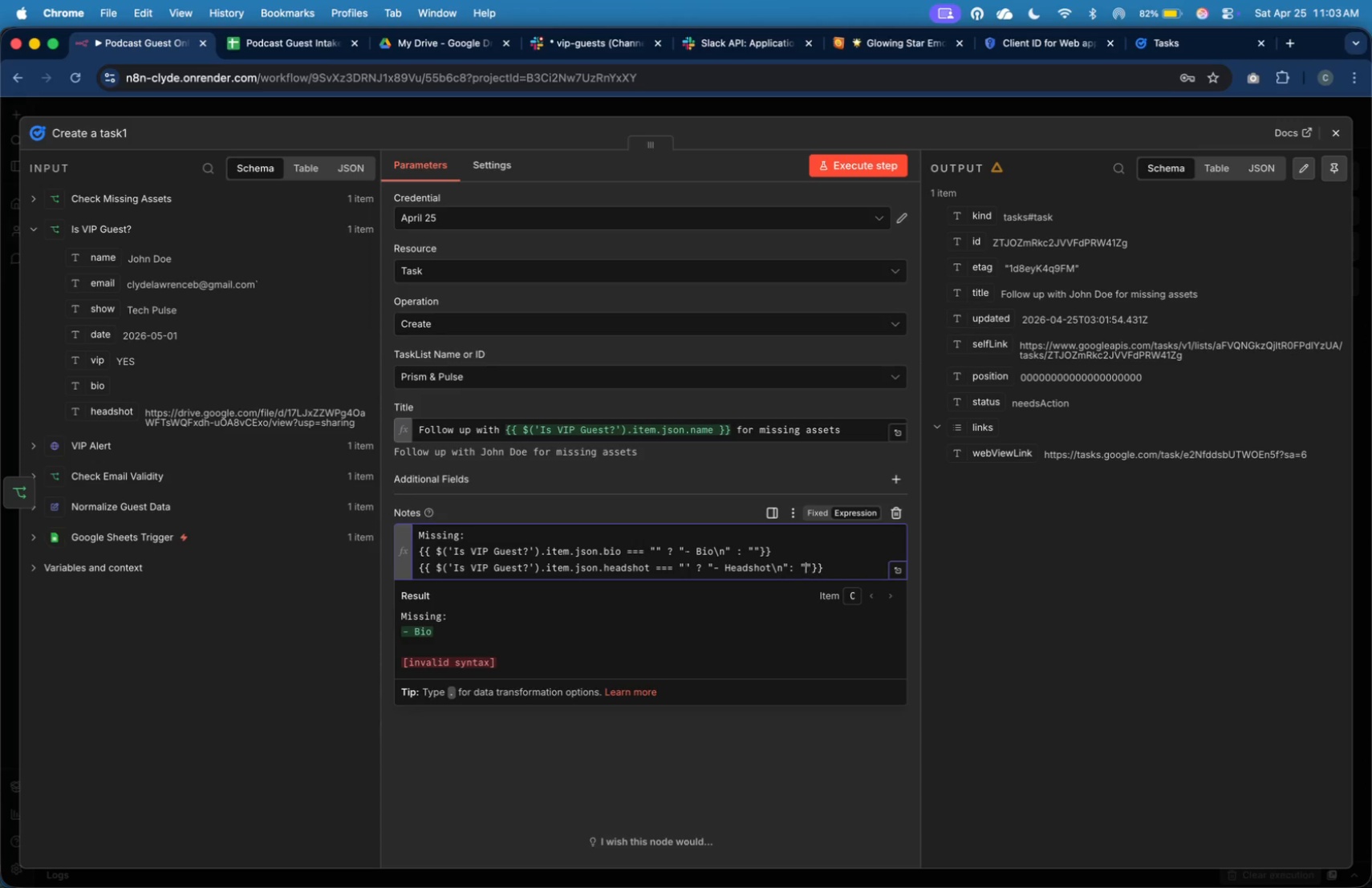 
key(Shift+Quote)
 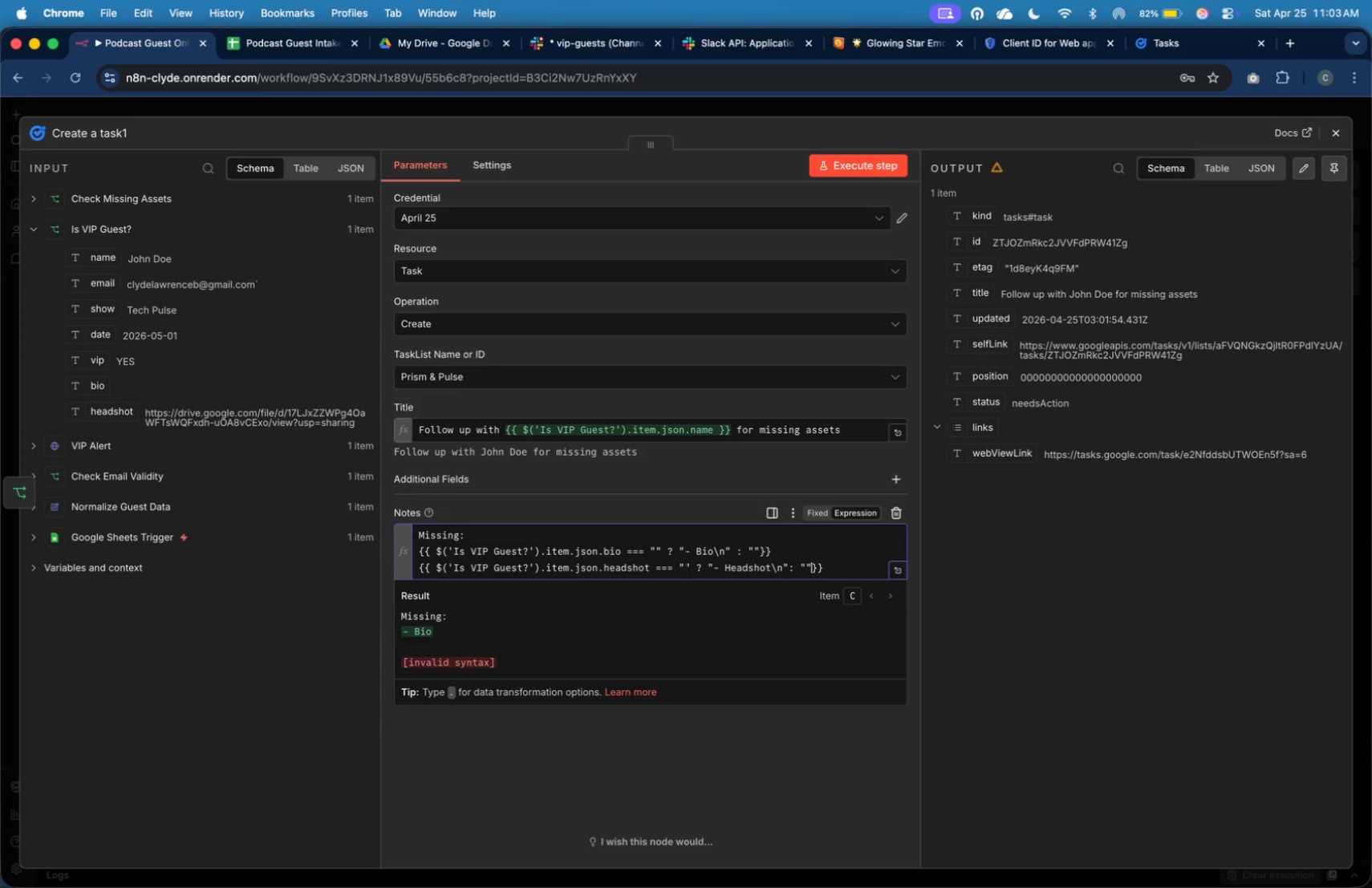 
key(Shift+Quote)
 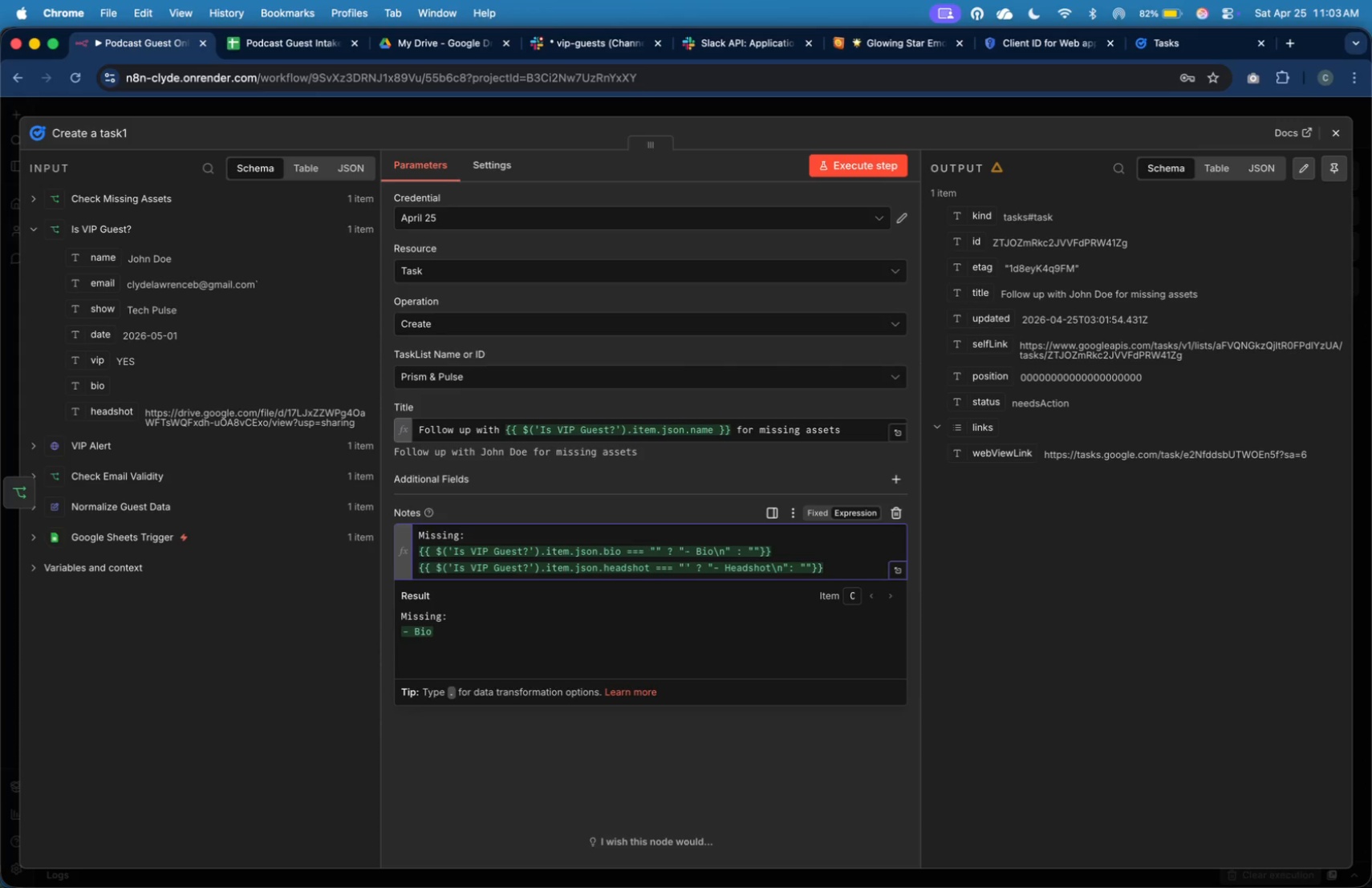 
key(ArrowRight)
 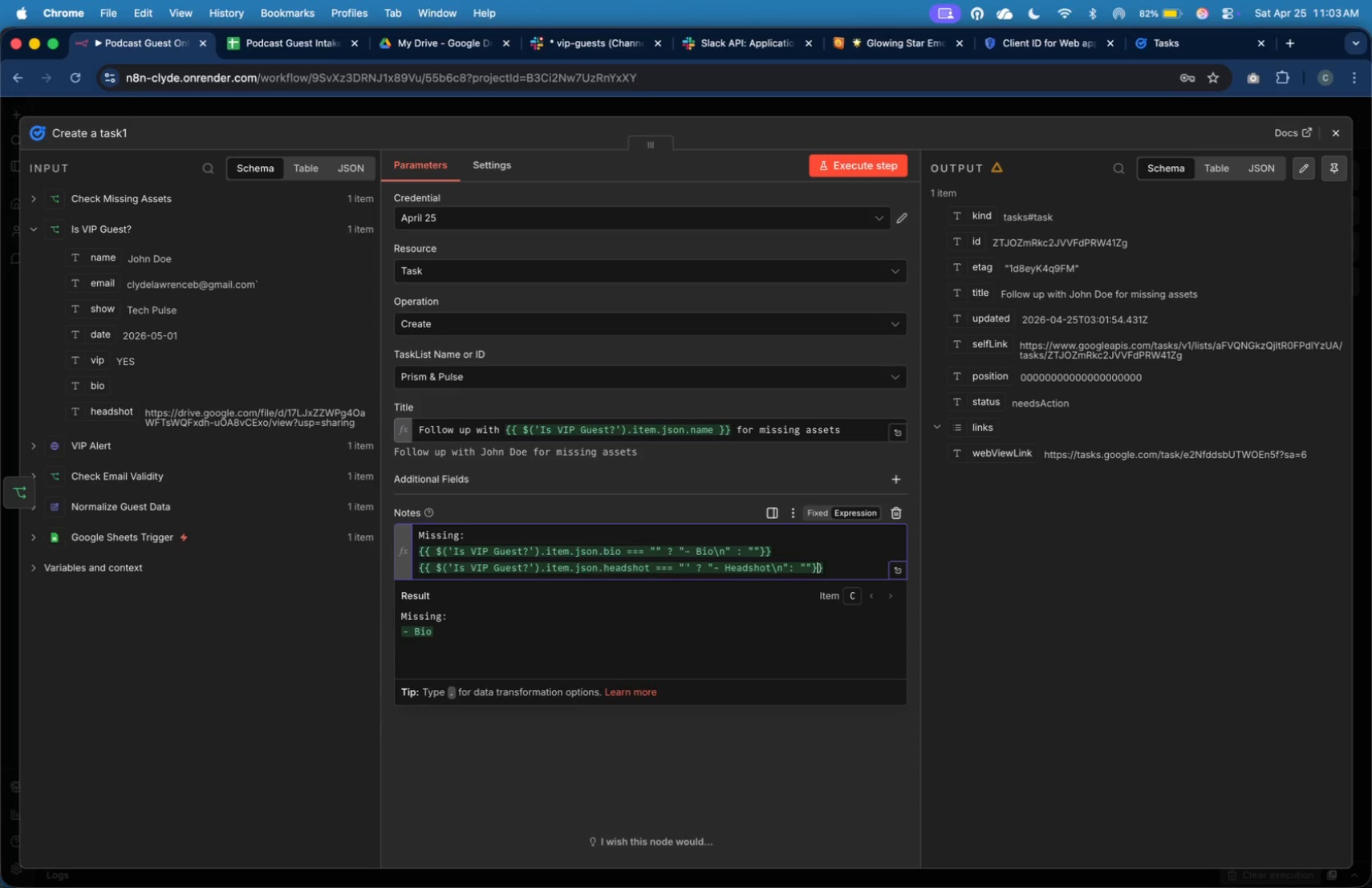 
key(ArrowRight)
 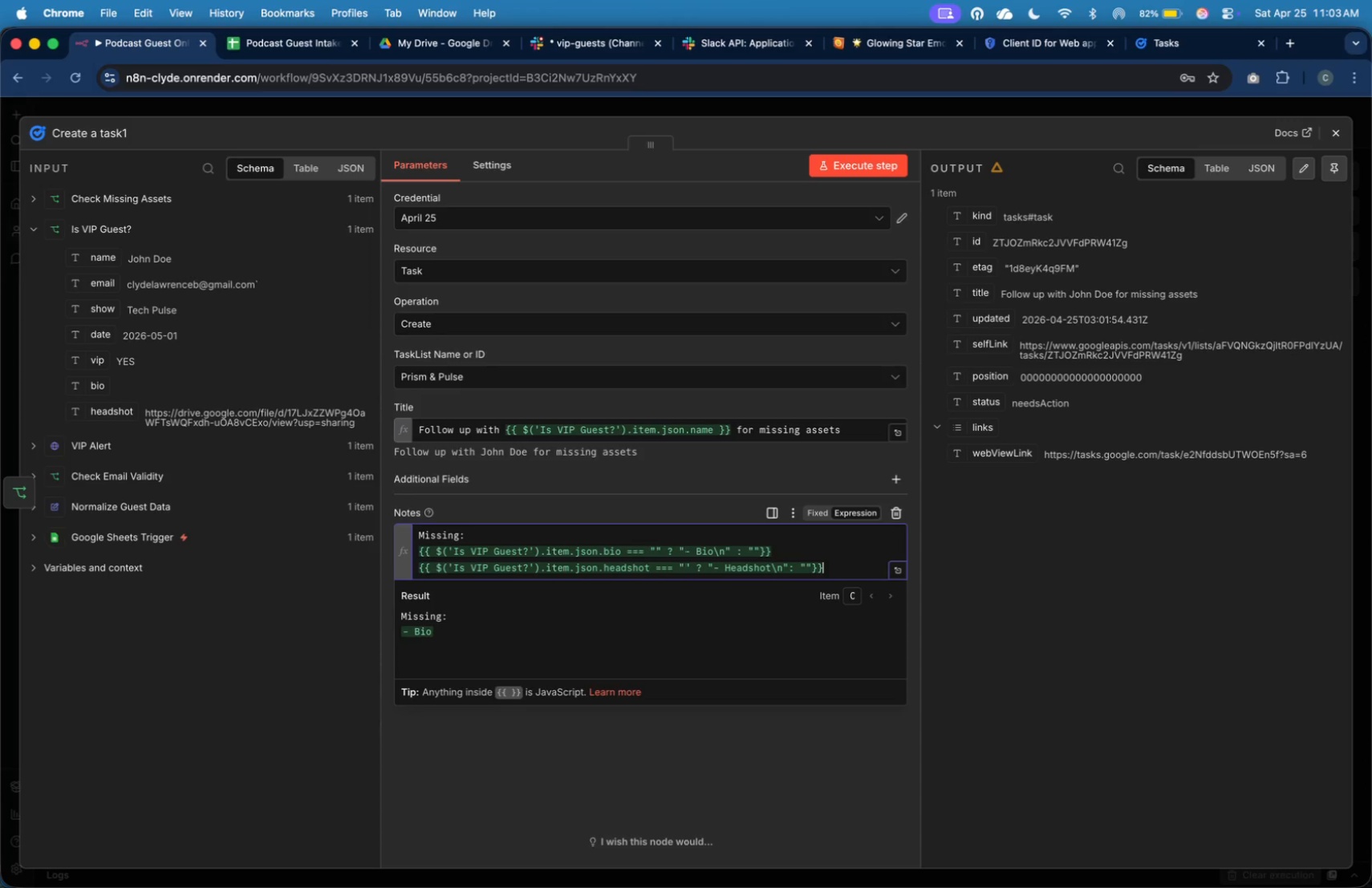 
key(ArrowRight)
 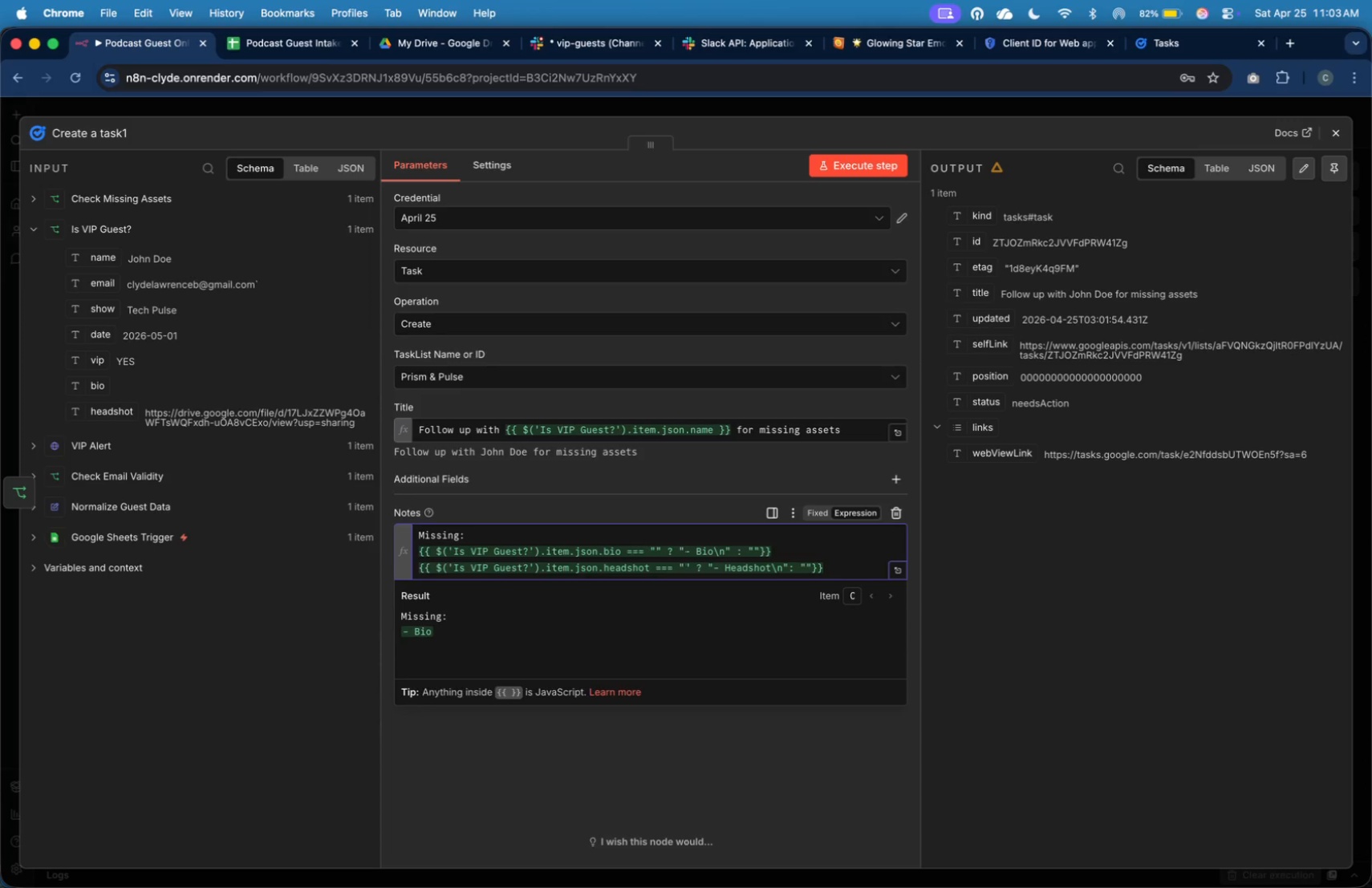 
key(Enter)
 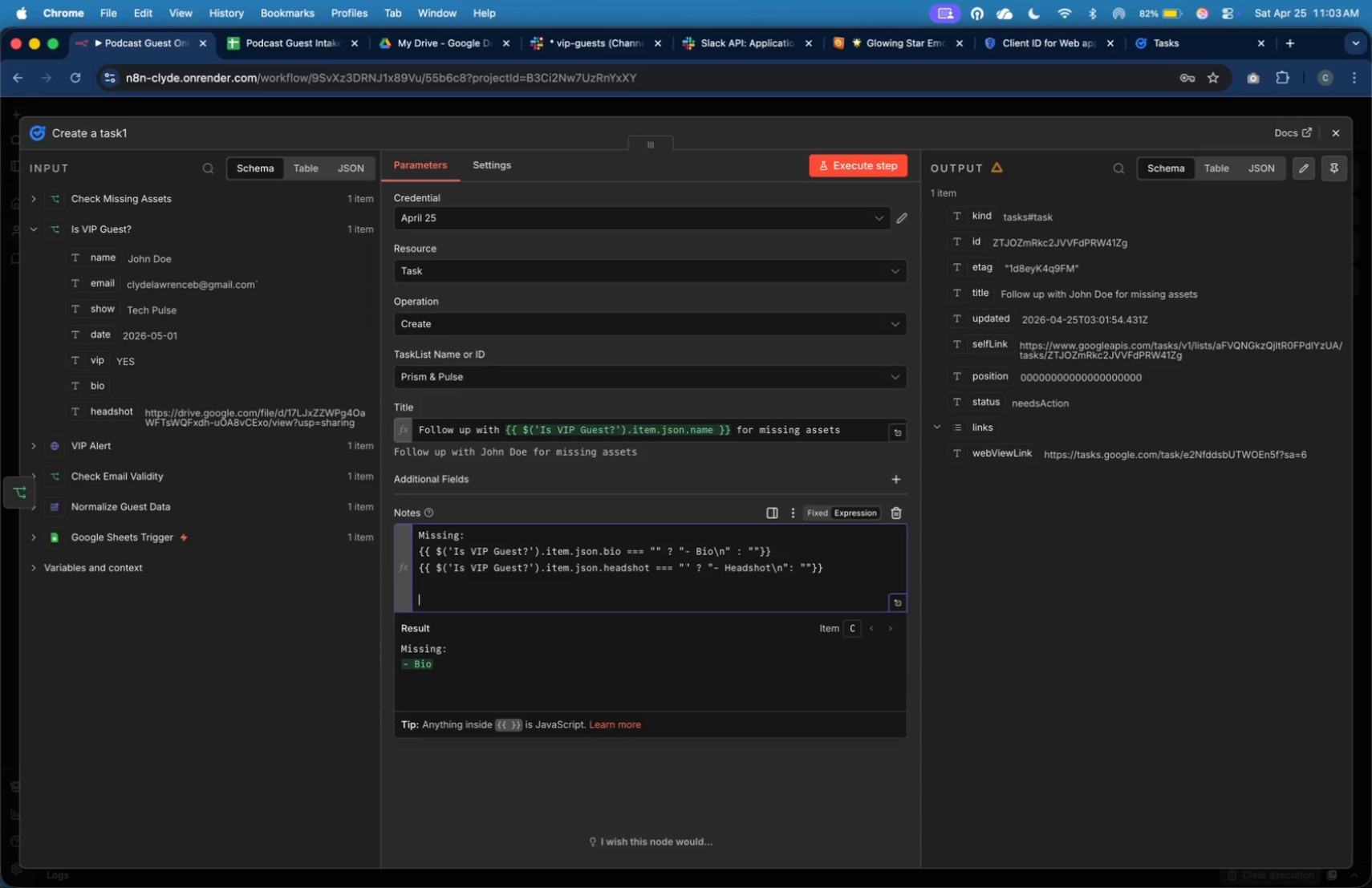 
key(Enter)
 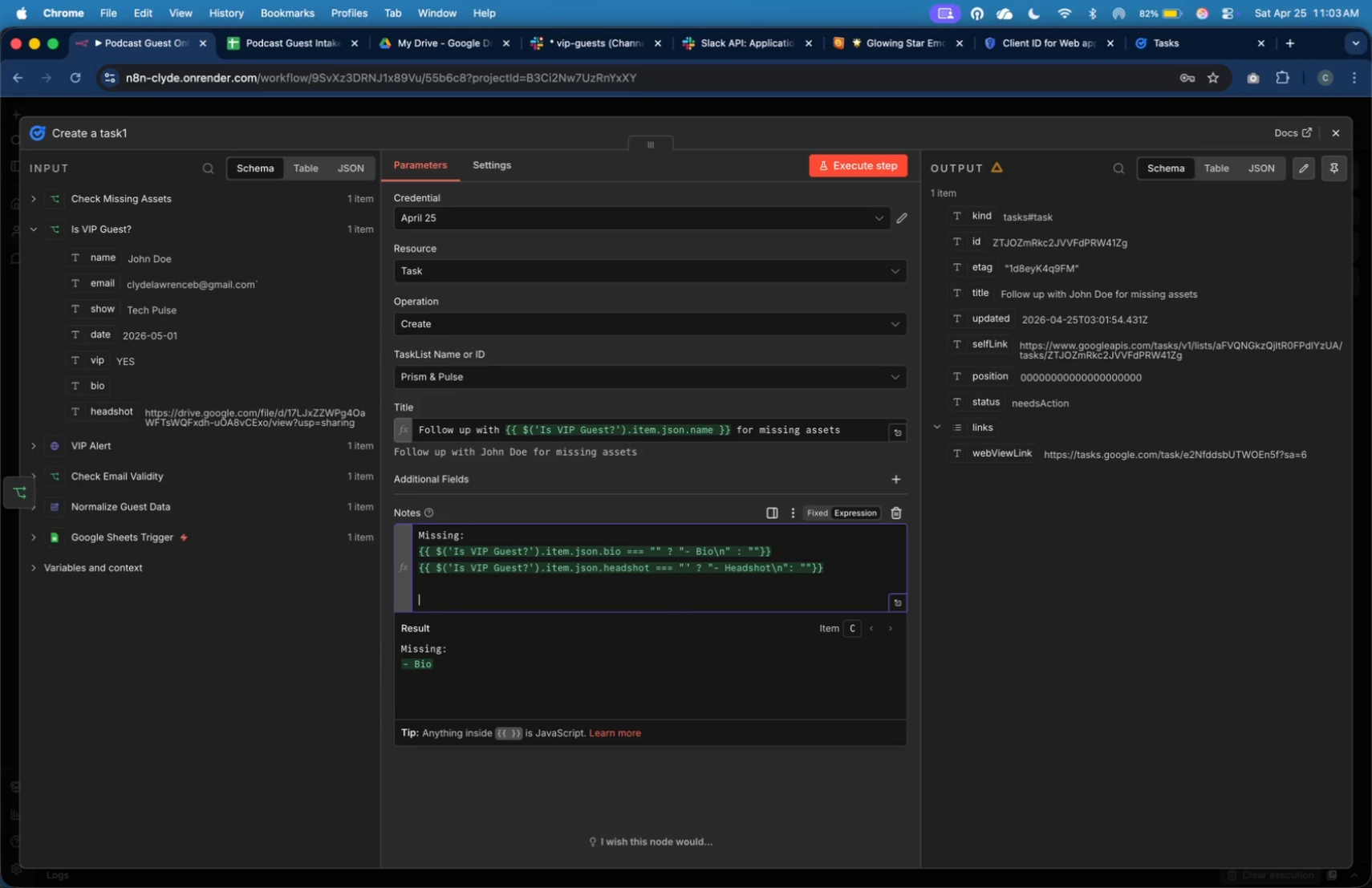 
type(Guest: )
 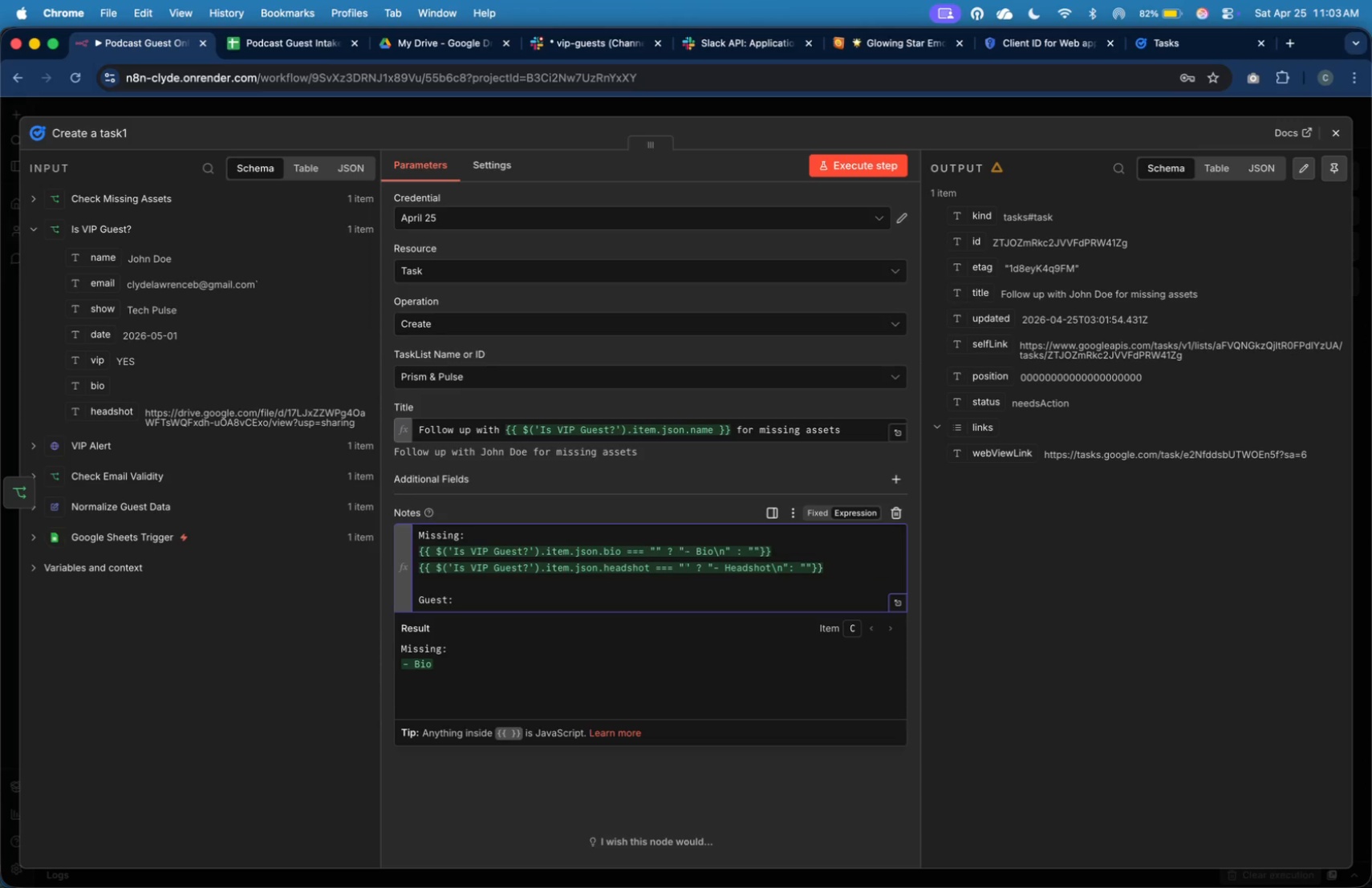 
left_click_drag(start_coordinate=[108, 263], to_coordinate=[496, 599])
 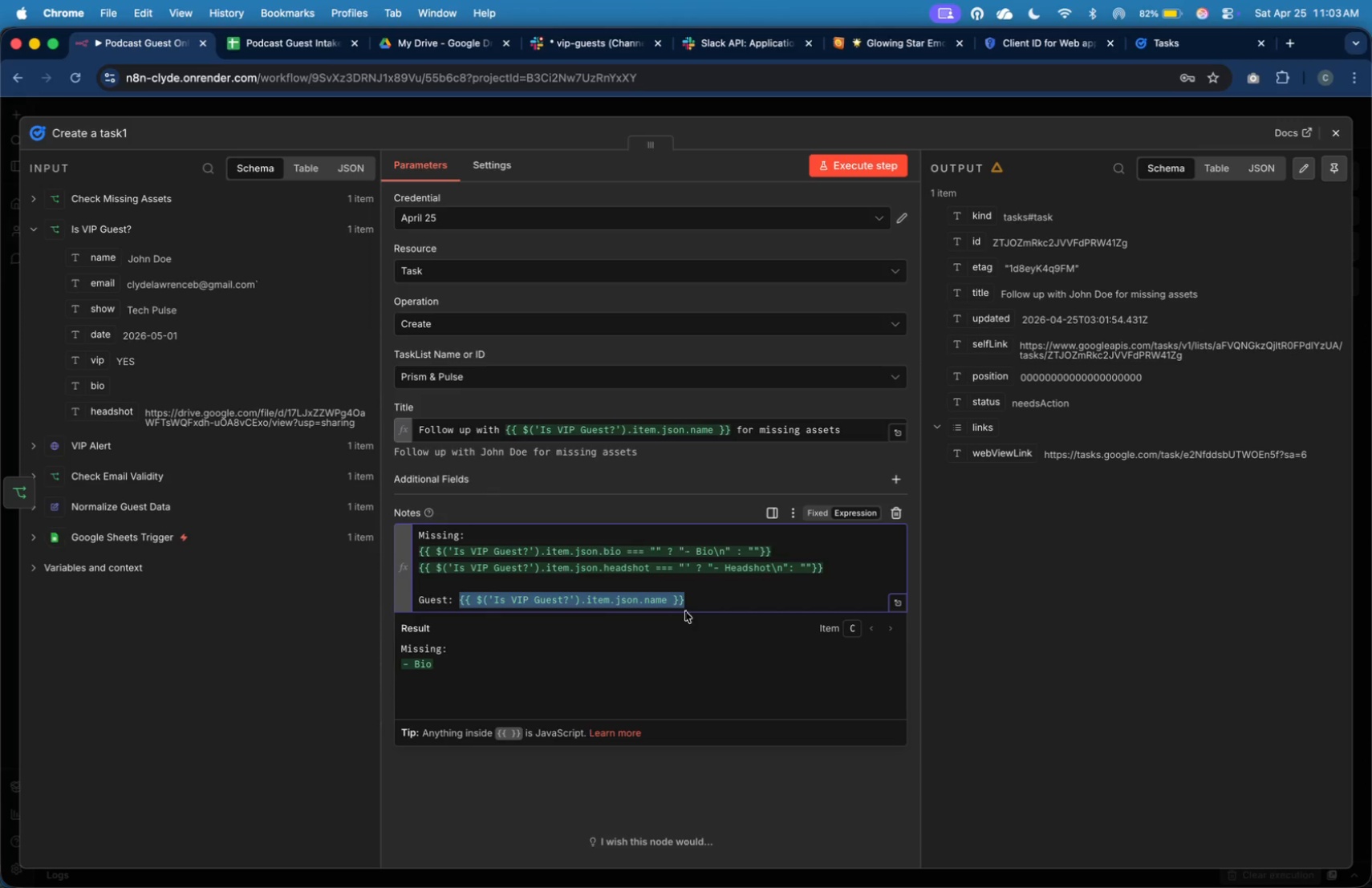 
left_click([693, 607])
 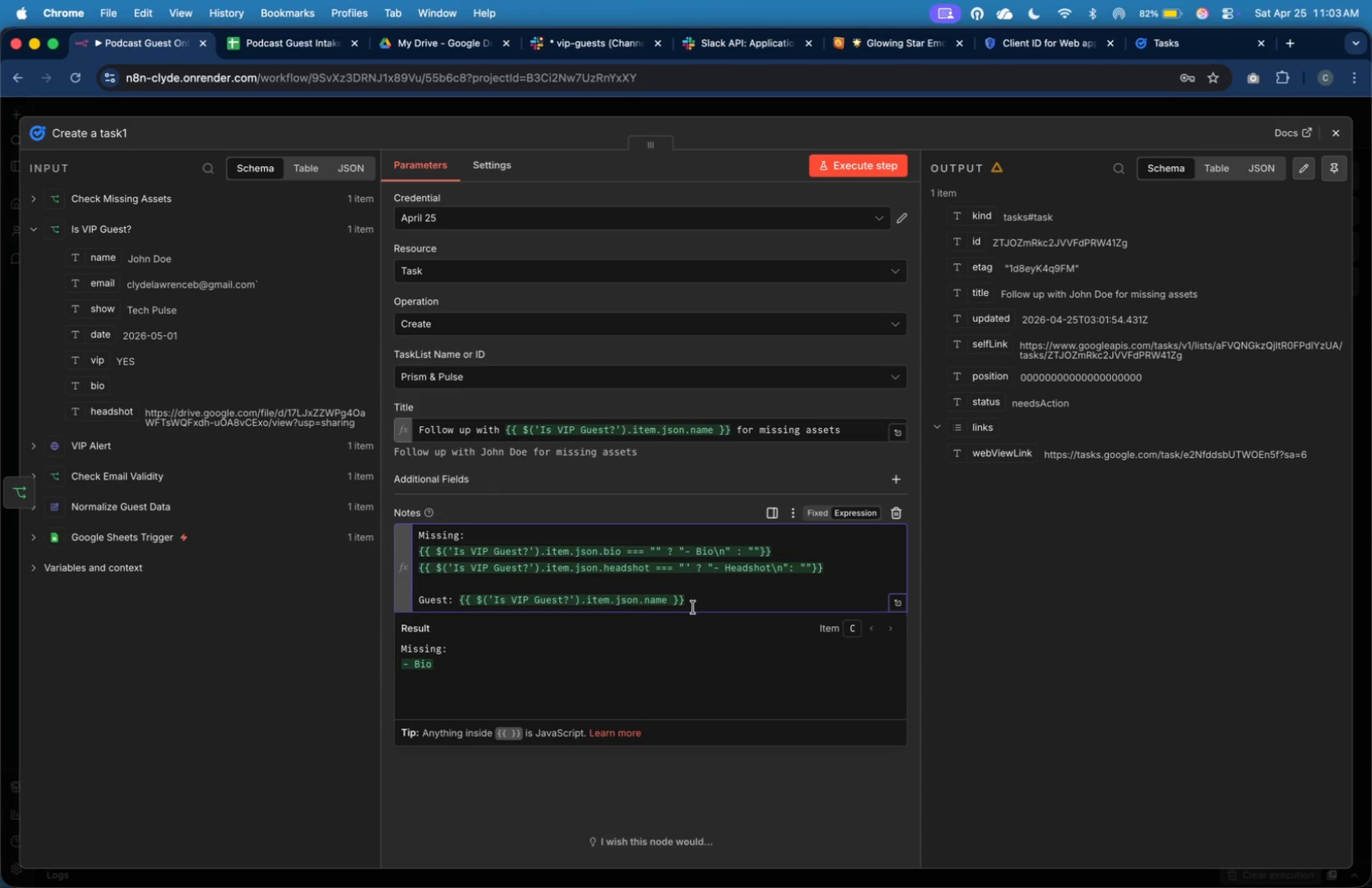 
key(Enter)
 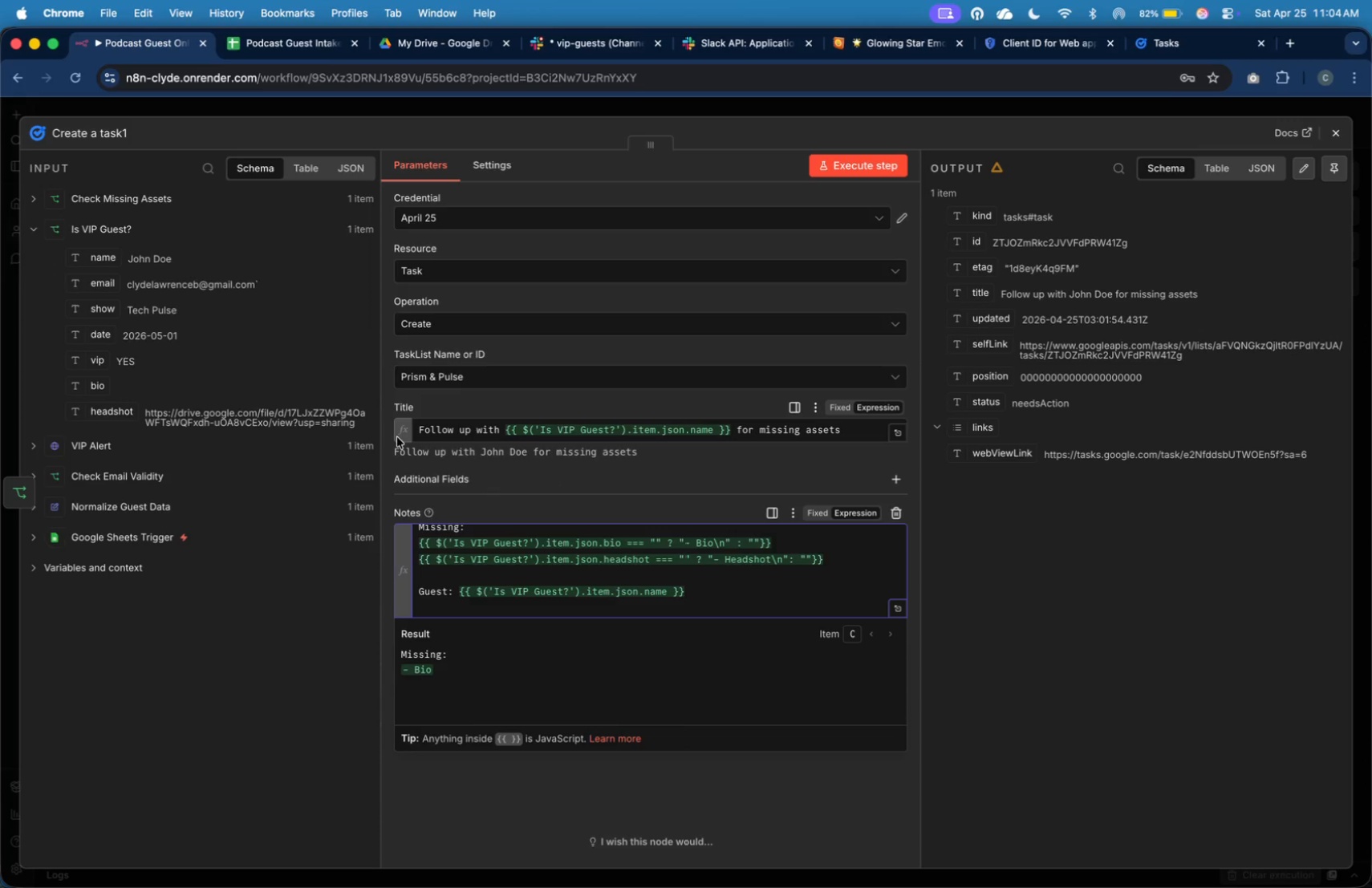 
type(Show: )
 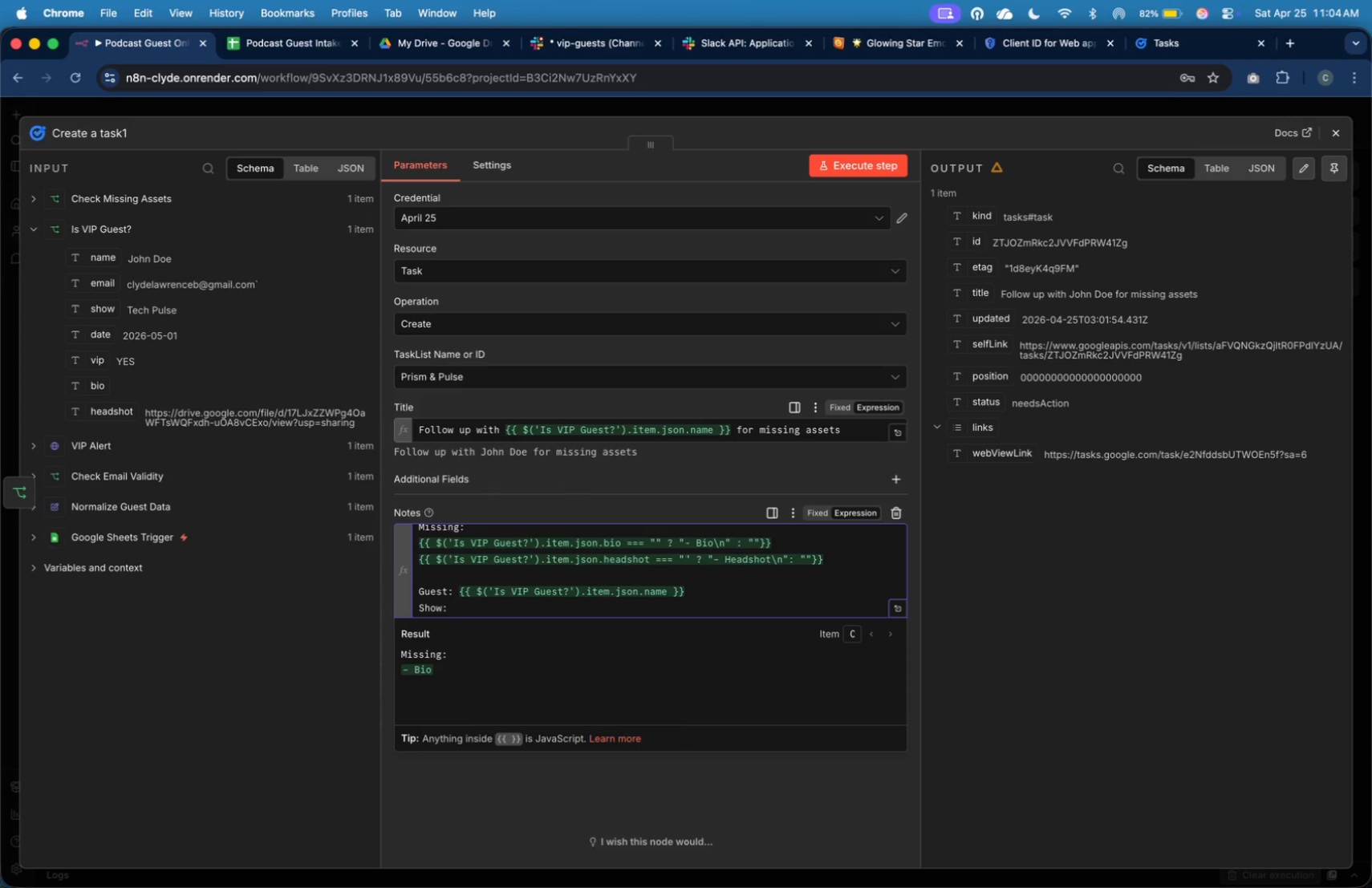 
wait(6.92)
 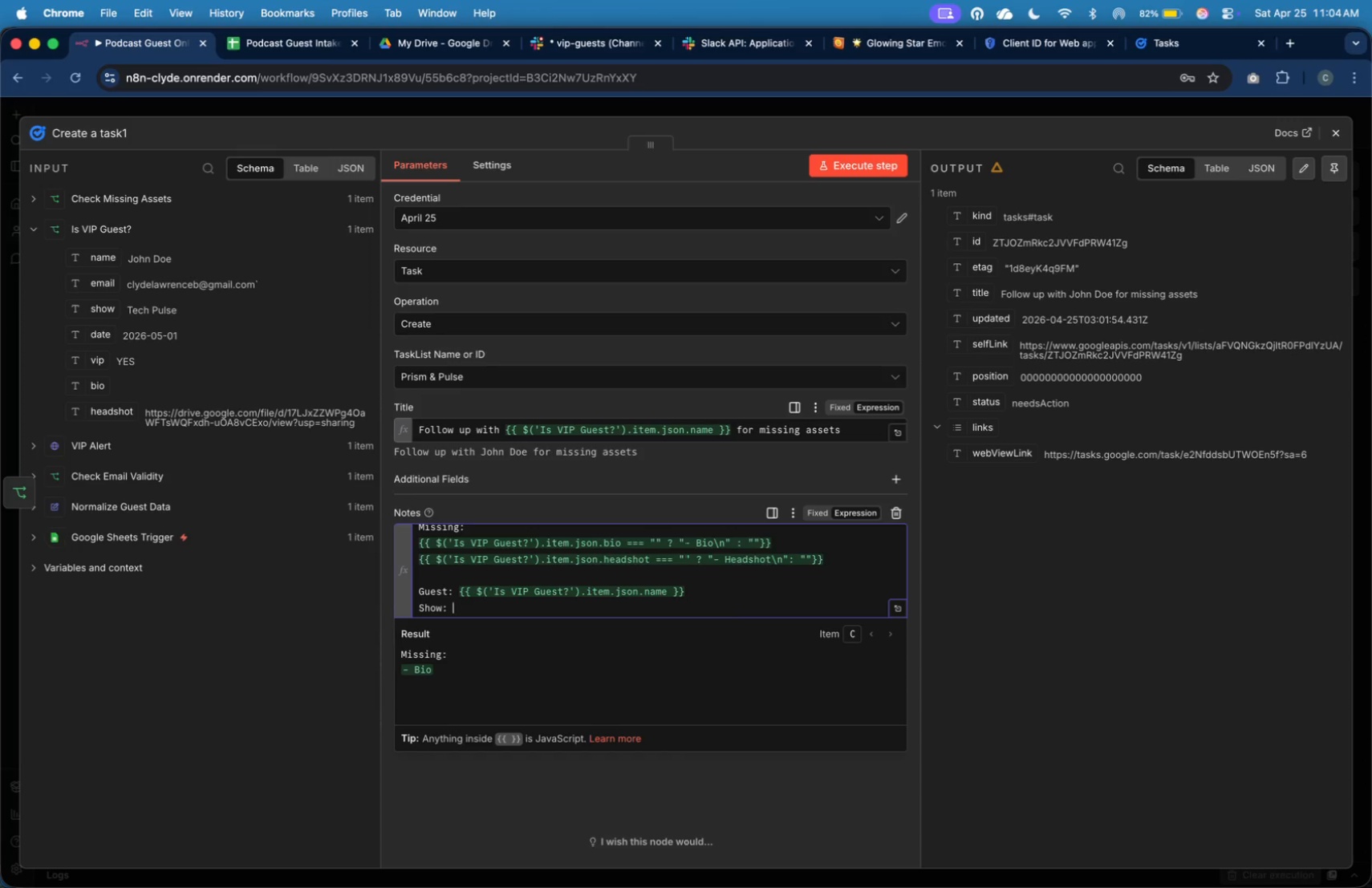 
left_click_drag(start_coordinate=[114, 312], to_coordinate=[514, 602])
 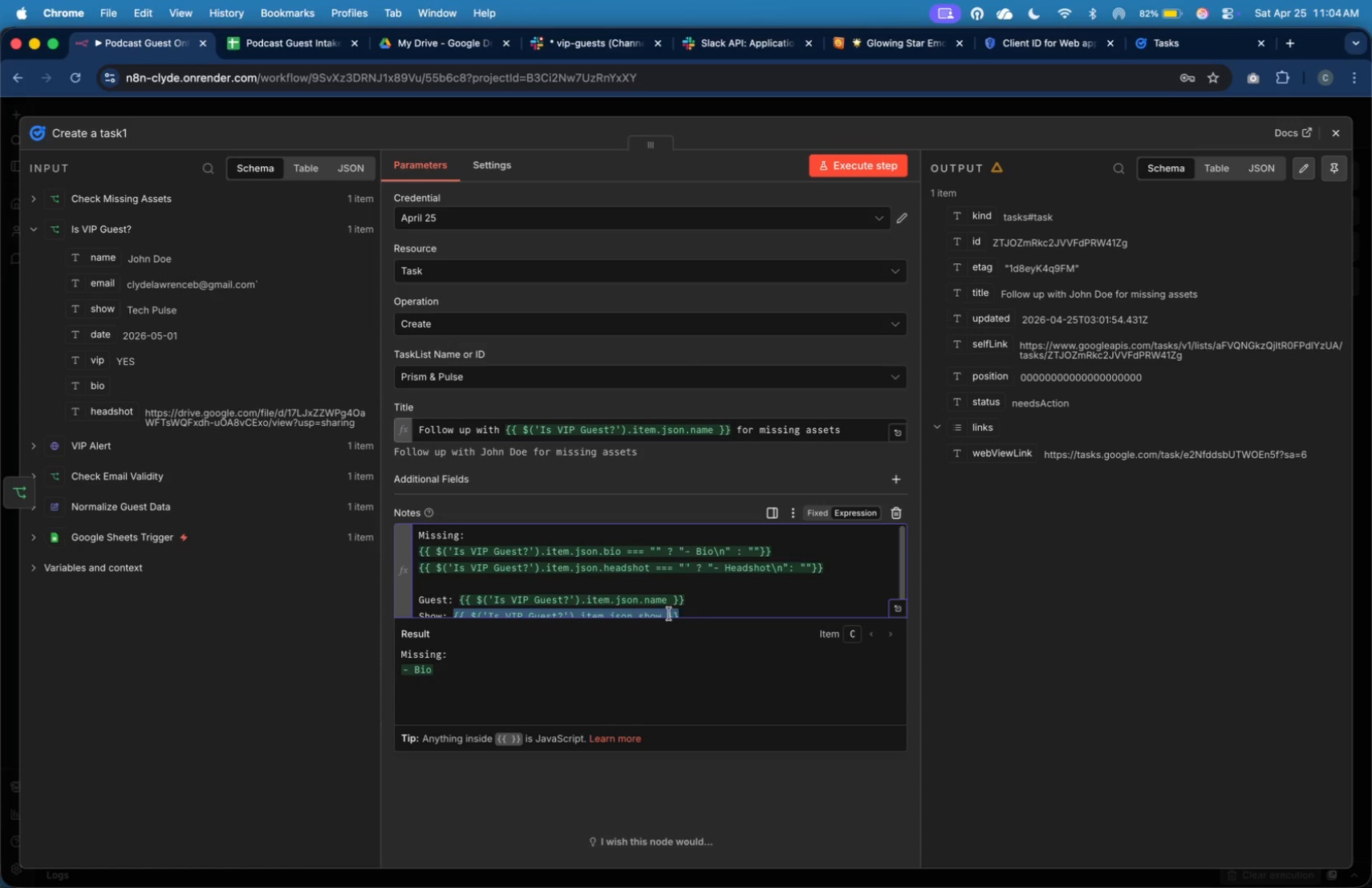 
left_click([696, 602])
 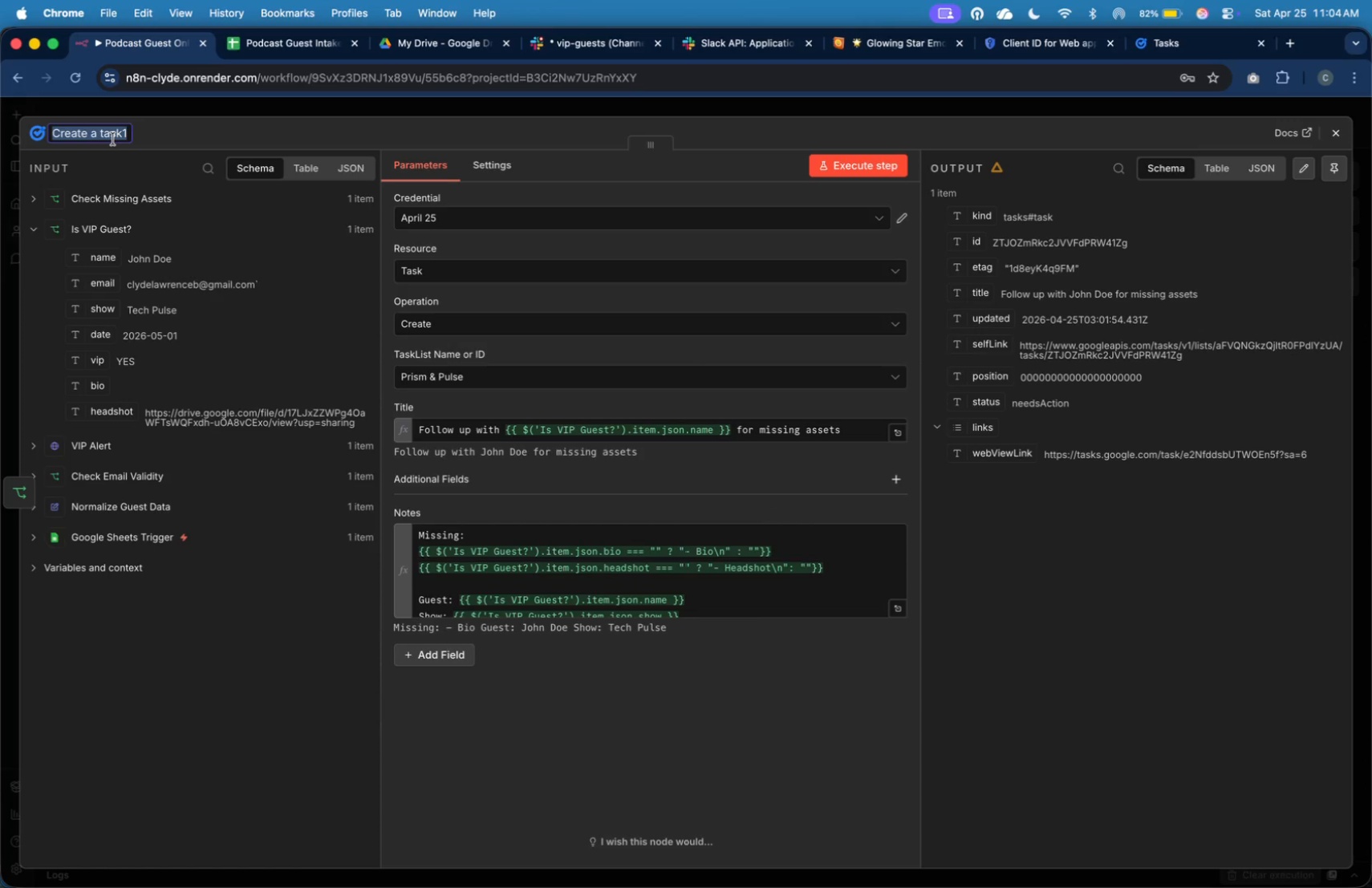 
type(Create G)
key(Backspace)
type(Follow-up Task)
 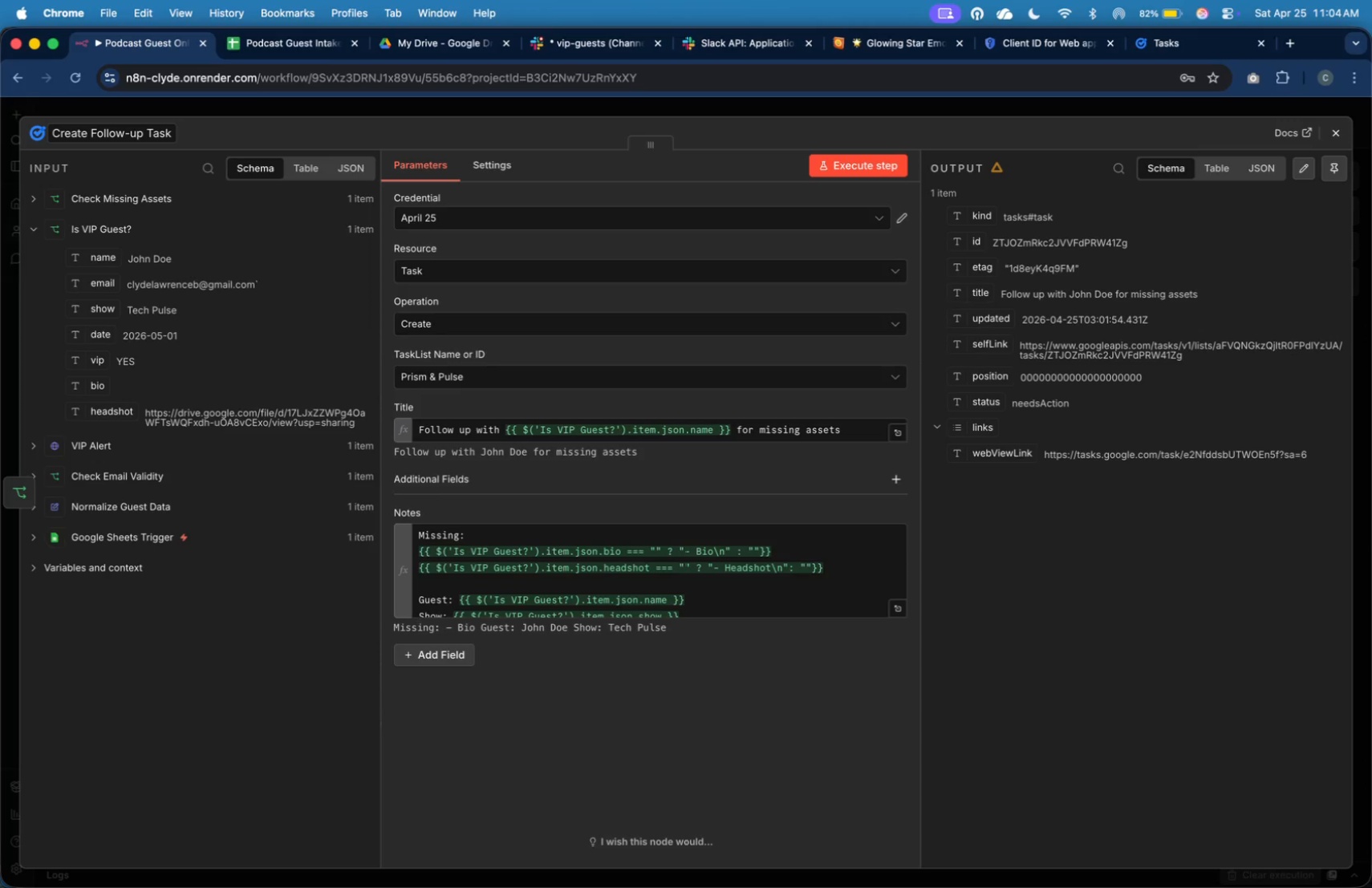 
 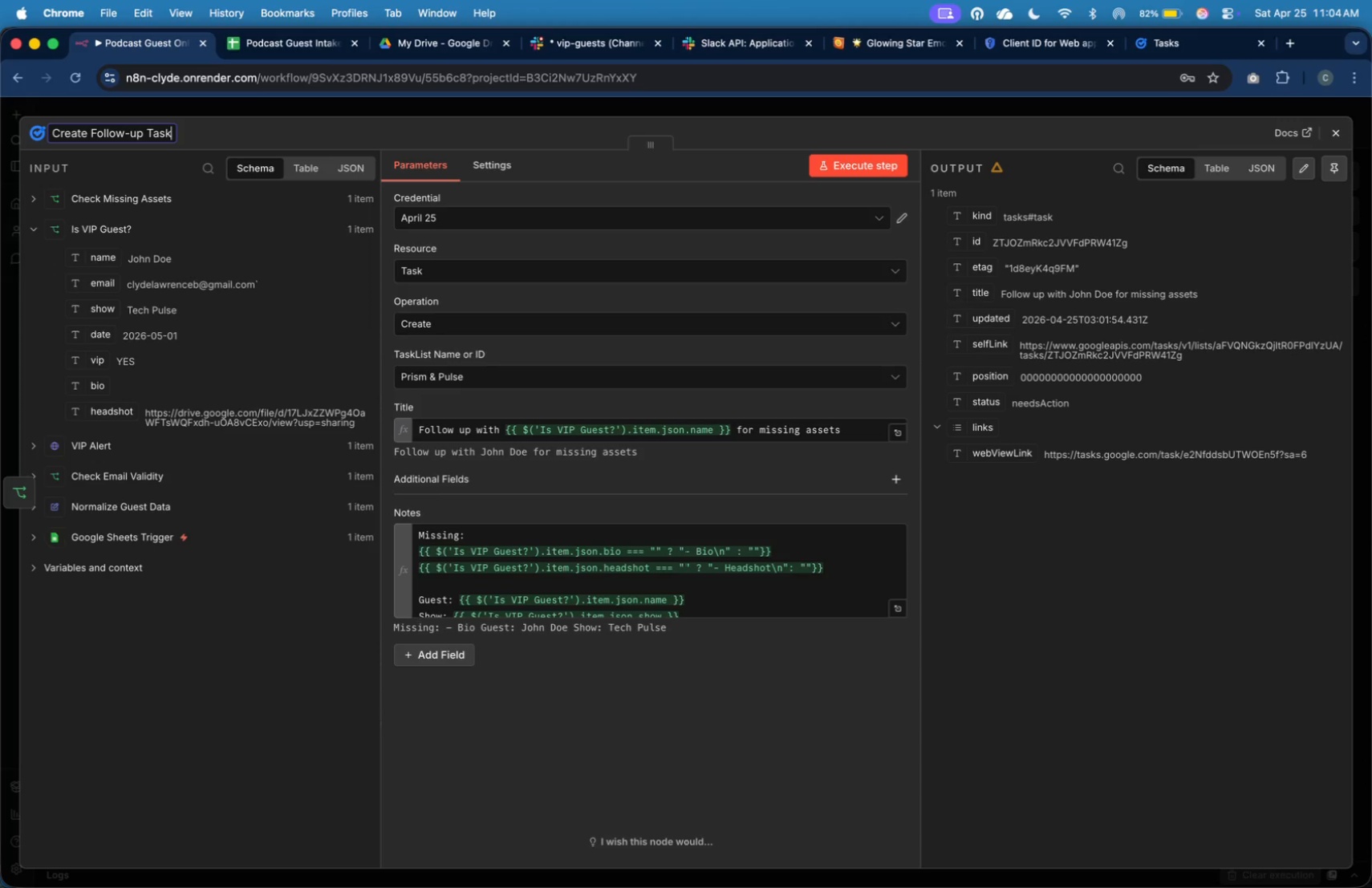 
key(Enter)
 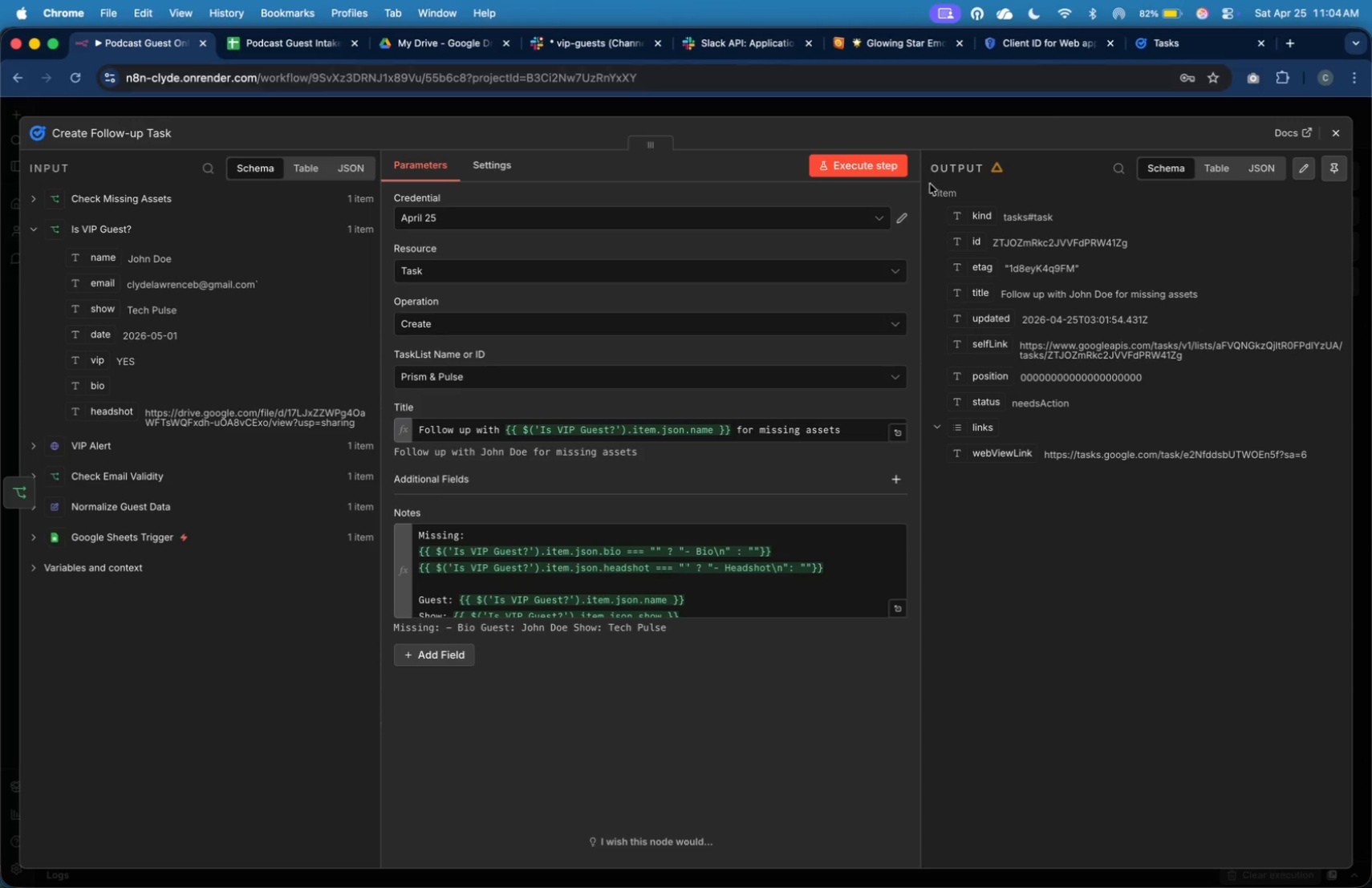 
left_click([888, 175])
 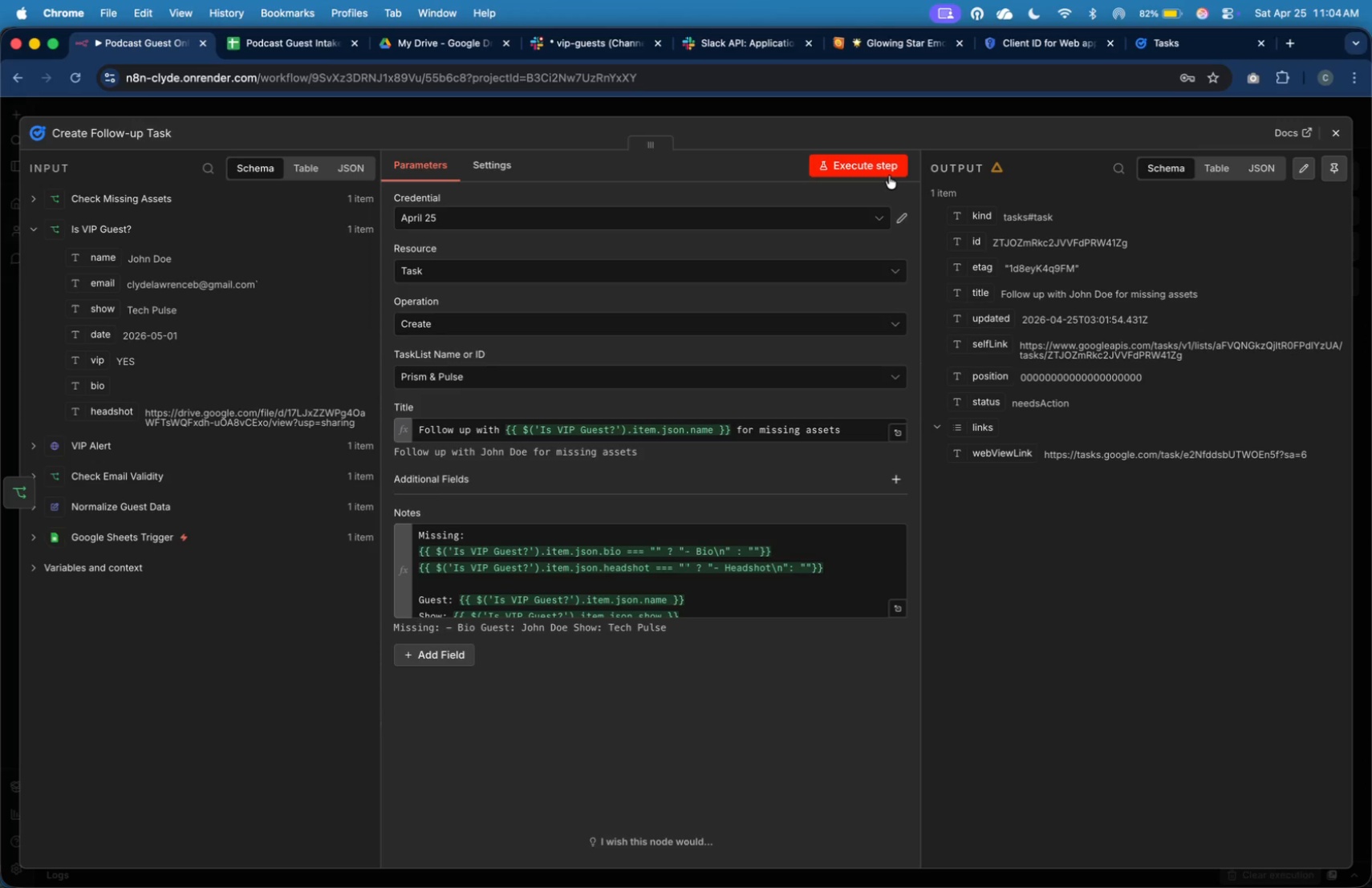 
wait(8.99)
 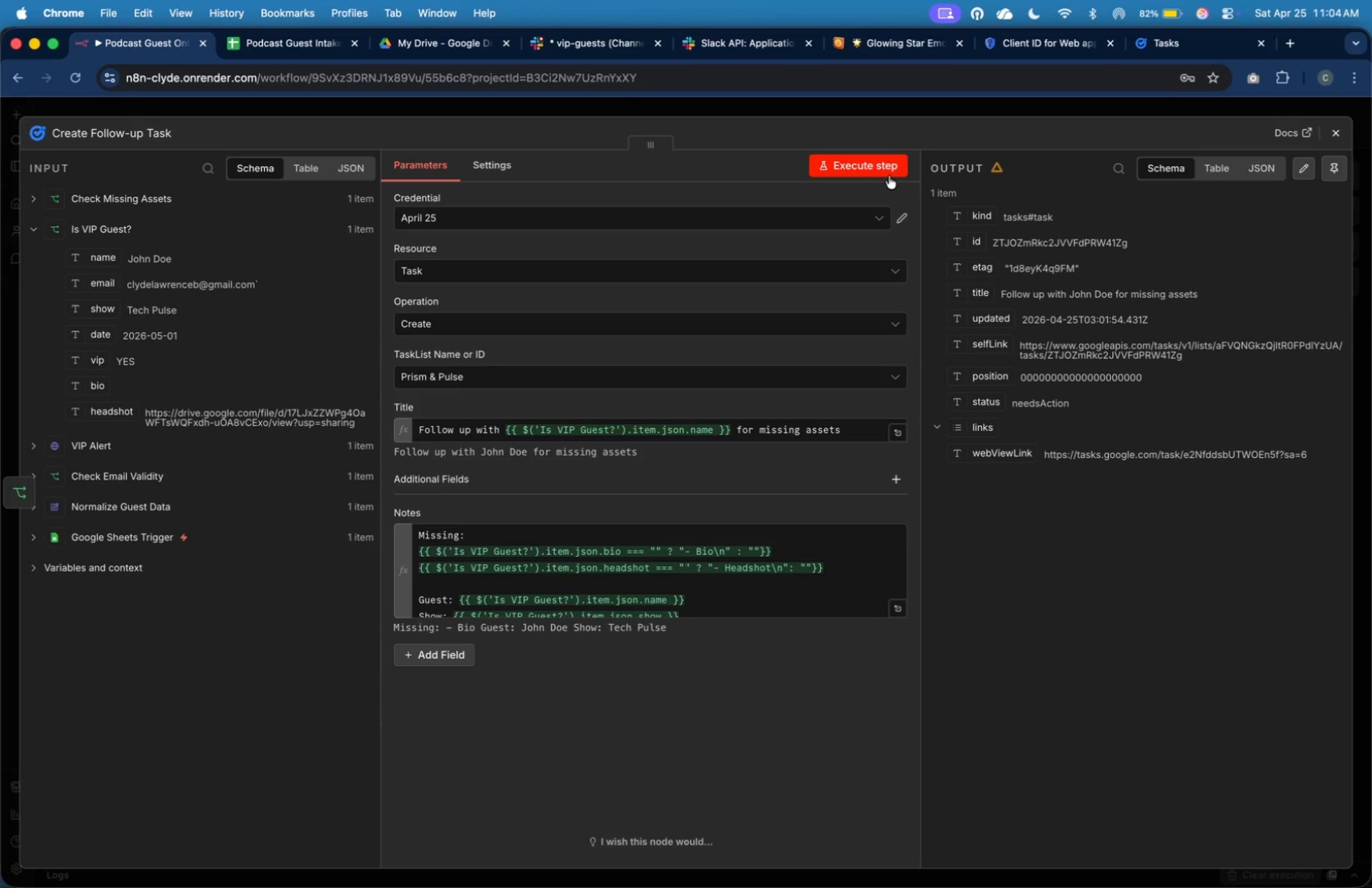 
left_click([887, 170])
 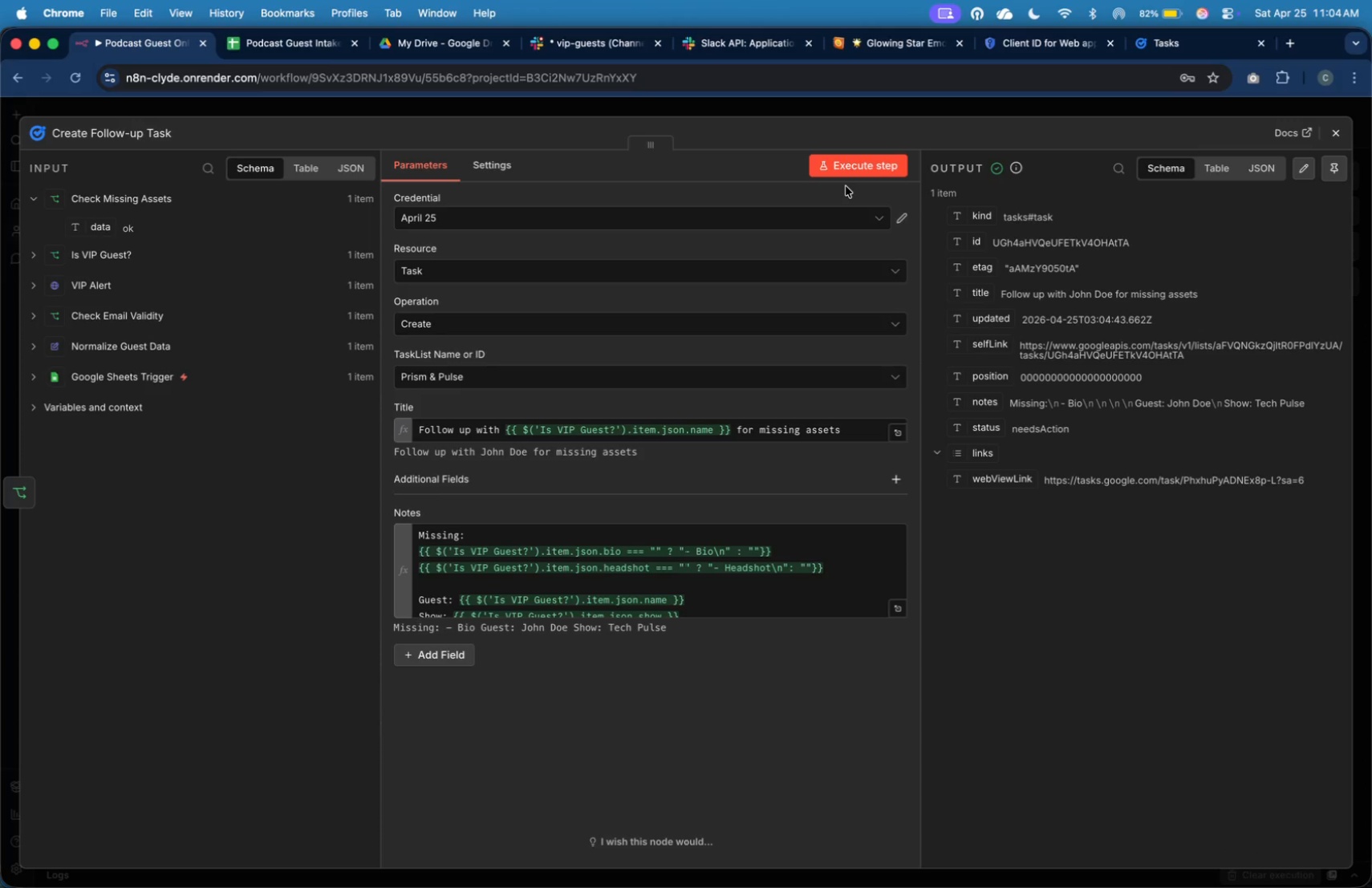 
wait(19.88)
 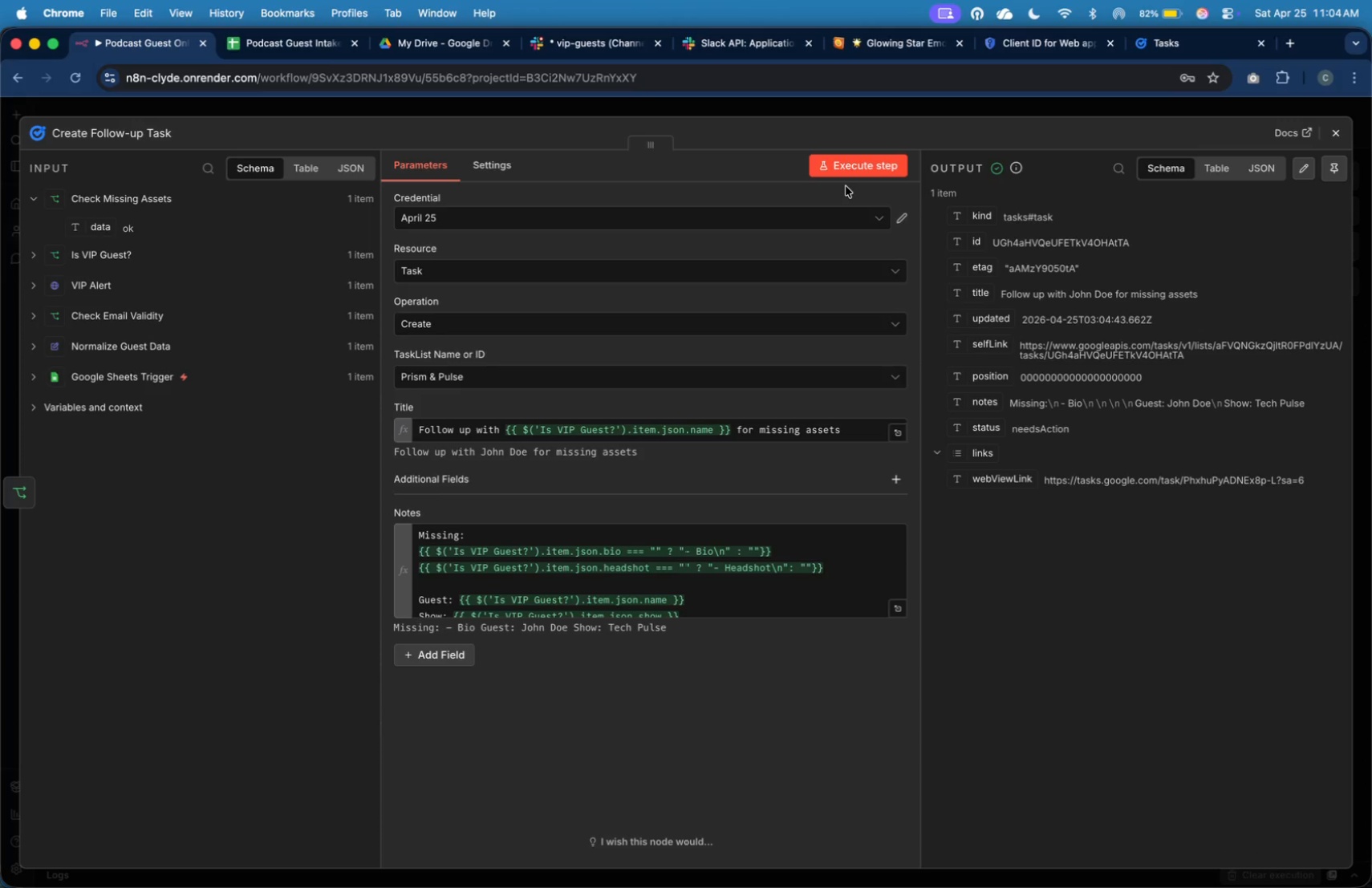 
left_click([1146, 44])
 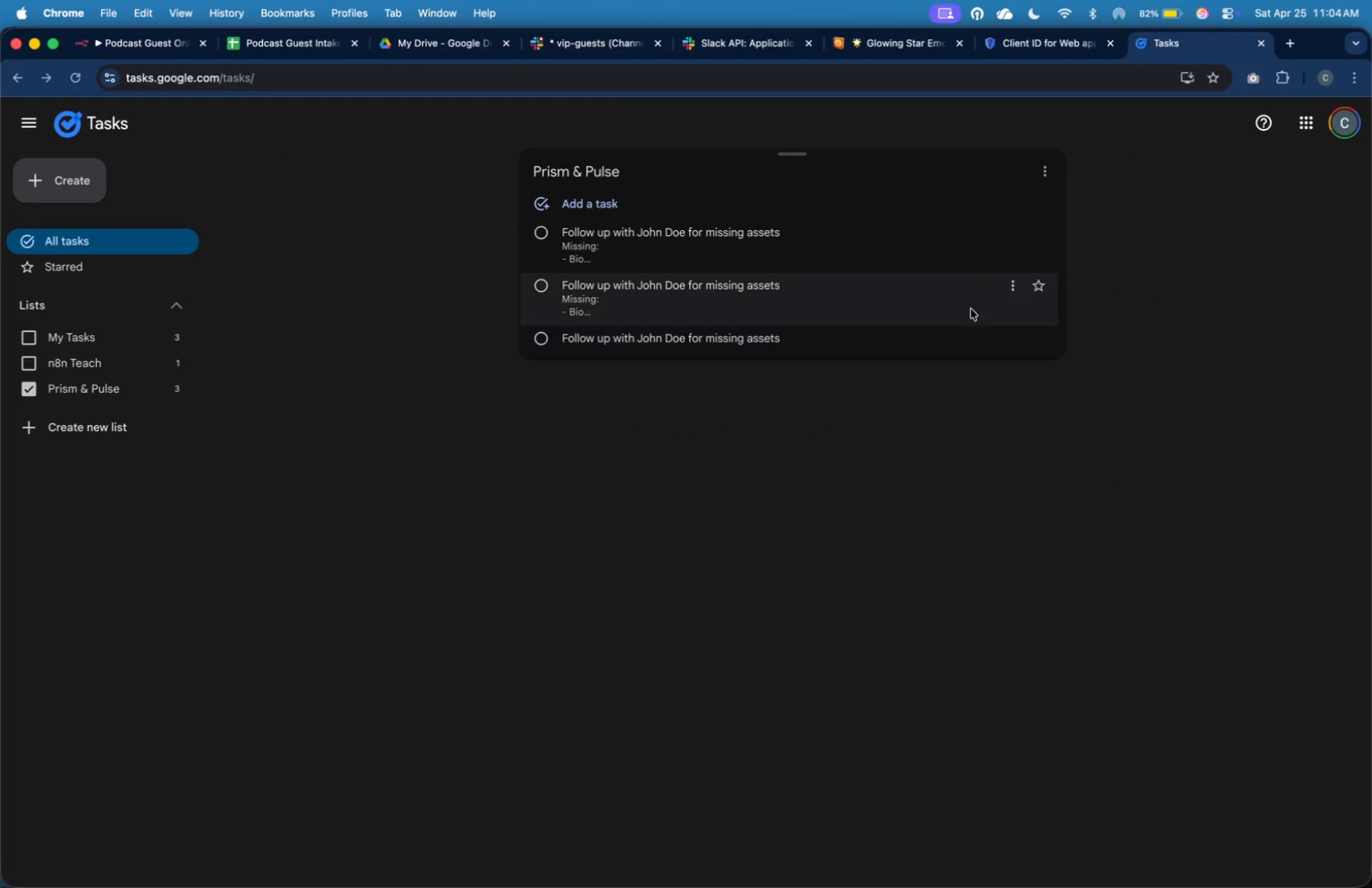 
left_click([1019, 286])
 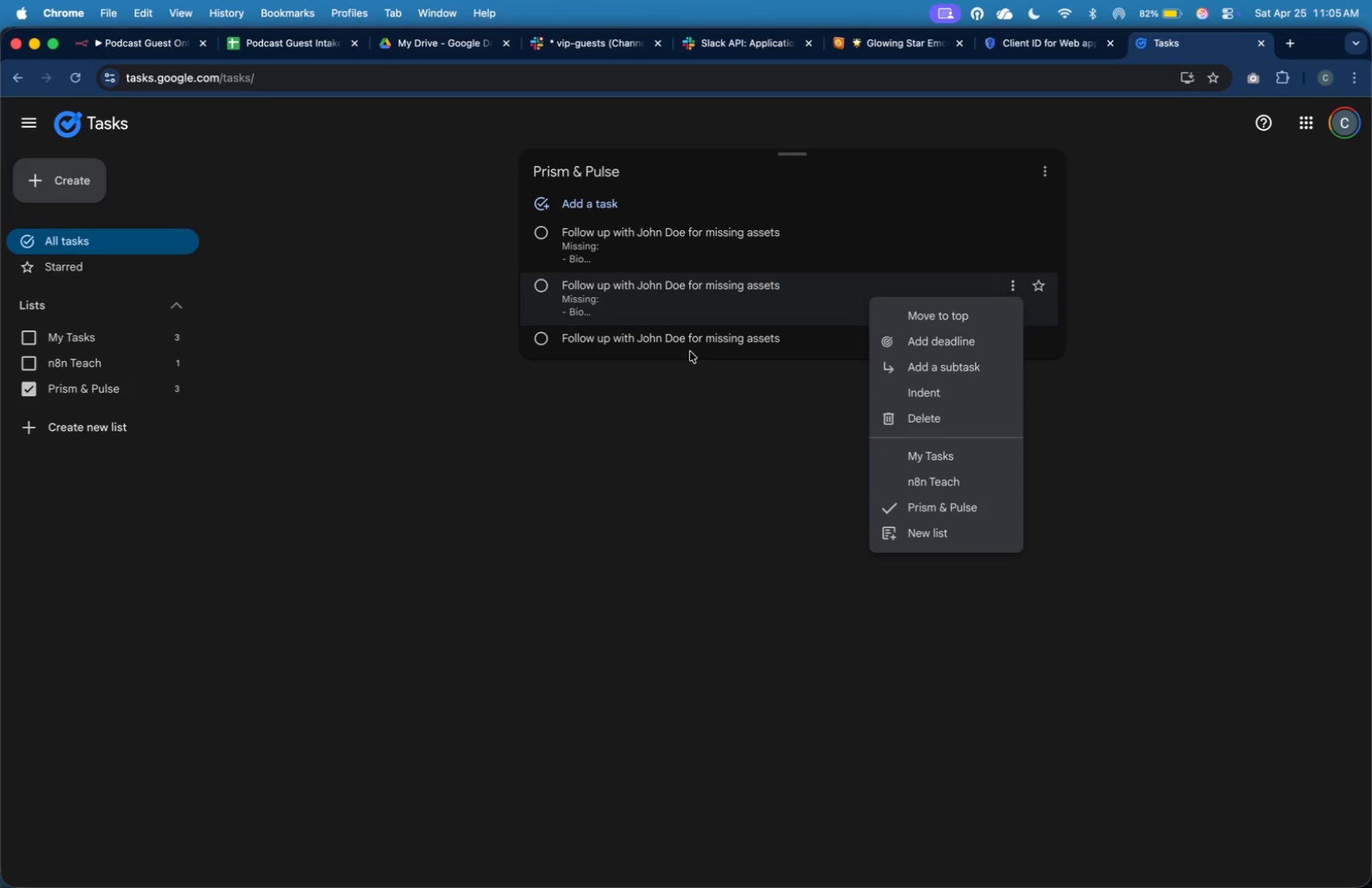 
left_click([548, 289])
 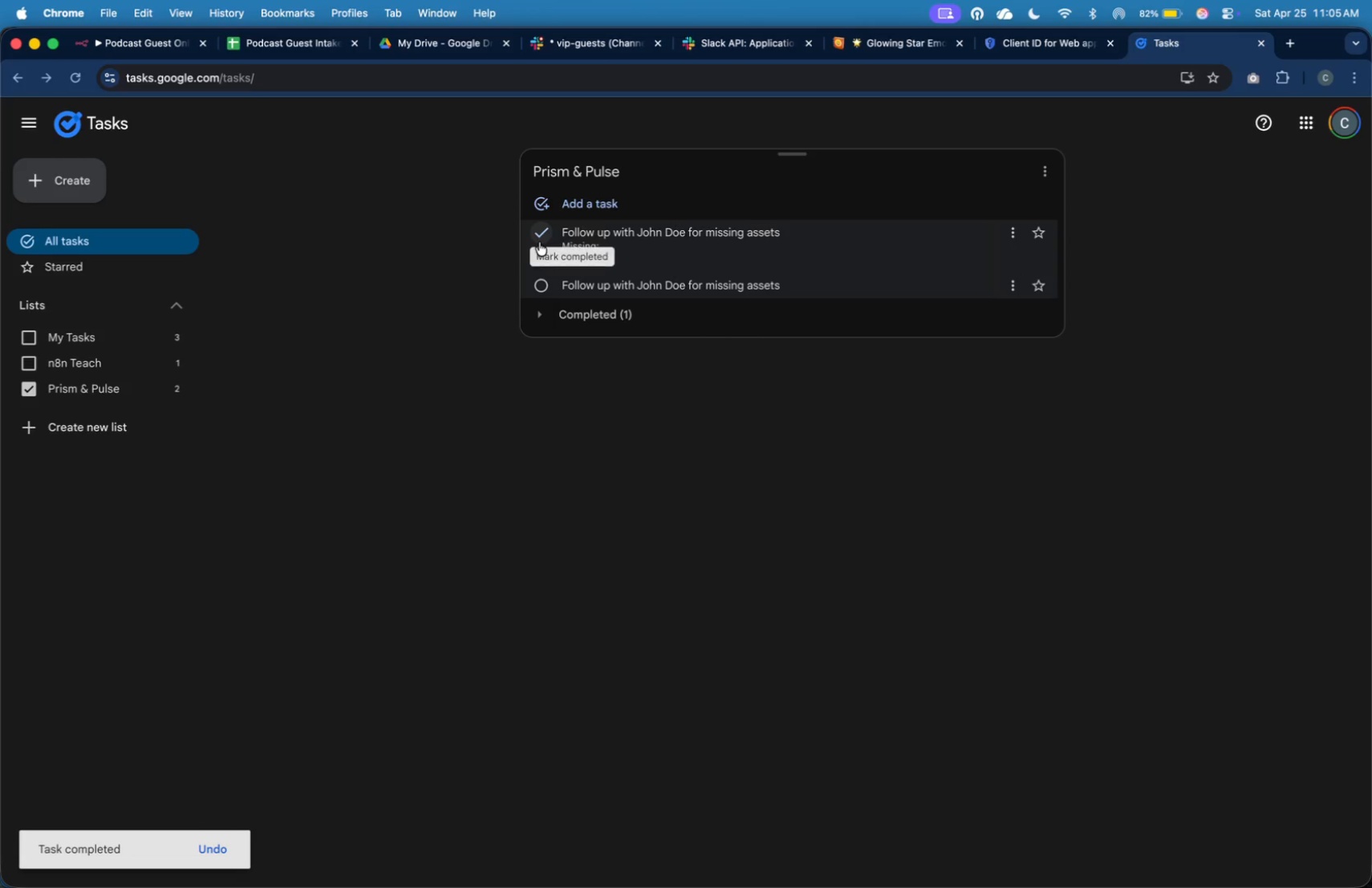 
left_click([540, 283])
 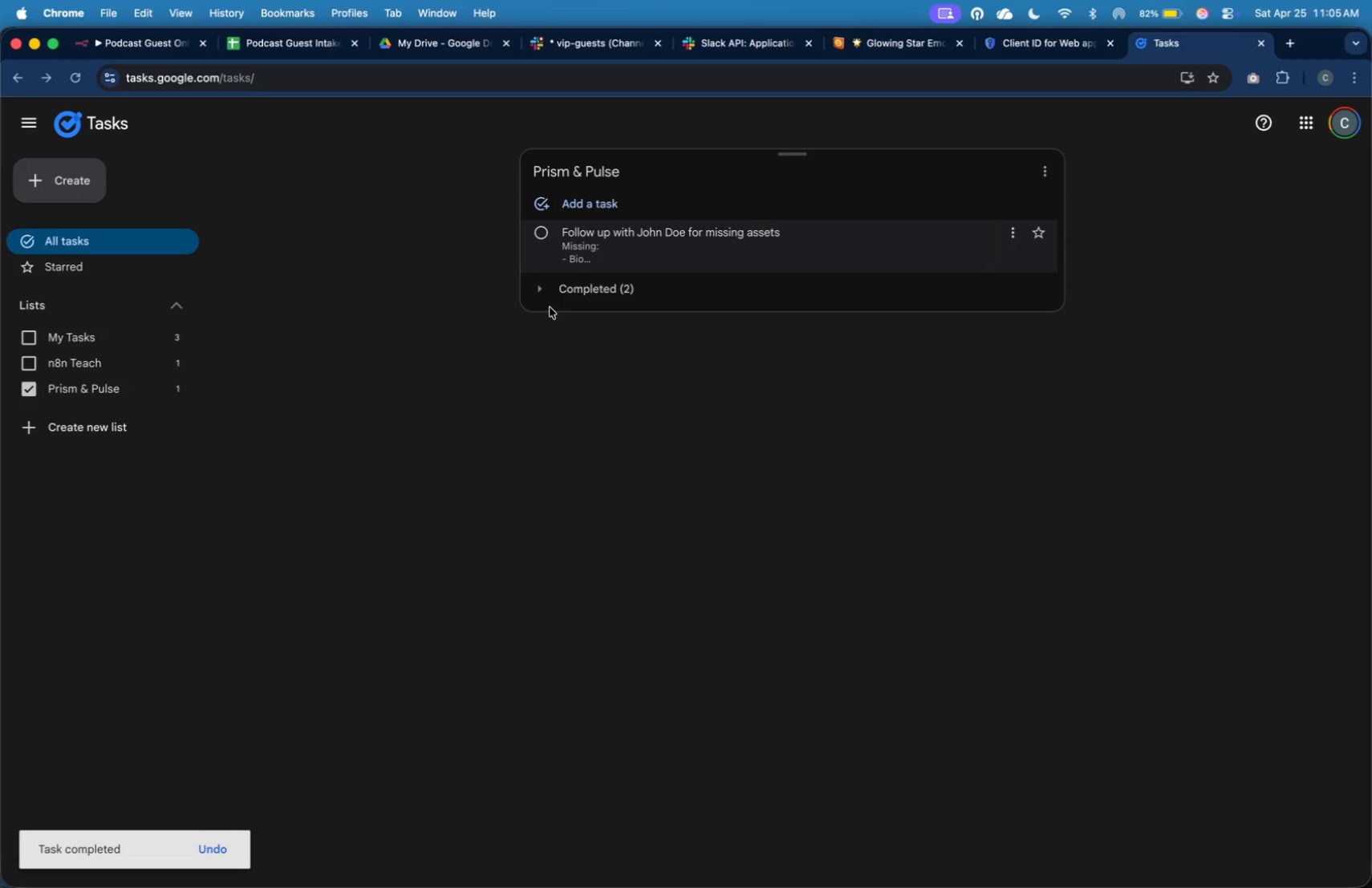 
left_click([550, 298])
 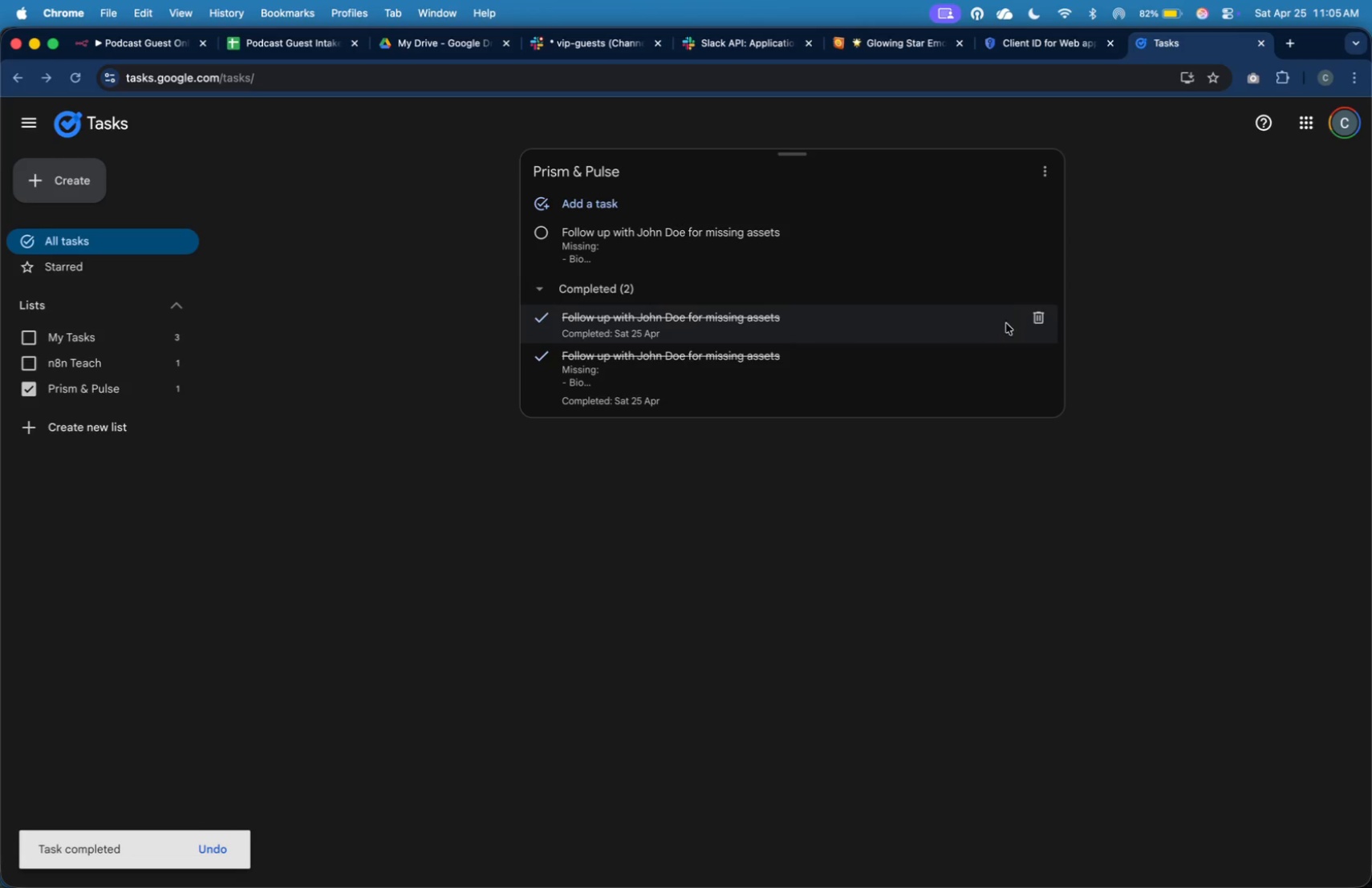 
left_click([1037, 324])
 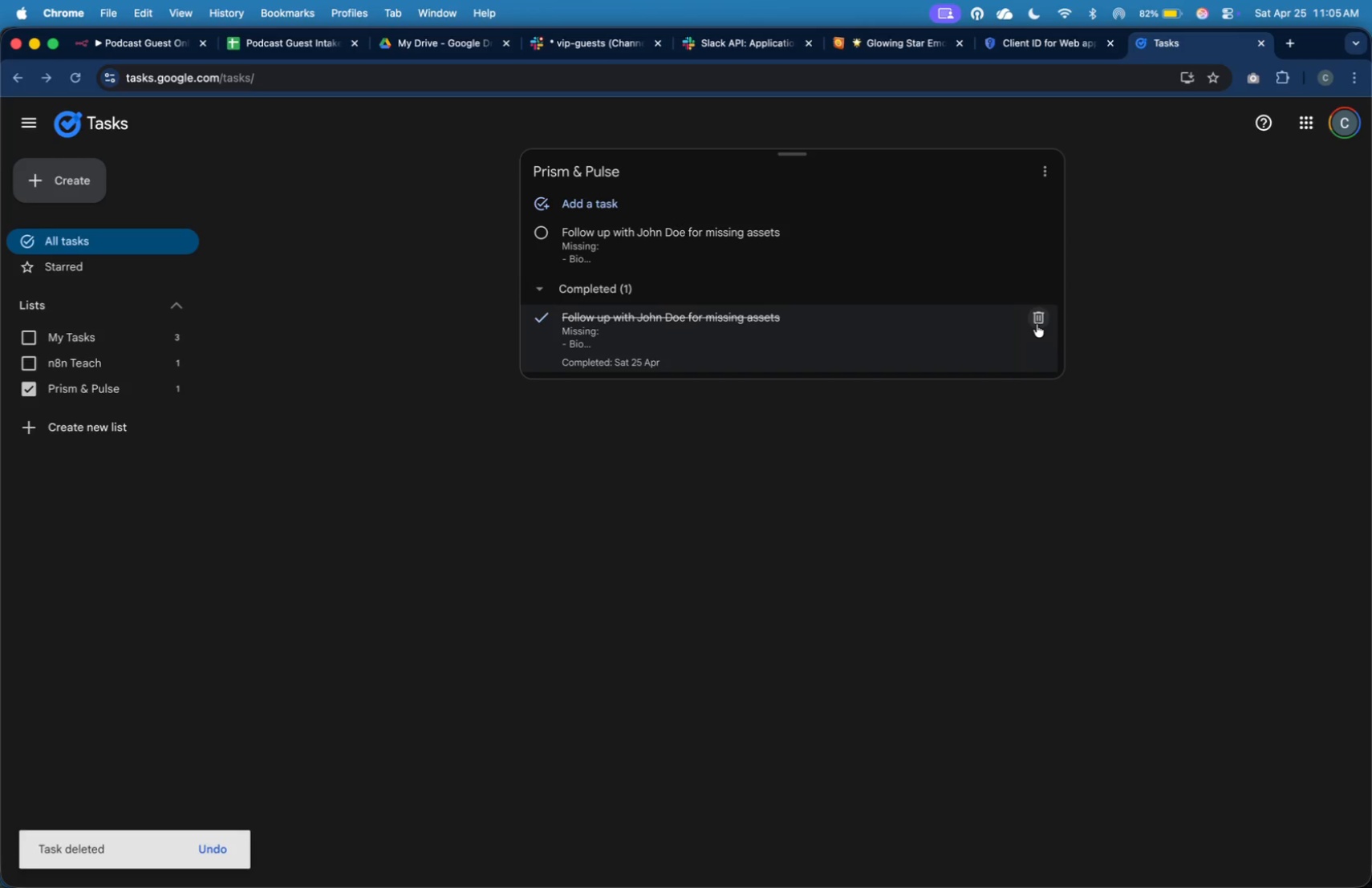 
left_click([1038, 323])
 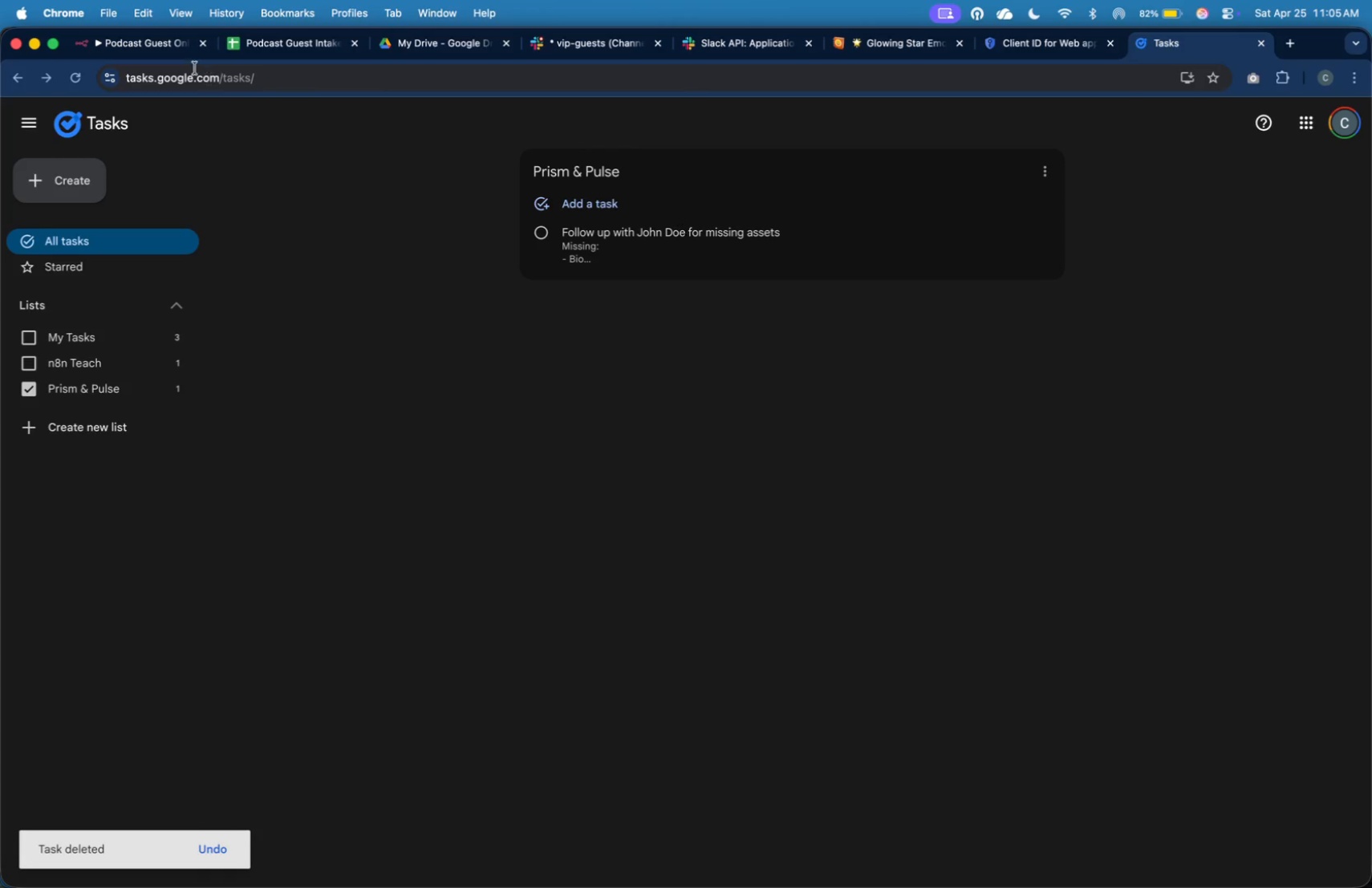 
left_click([156, 52])
 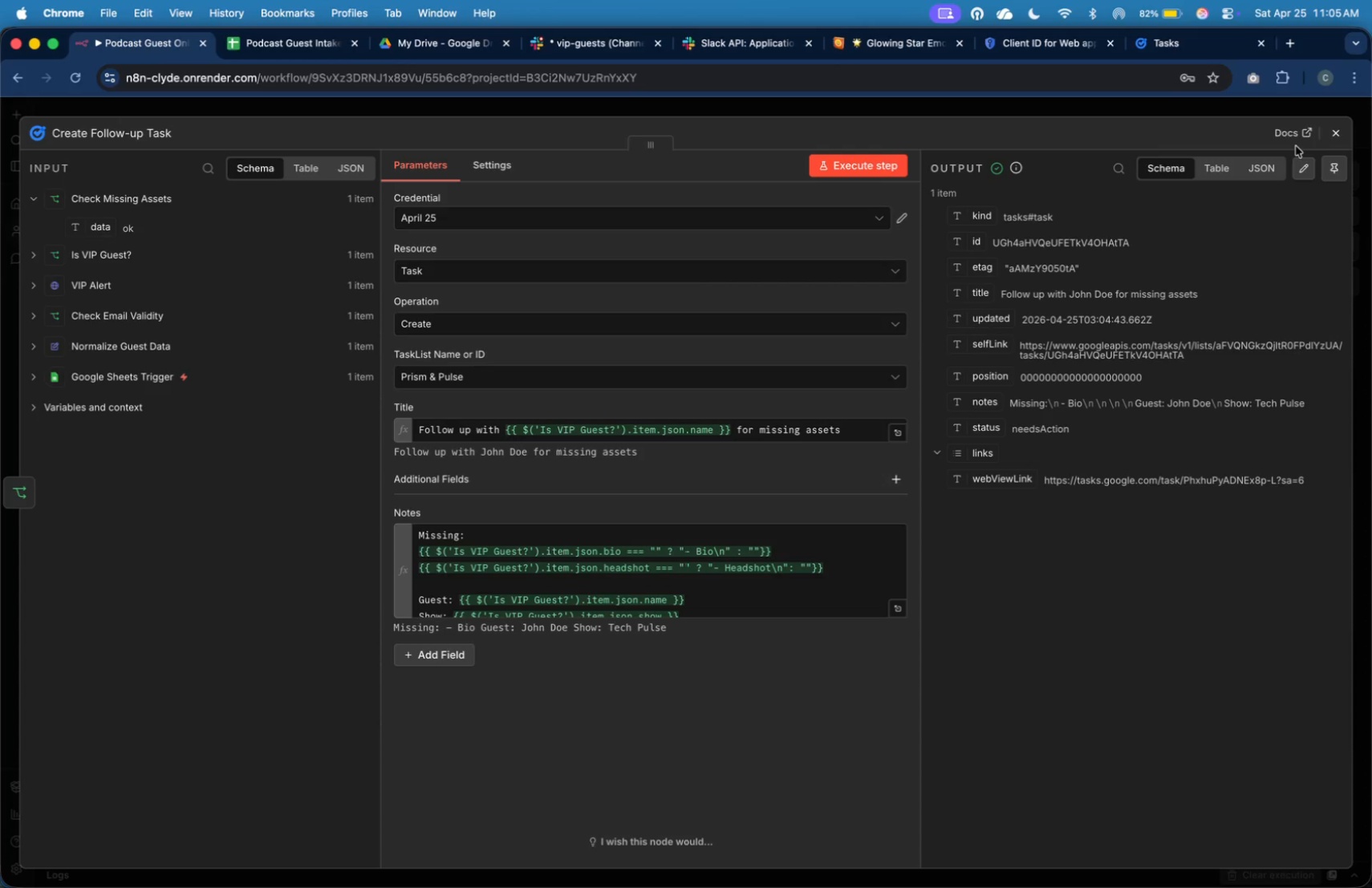 
left_click([1333, 138])
 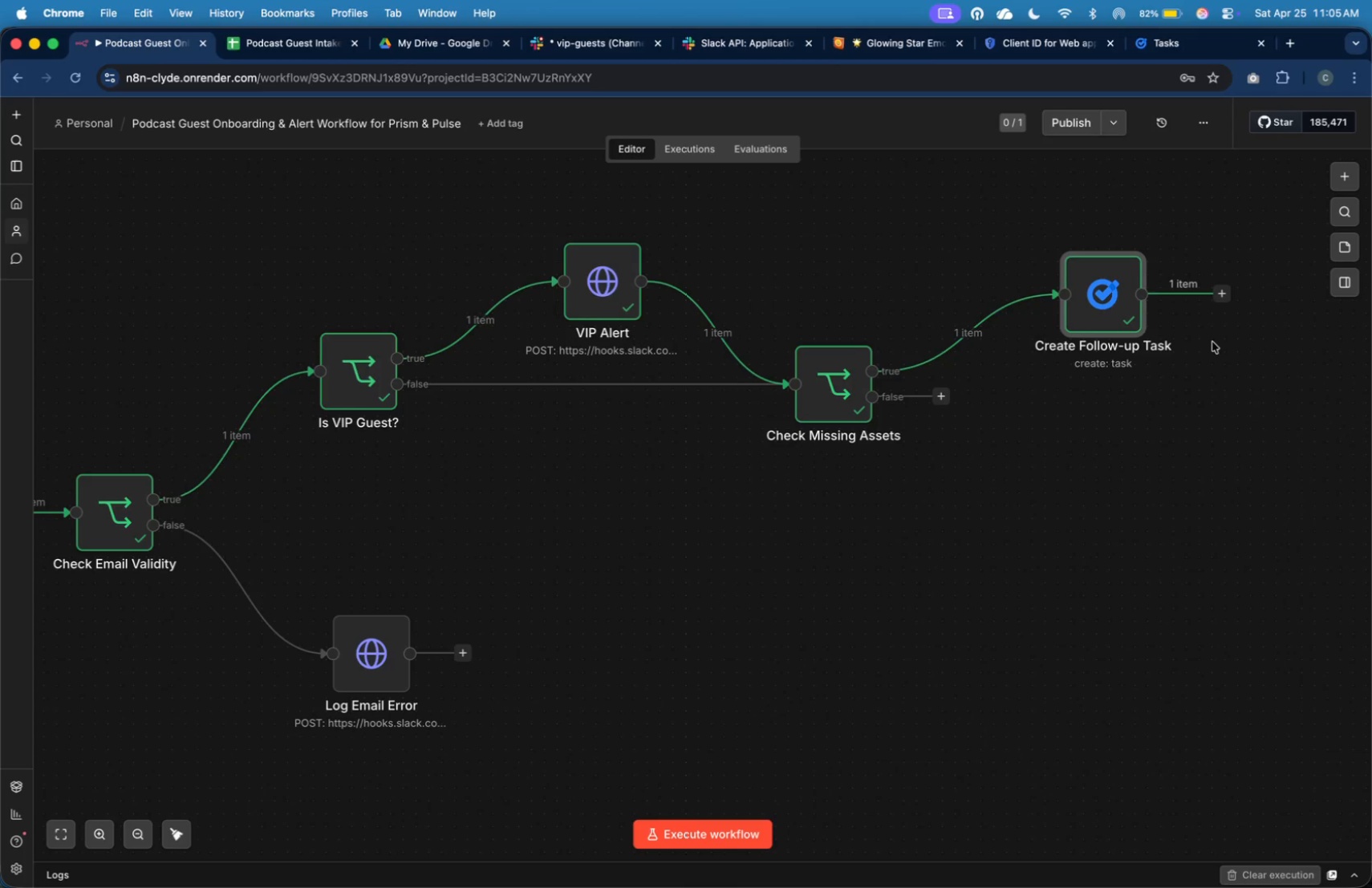 
left_click([1212, 366])
 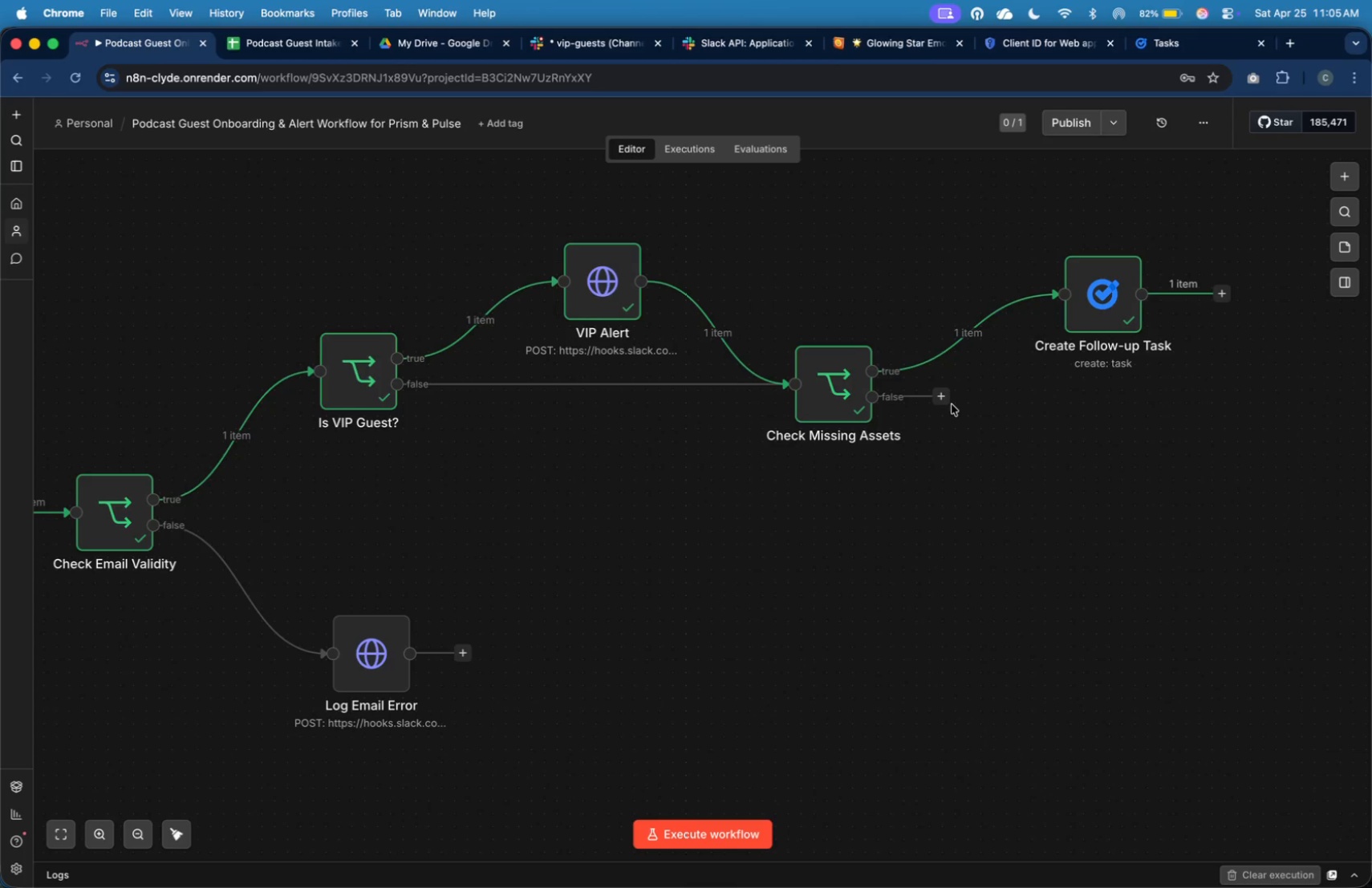 
wait(5.18)
 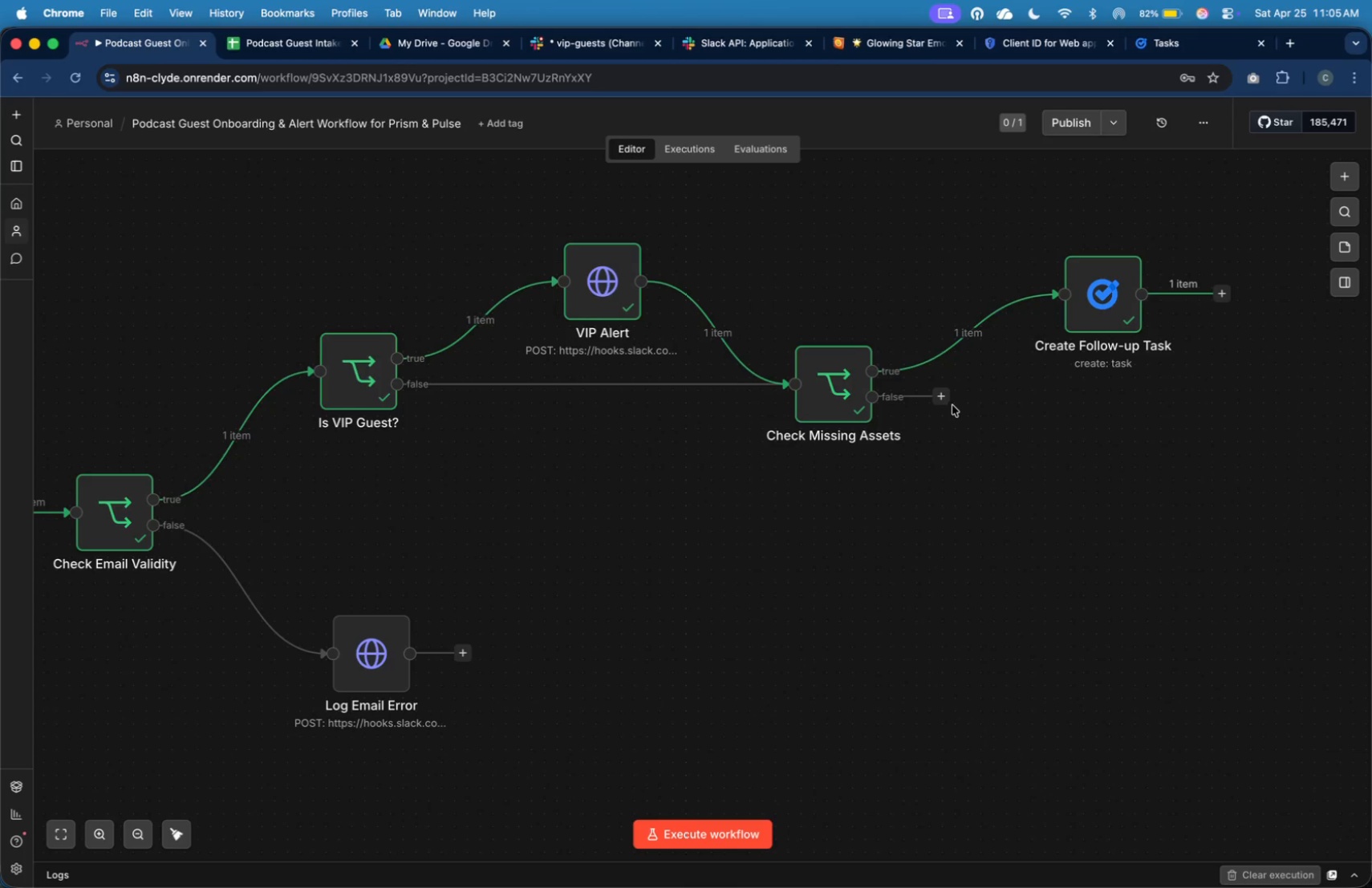 
left_click([943, 402])
 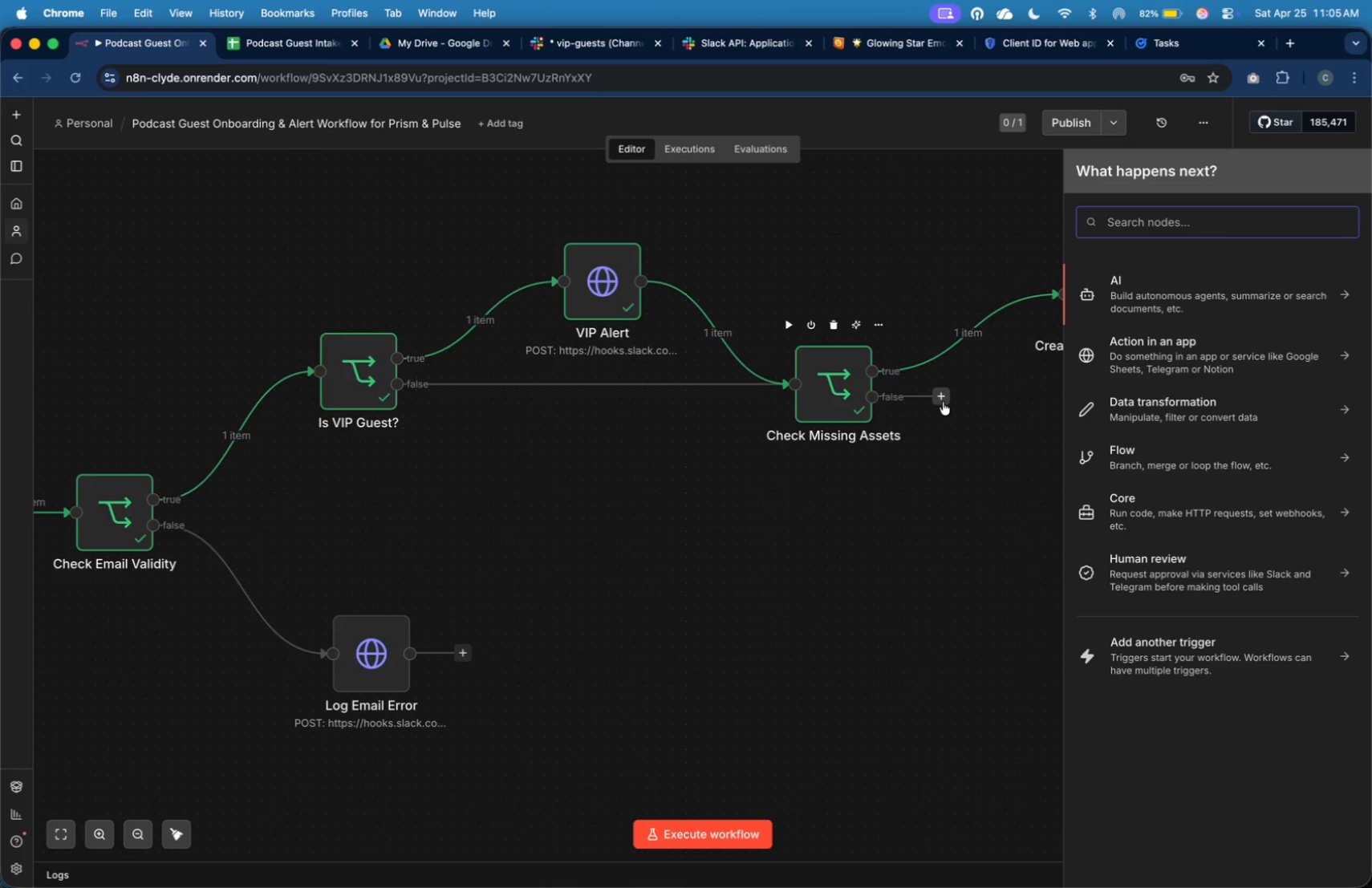 
wait(12.82)
 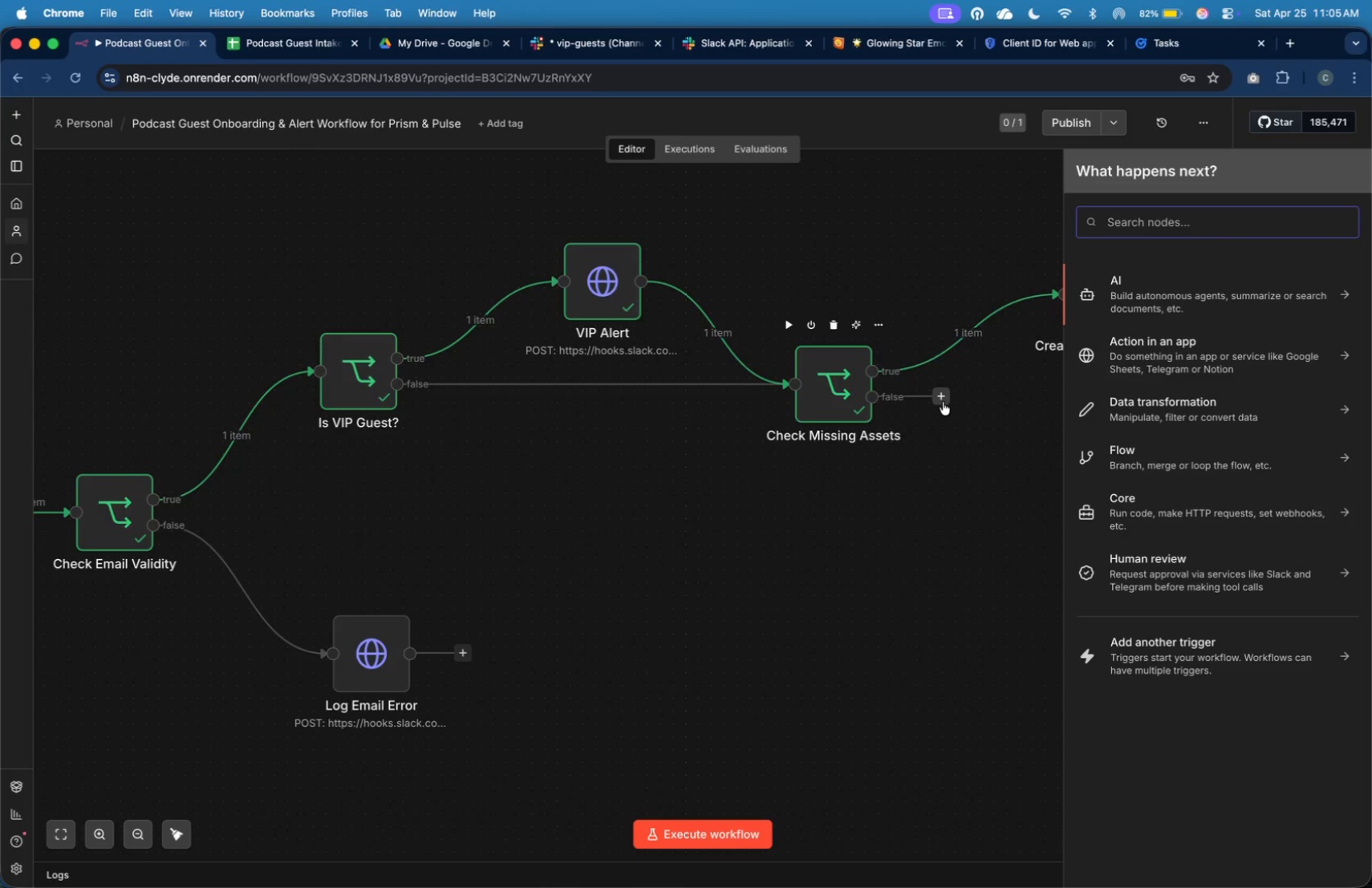 
type(gm)
 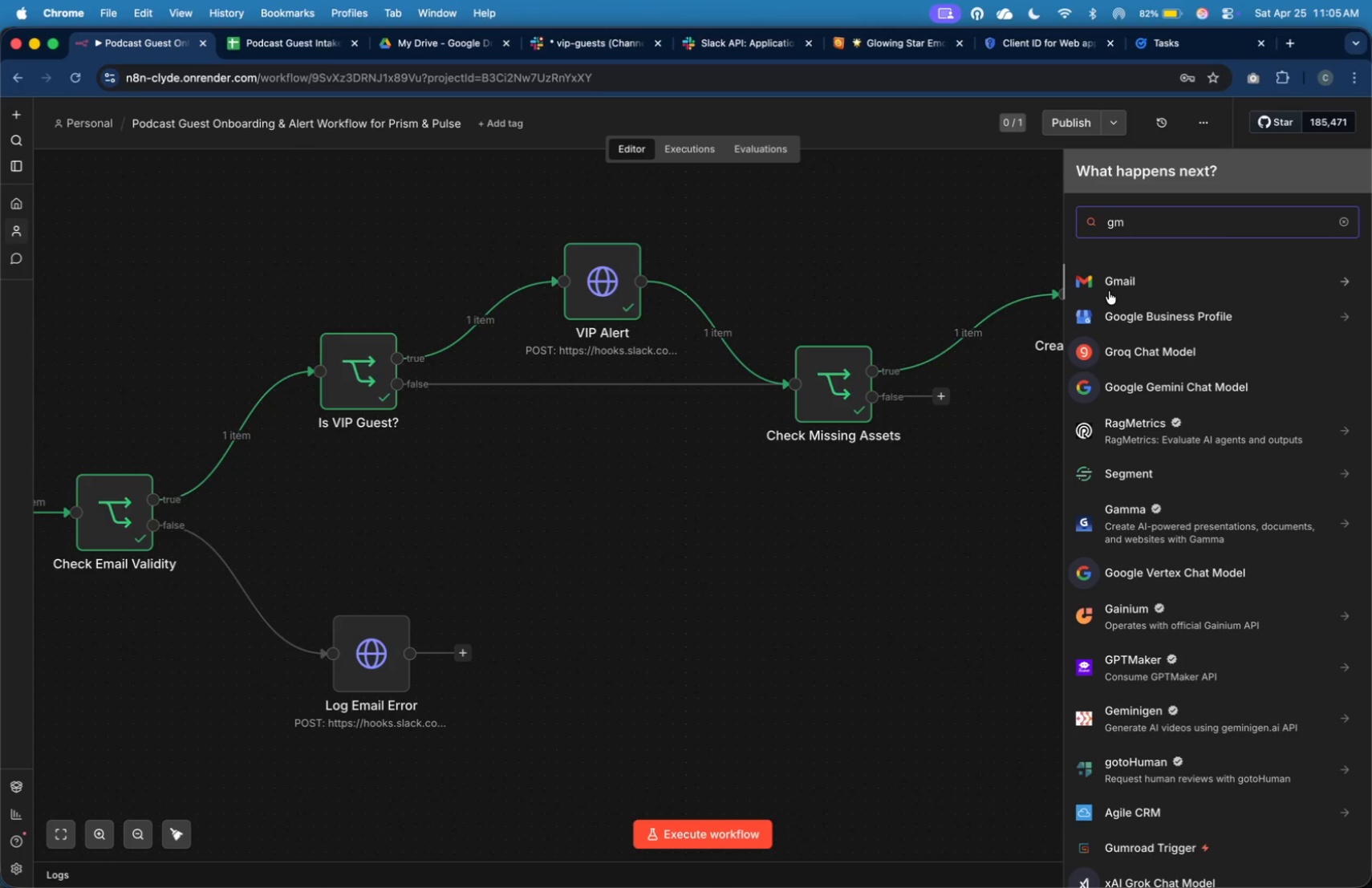 
wait(5.21)
 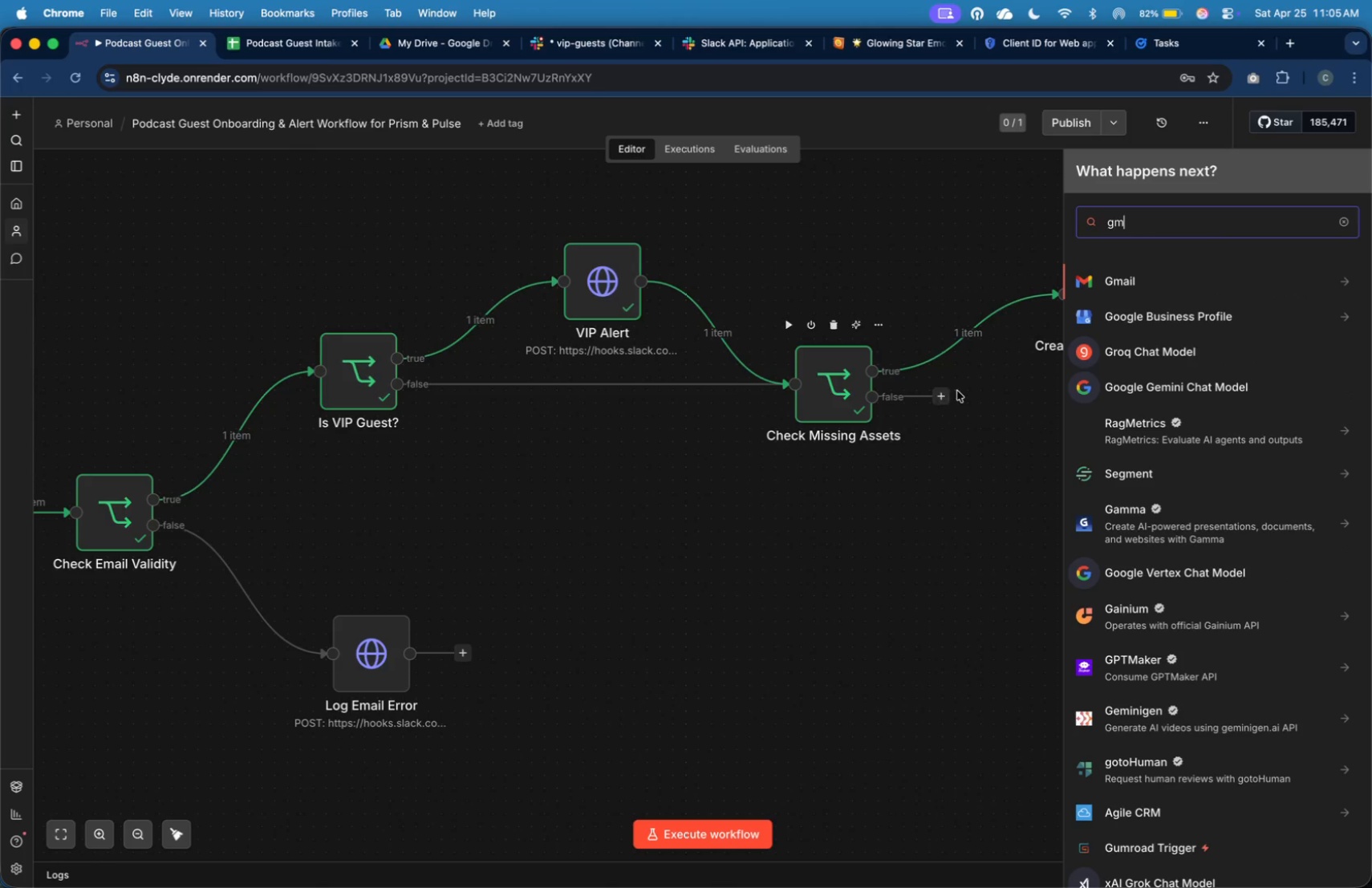 
left_click([1109, 290])
 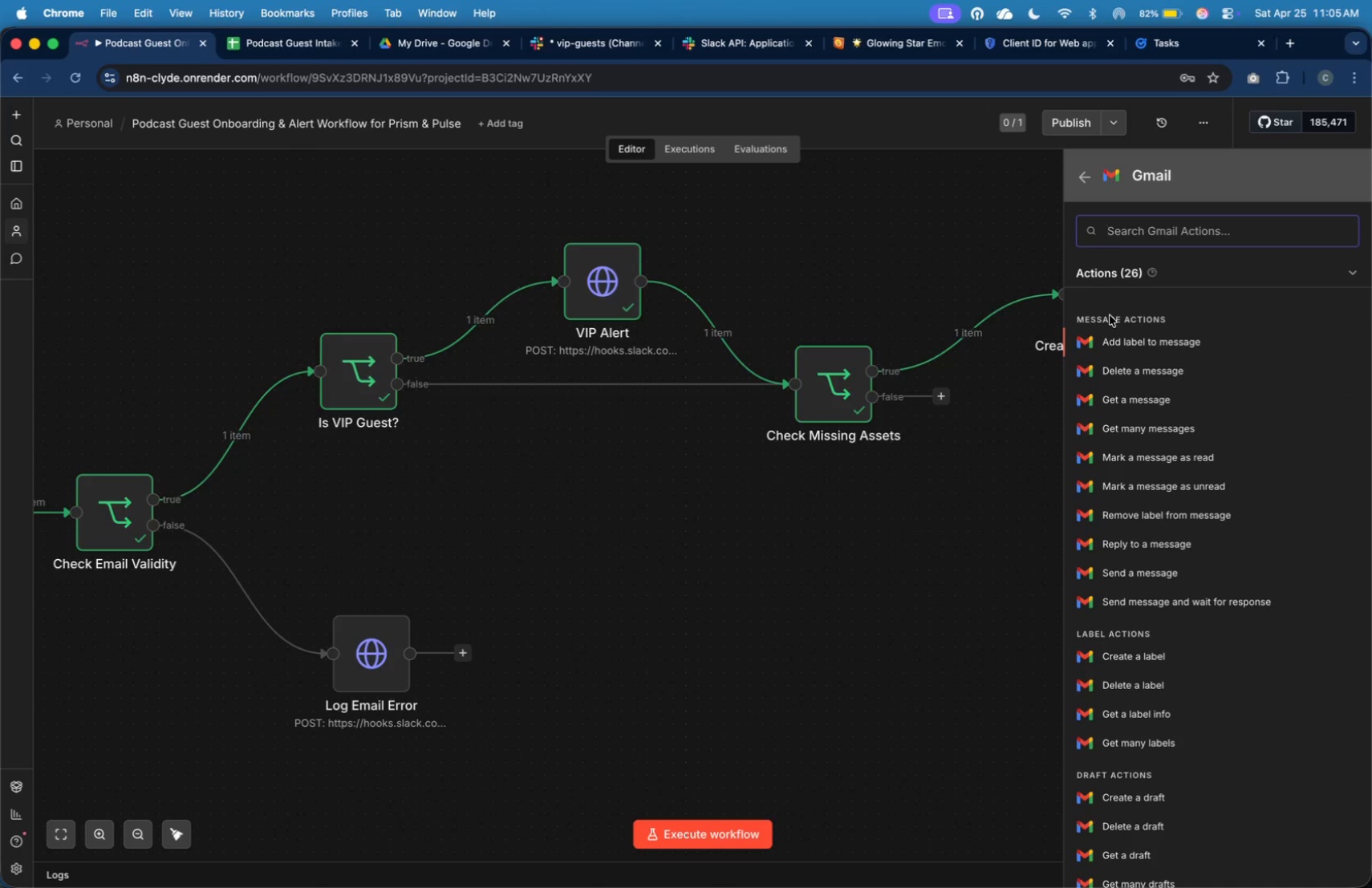 
type(se)
 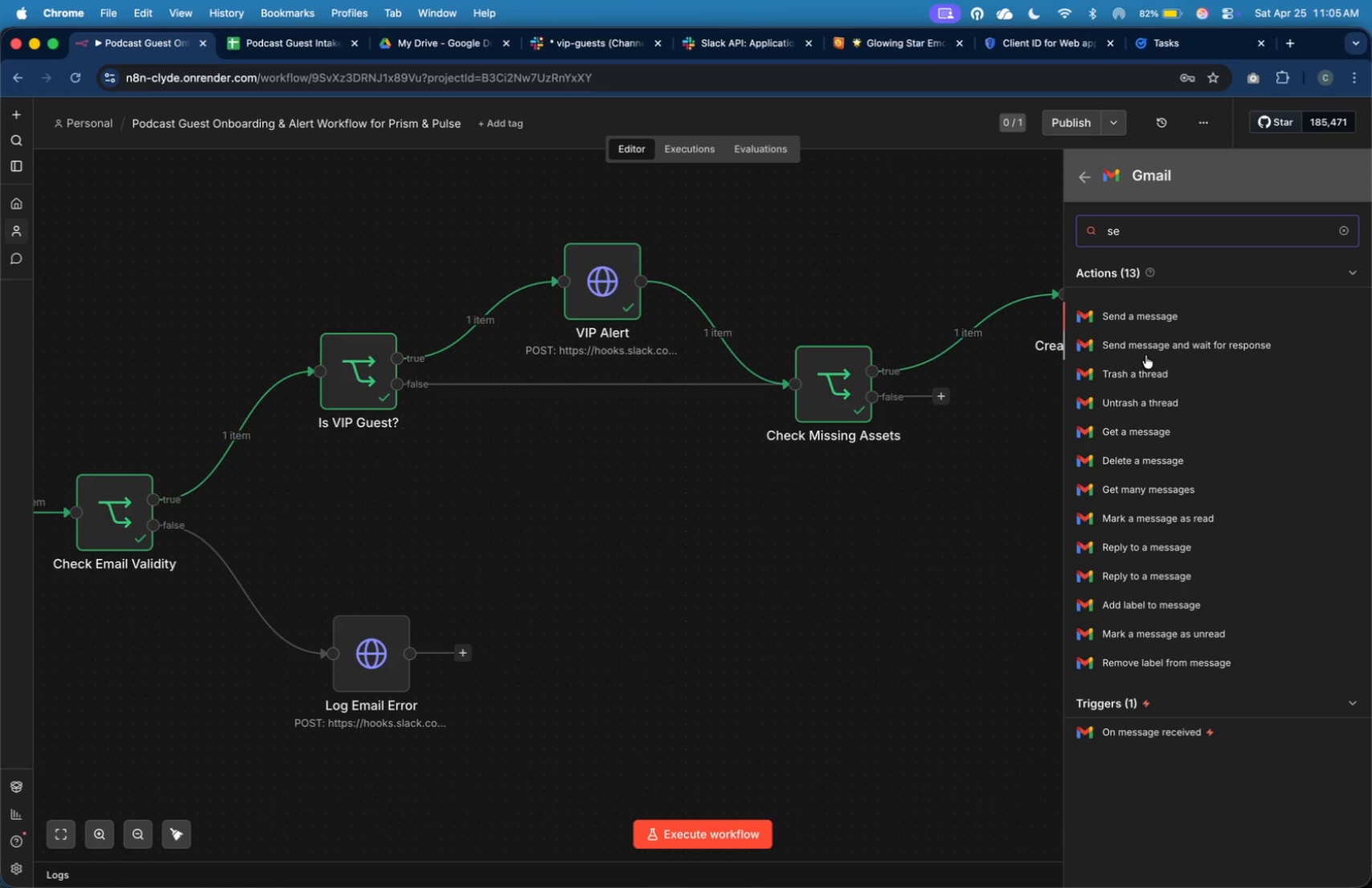 
left_click([1155, 322])
 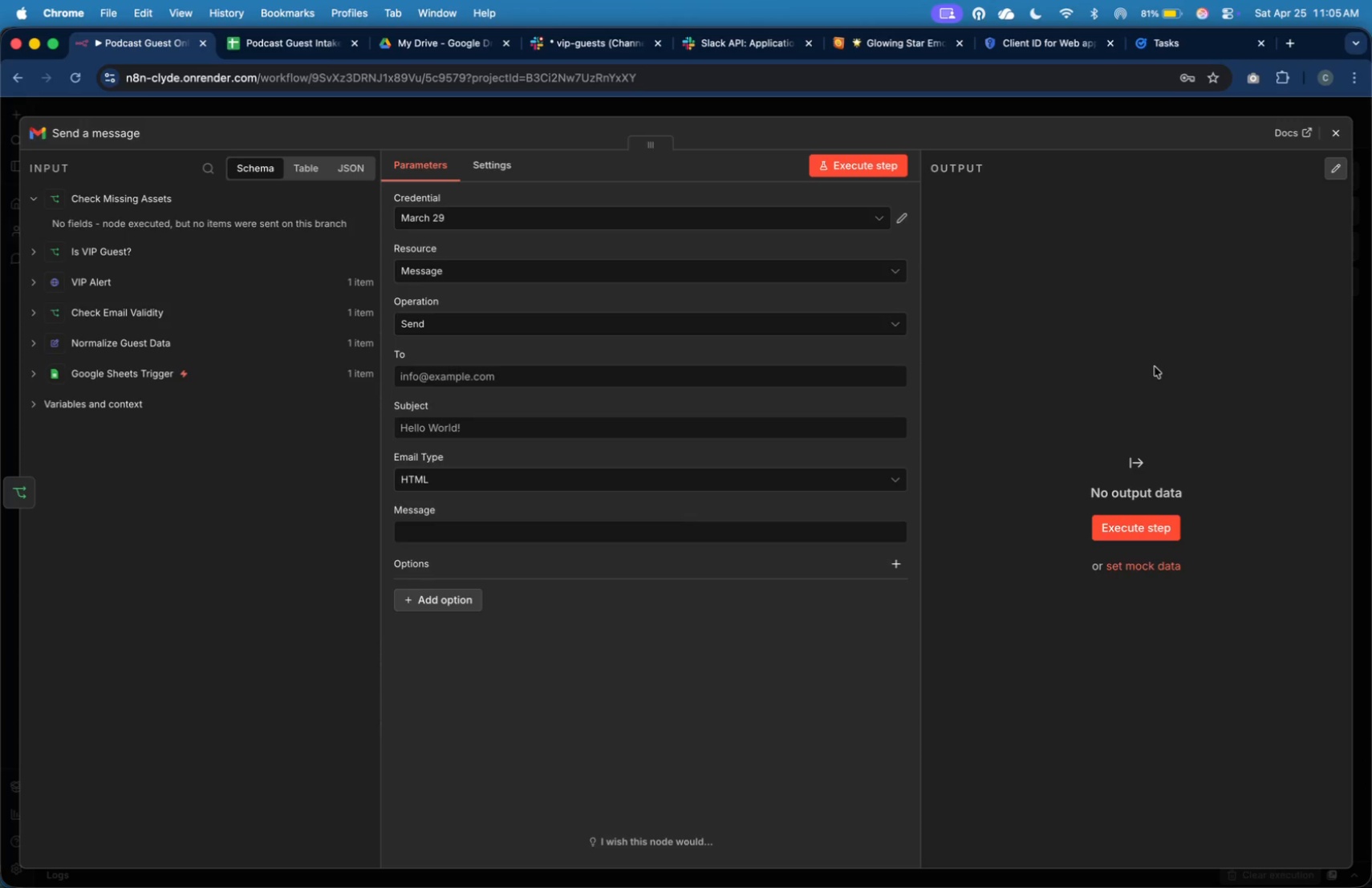 
wait(17.83)
 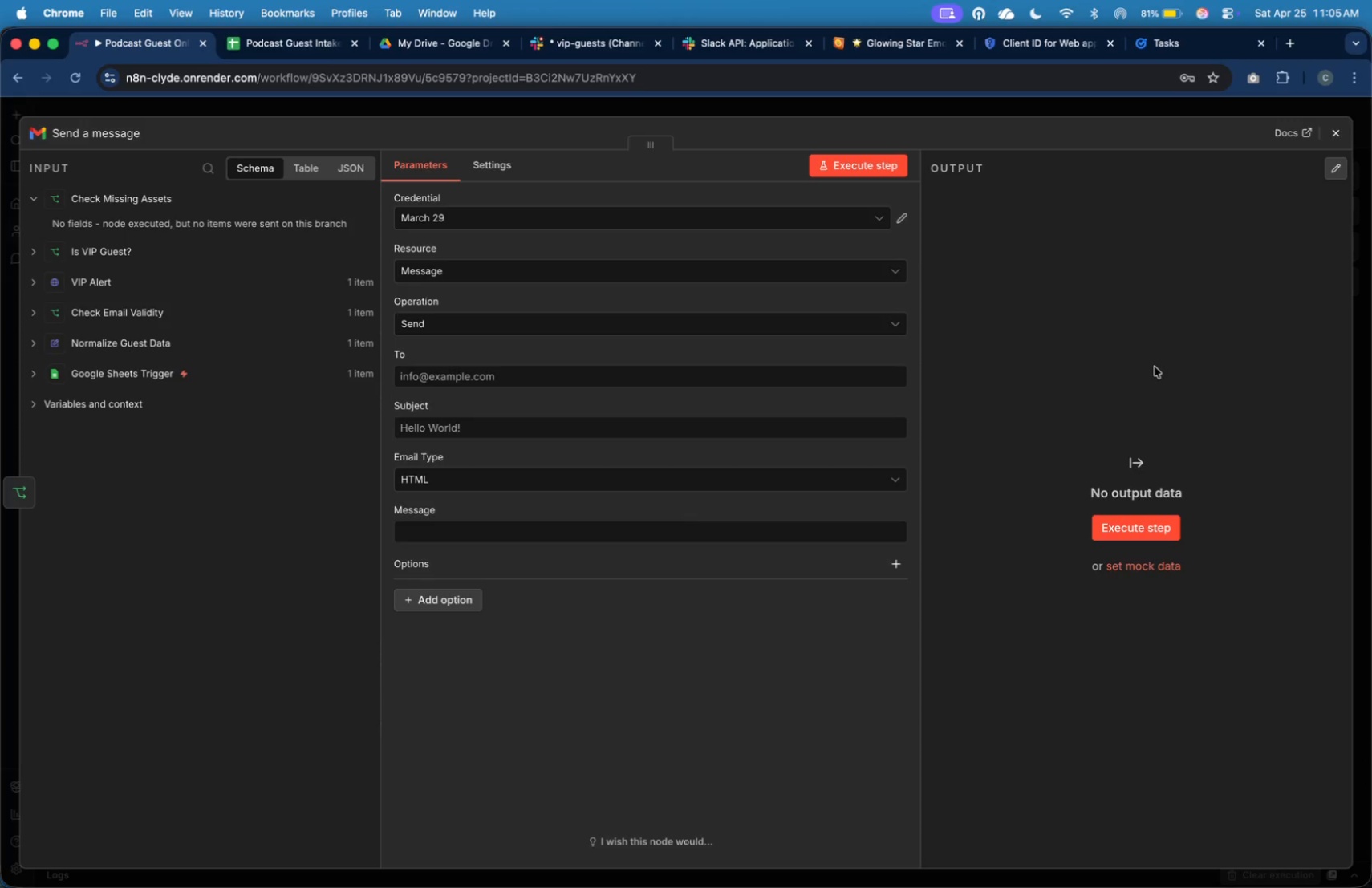 
scroll: coordinate [746, 282], scroll_direction: up, amount: 30.0
 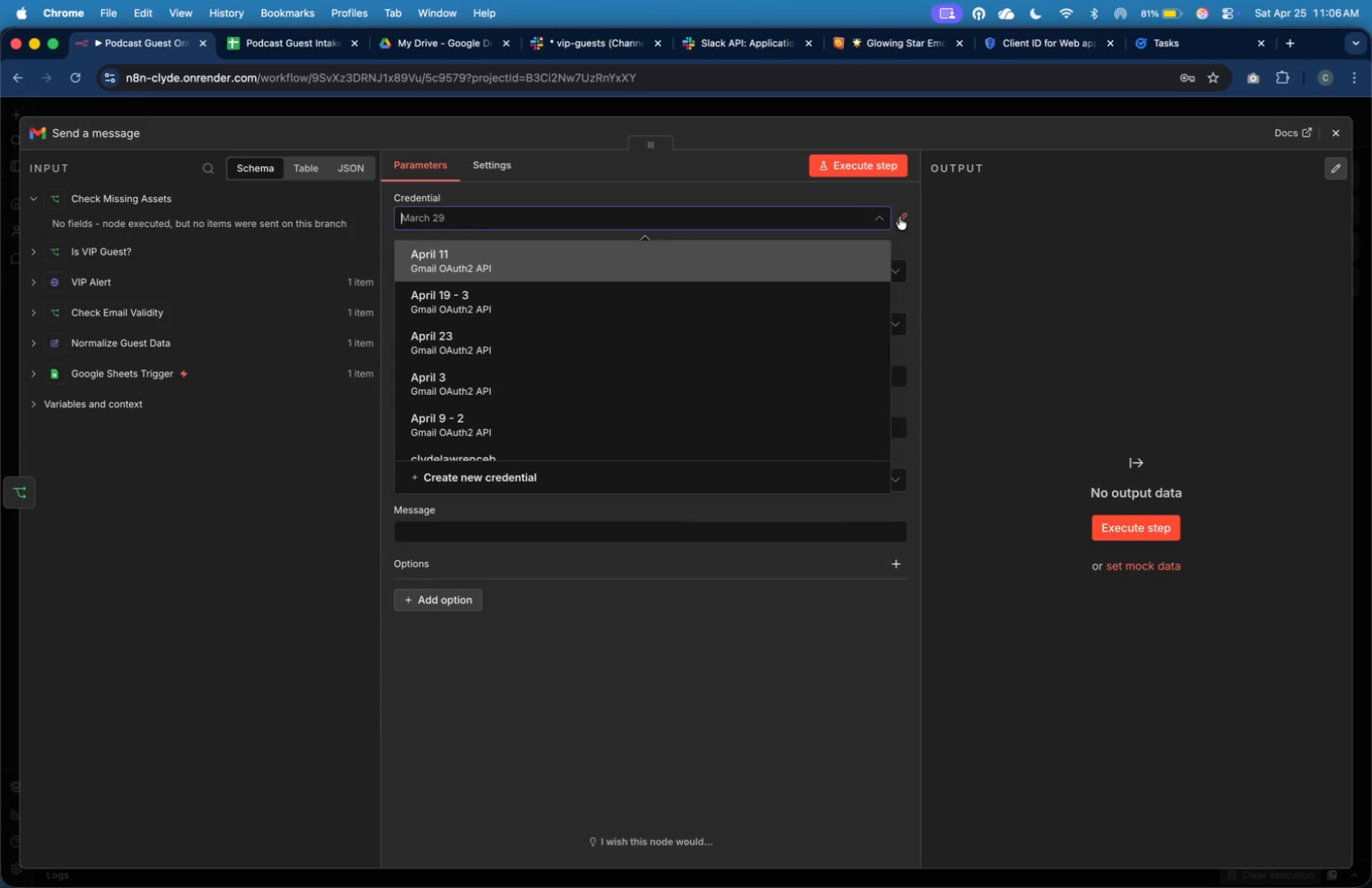 
left_click([839, 225])
 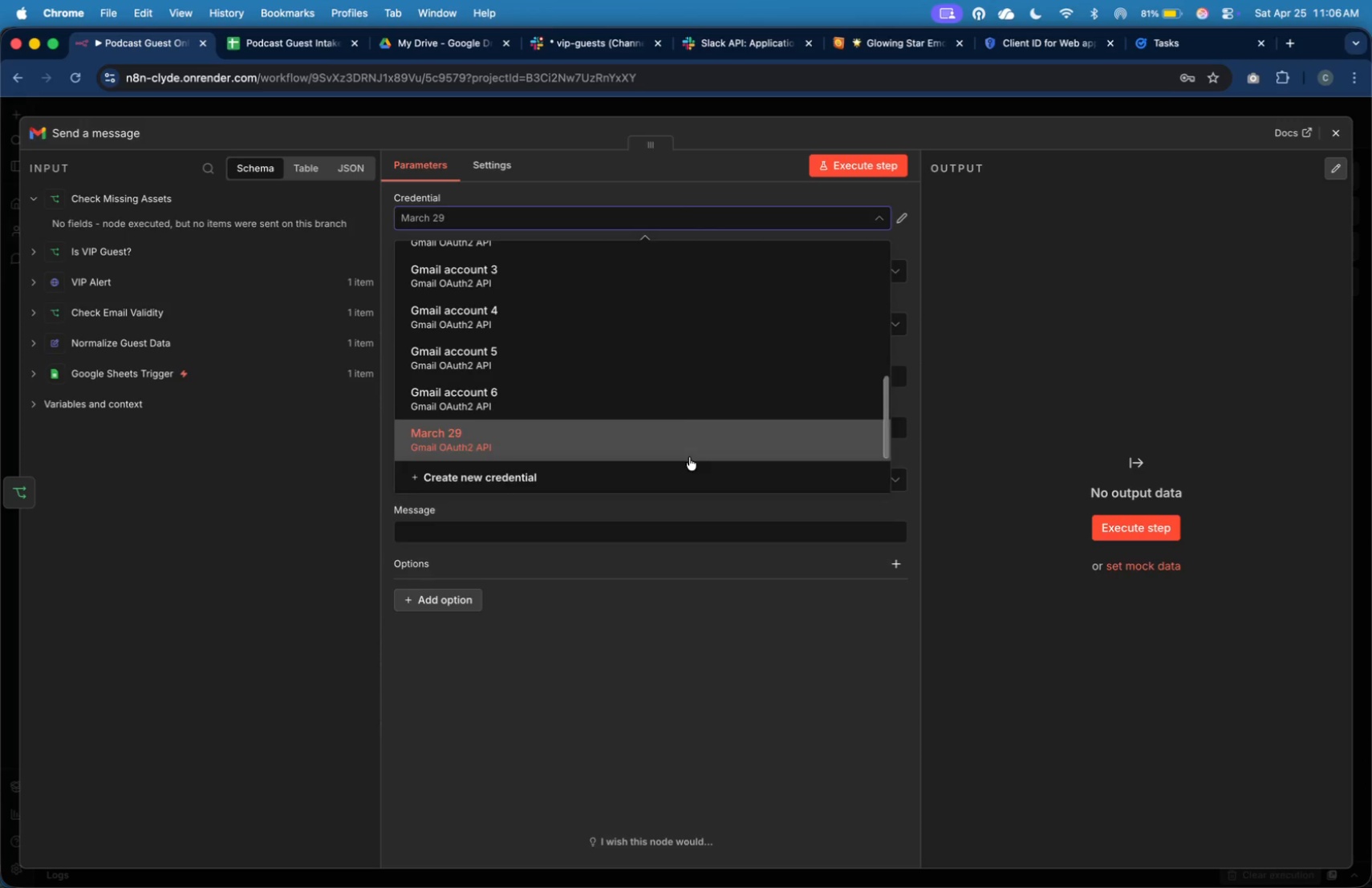 
left_click([684, 470])
 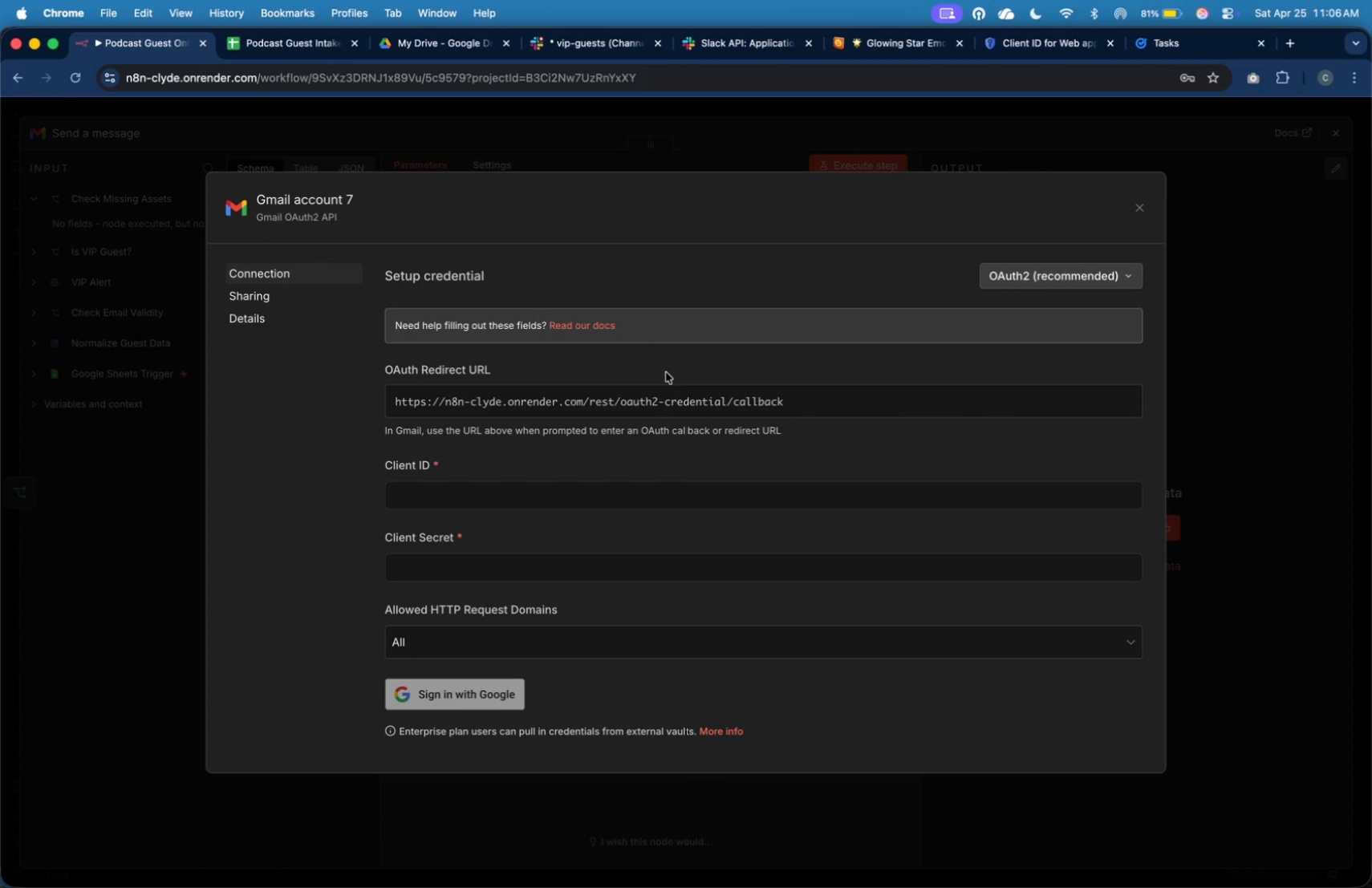 
wait(6.3)
 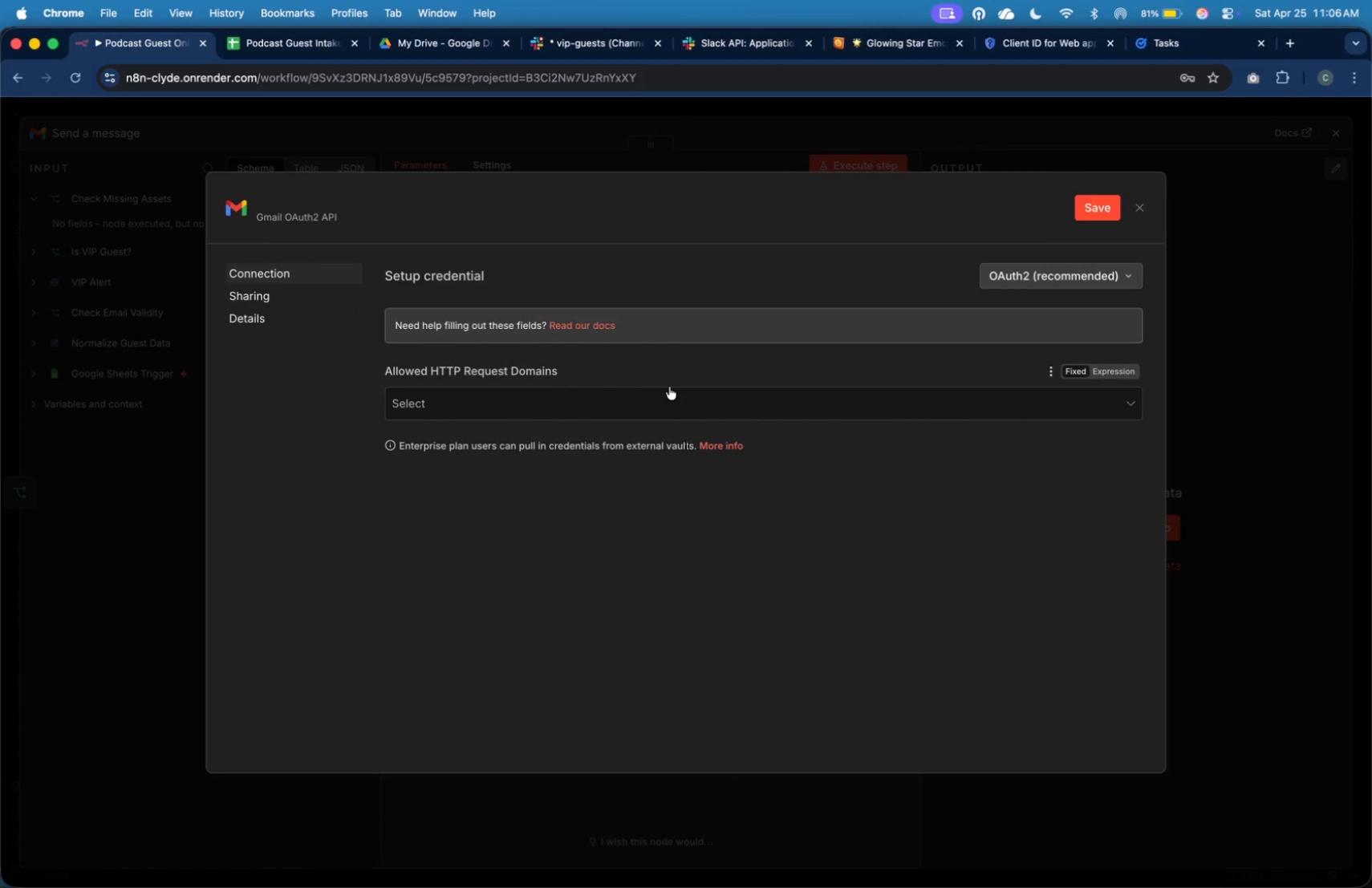 
left_click([1033, 46])
 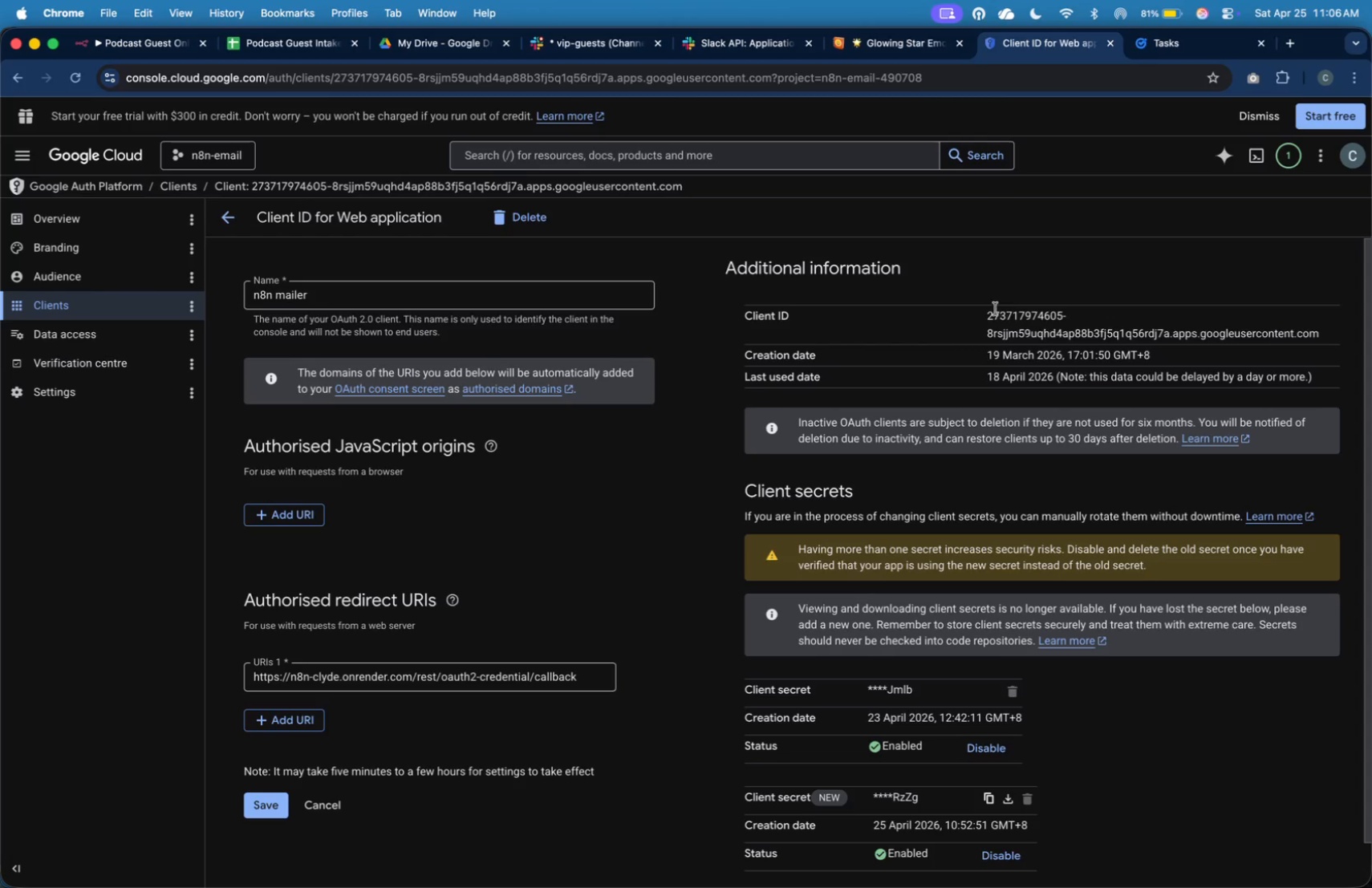 
left_click_drag(start_coordinate=[988, 312], to_coordinate=[1342, 326])
 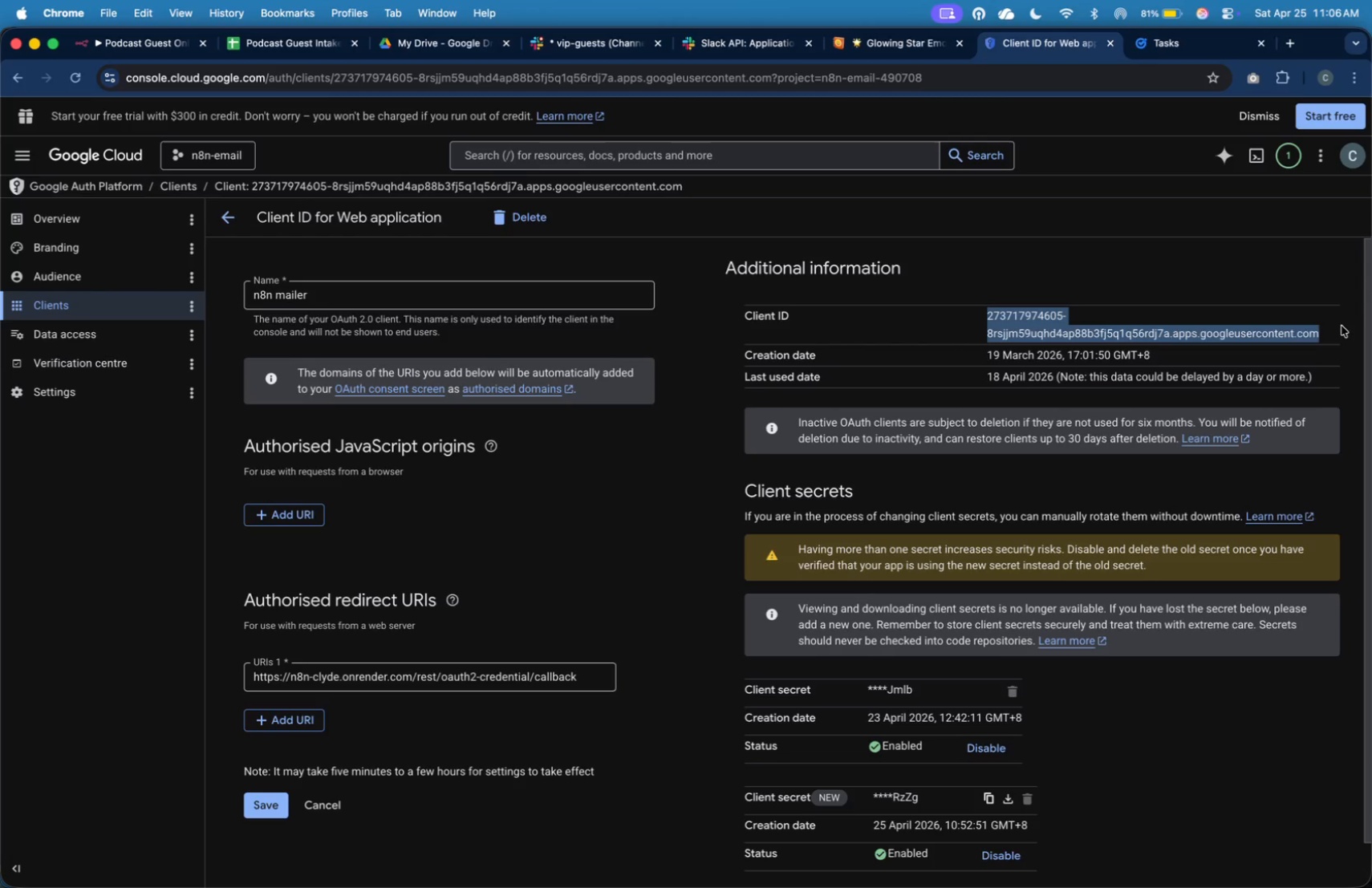 
key(Meta+C)
 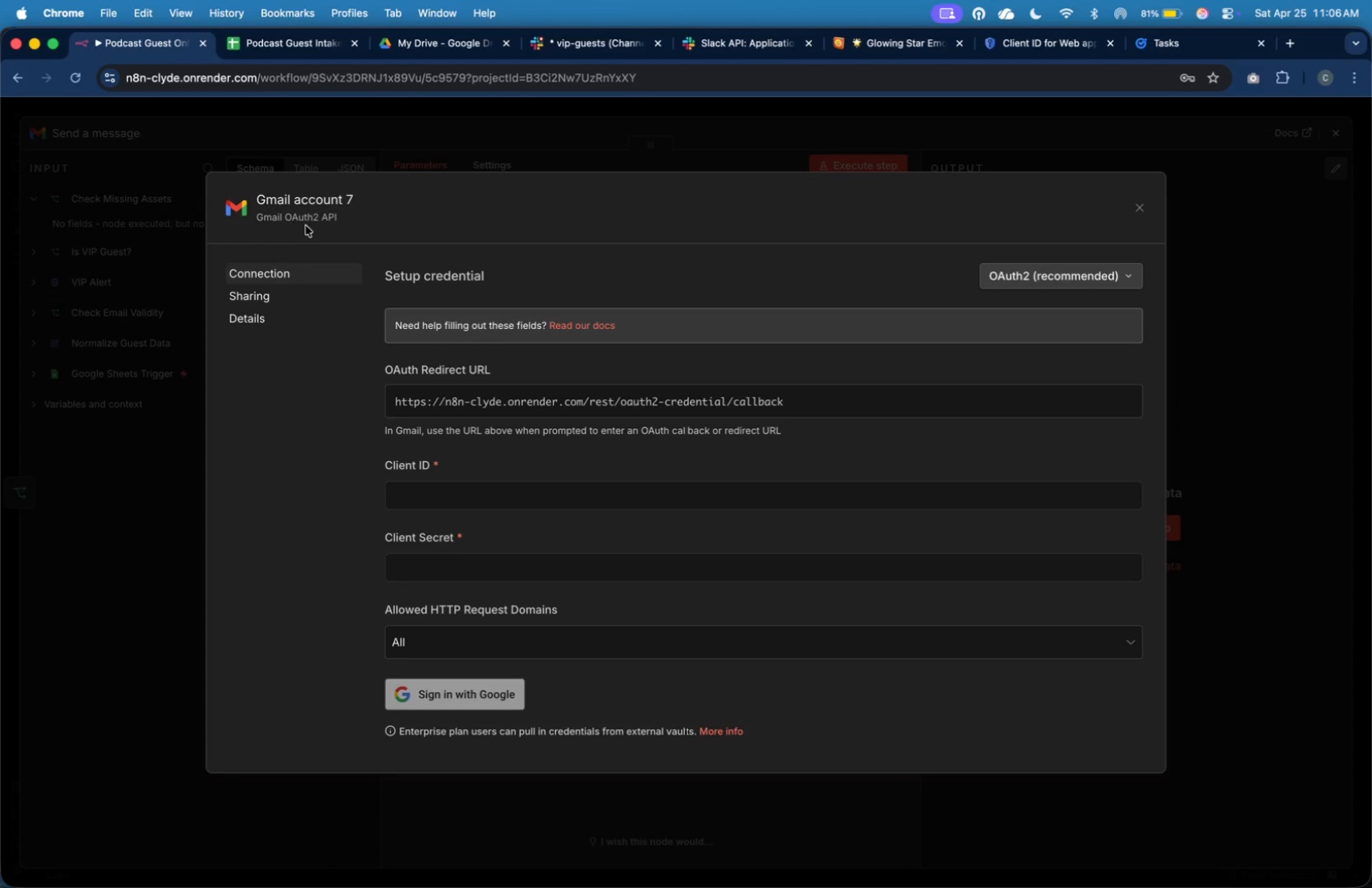 
left_click([547, 501])
 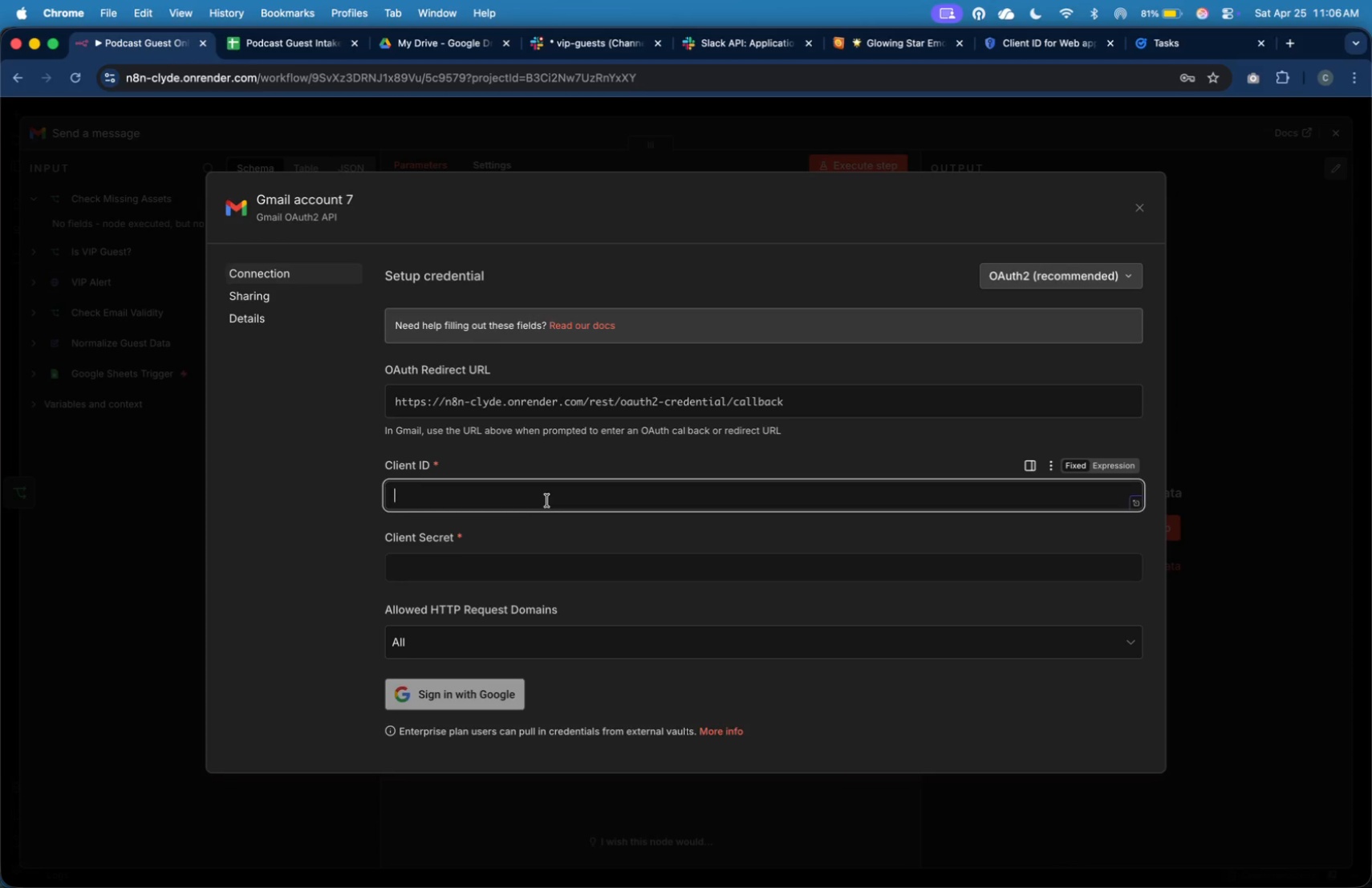 
key(Meta+V)
 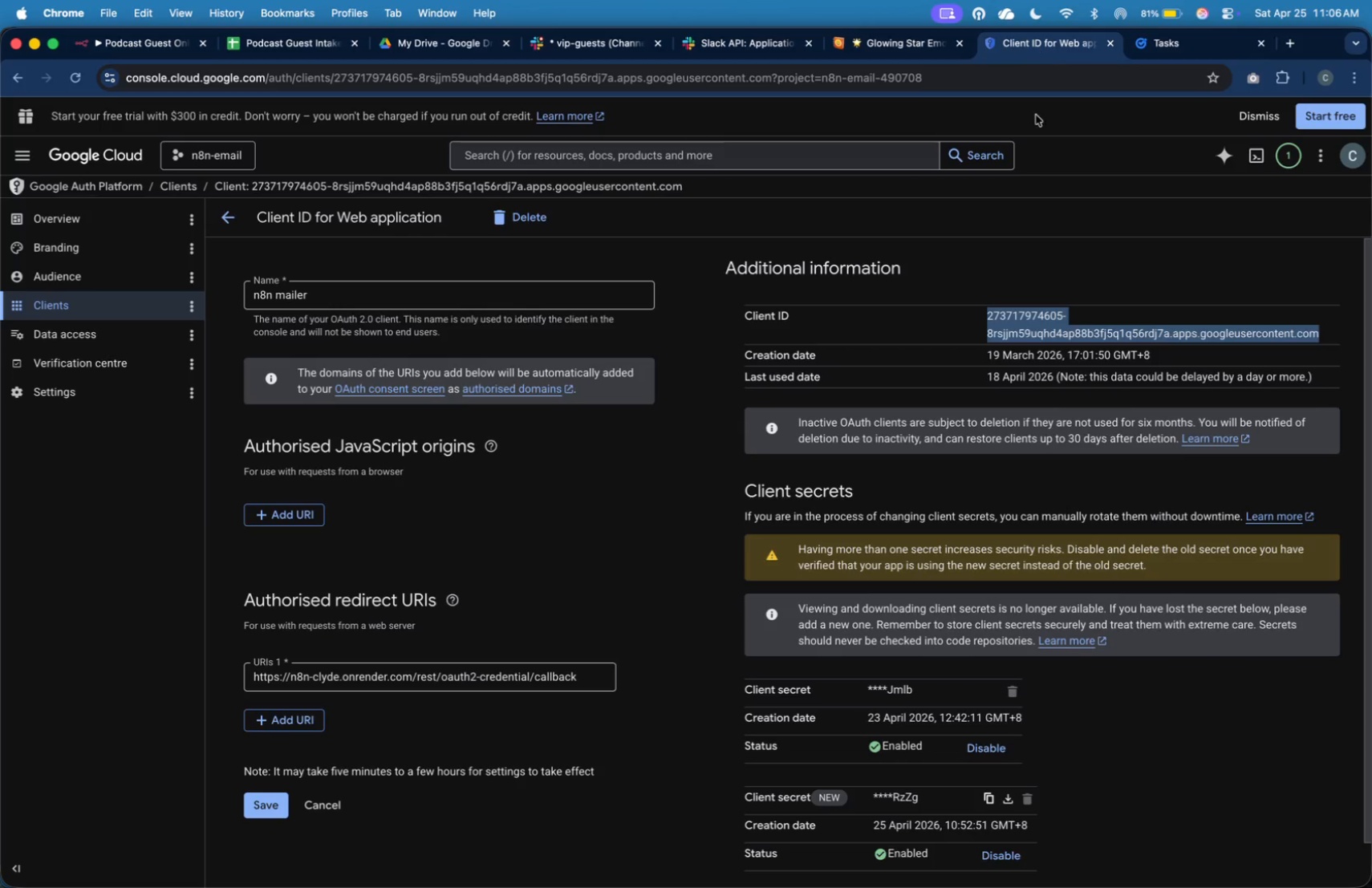 
scroll: coordinate [1041, 397], scroll_direction: down, amount: 13.0
 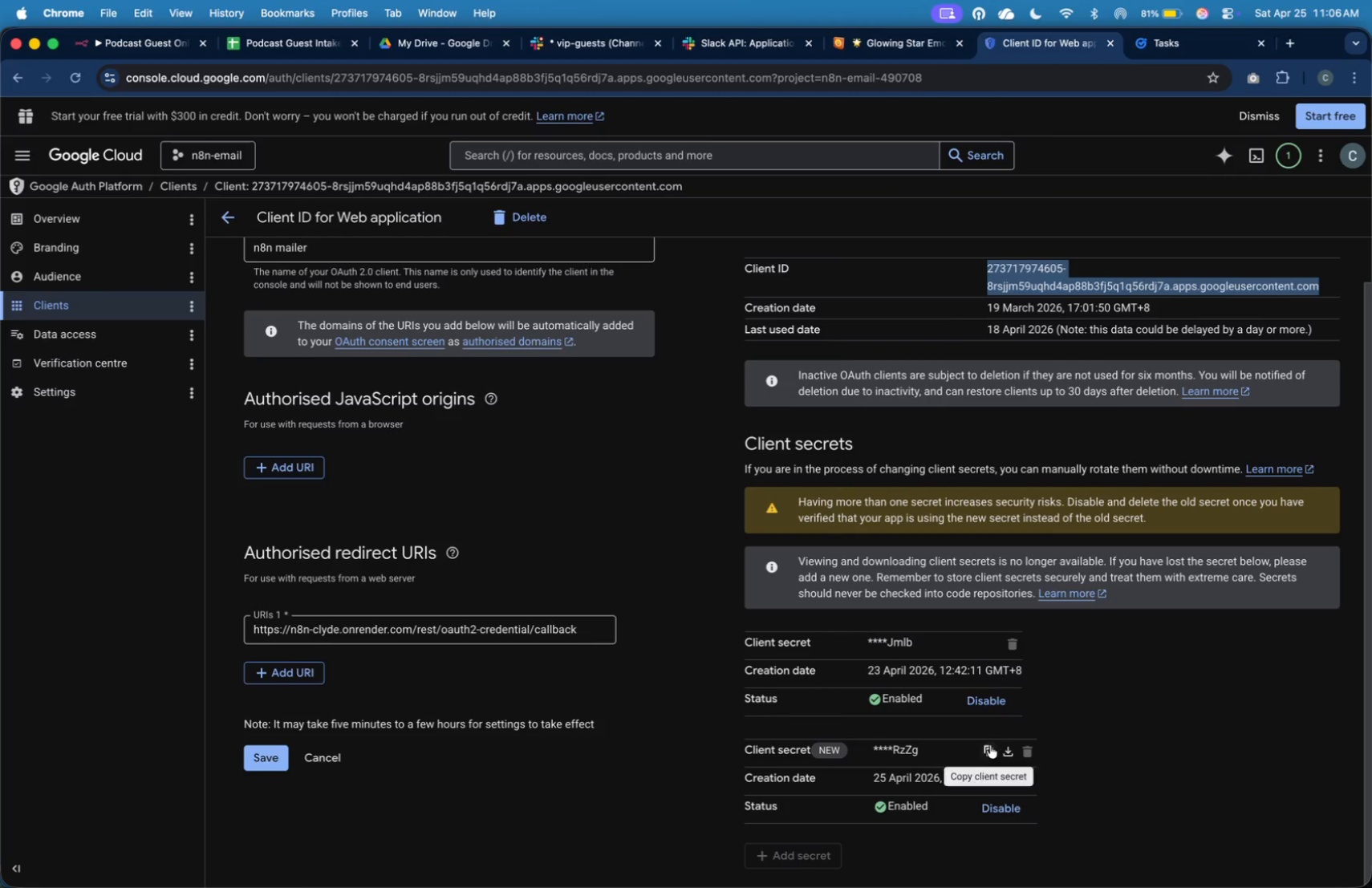 
double_click([990, 747])
 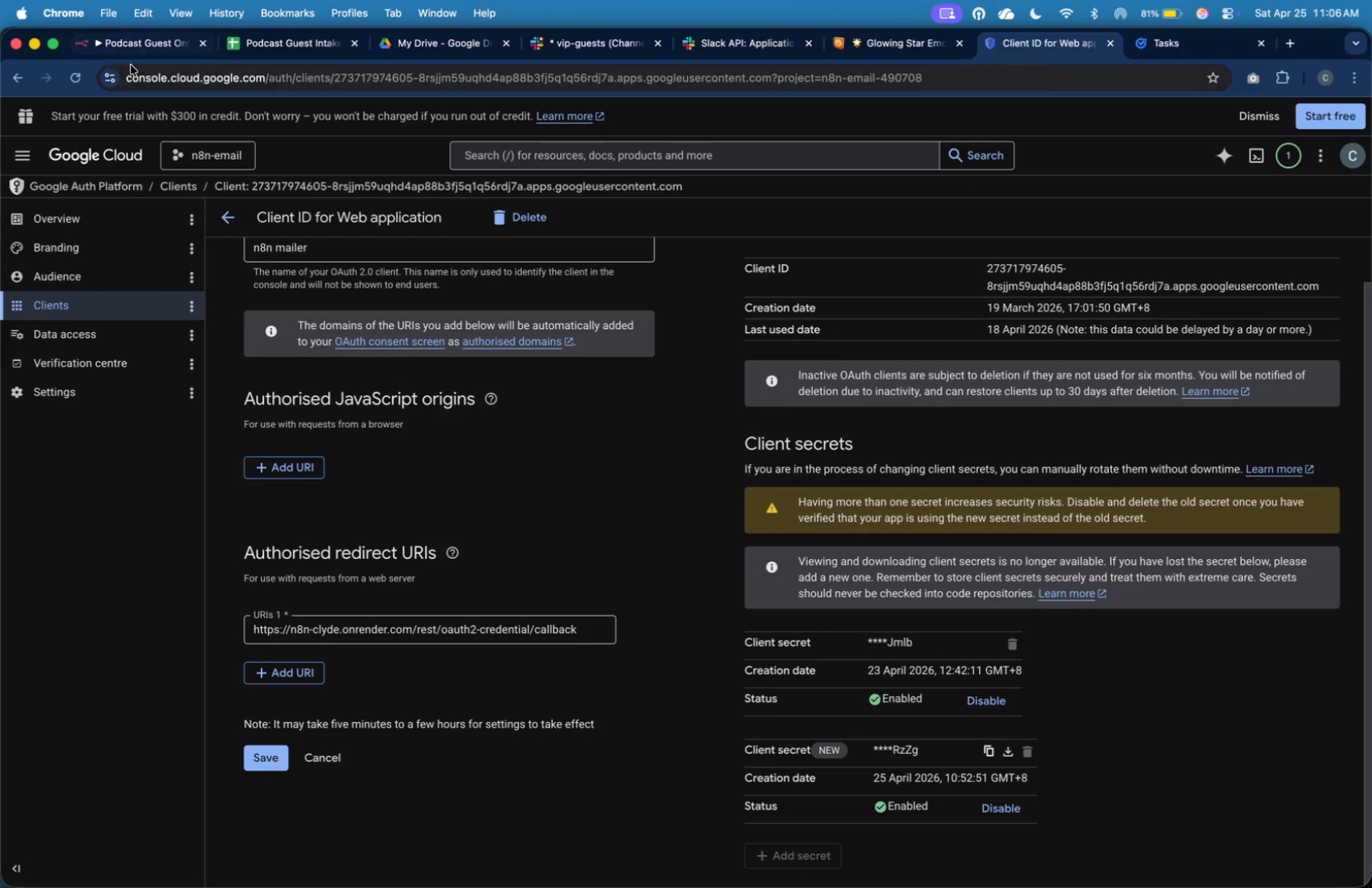 
left_click([139, 52])
 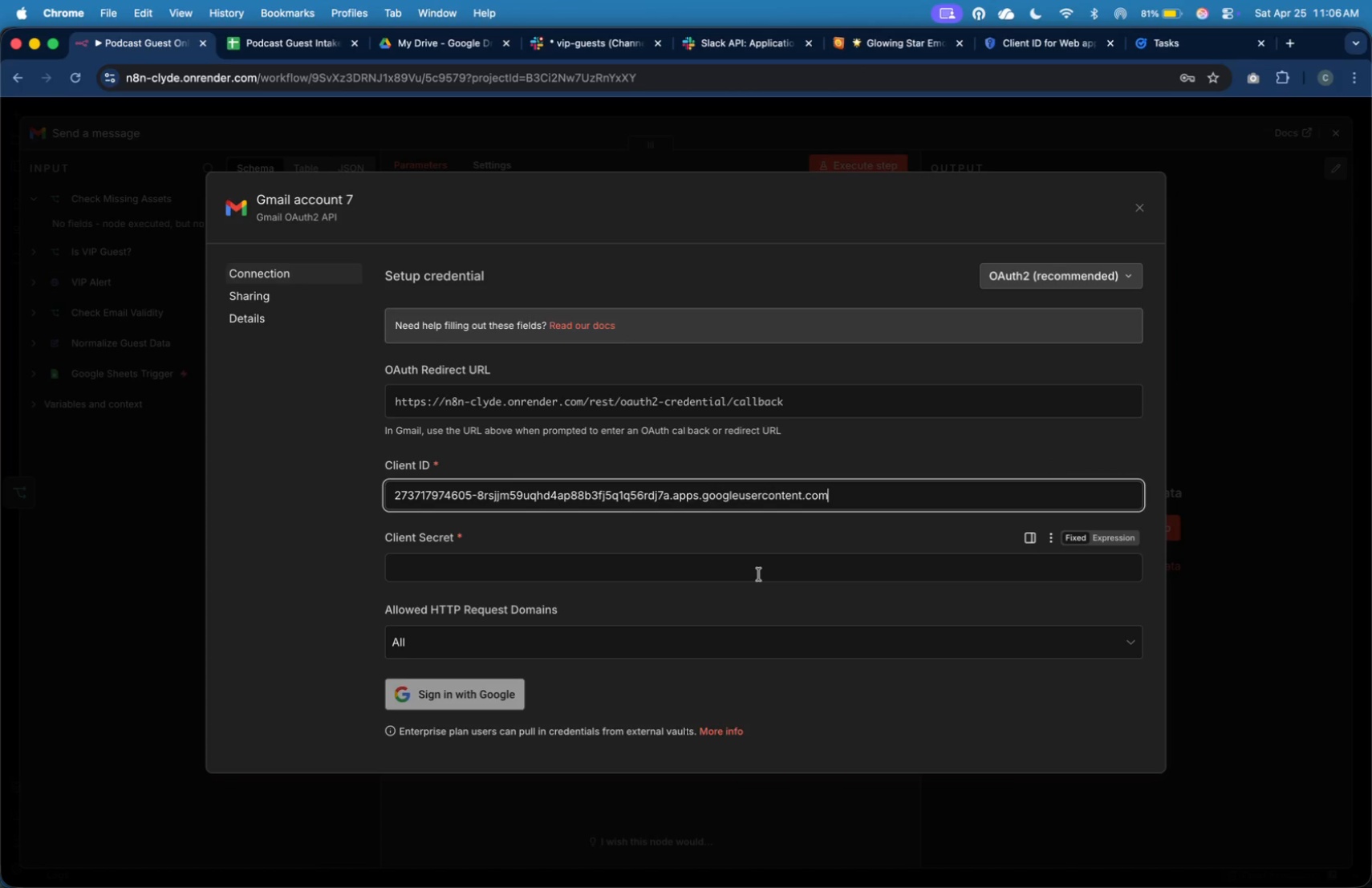 
hold_key(key=CommandLeft, duration=0.68)
 